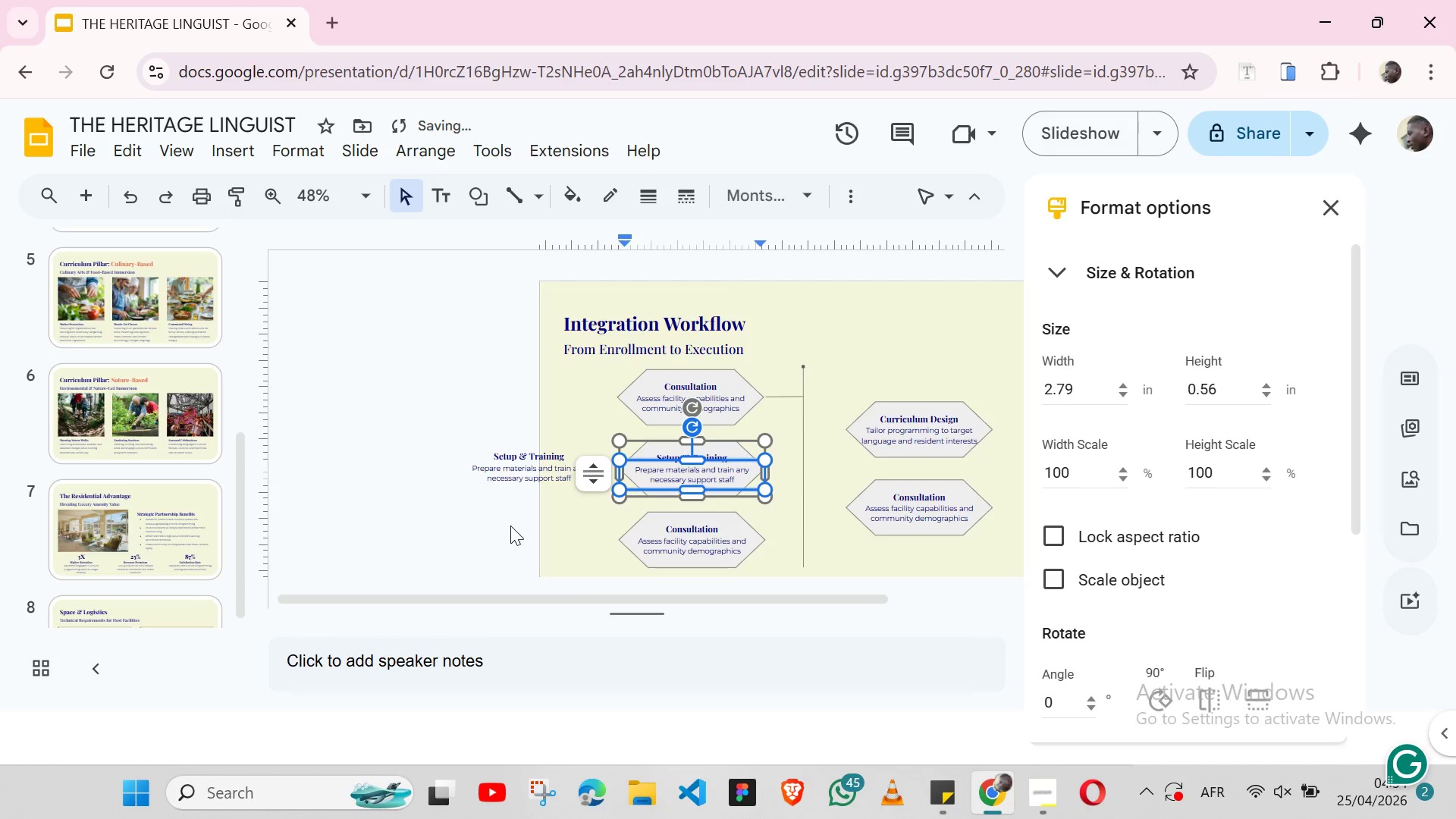 
left_click([510, 526])
 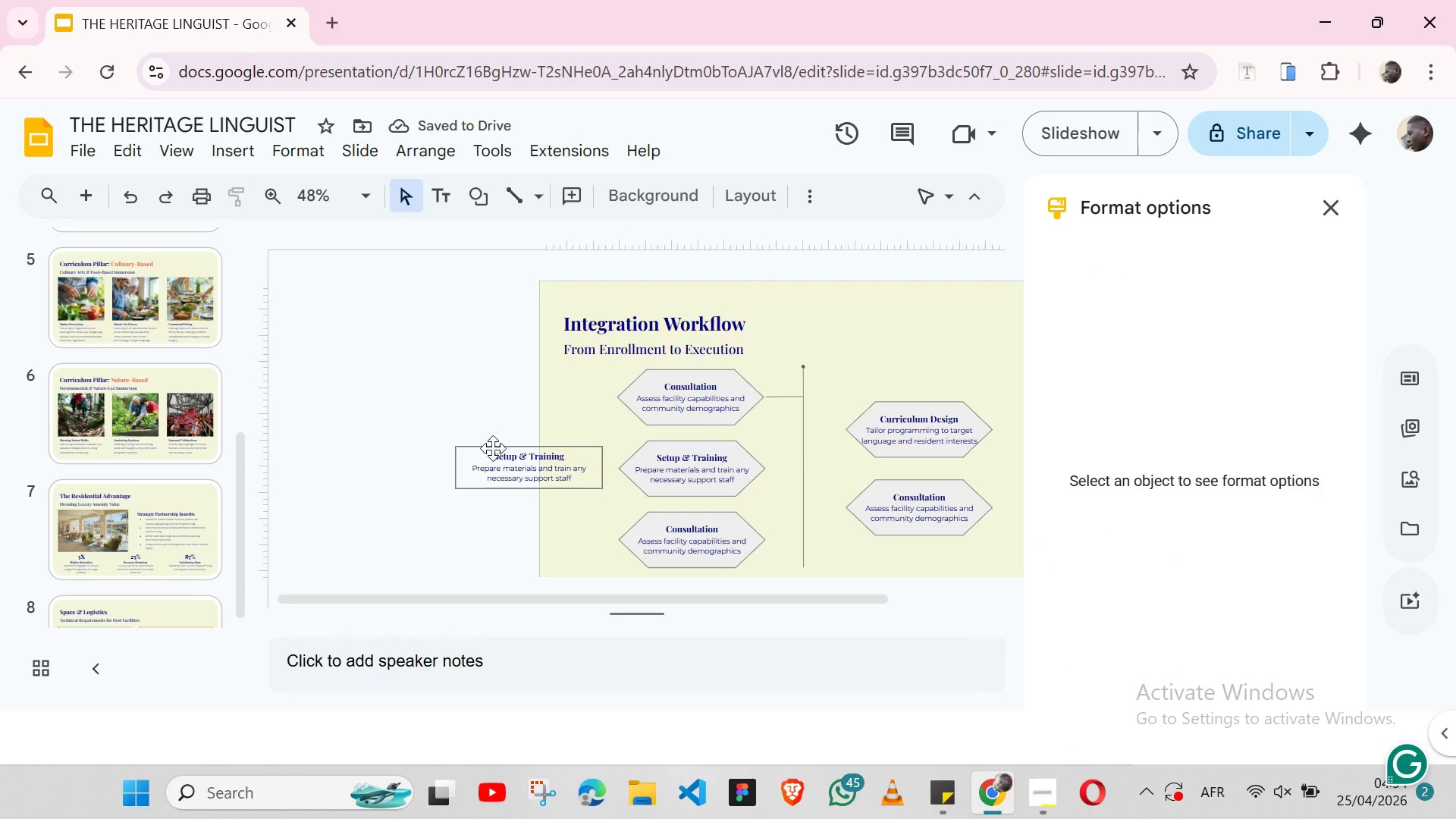 
left_click([493, 450])
 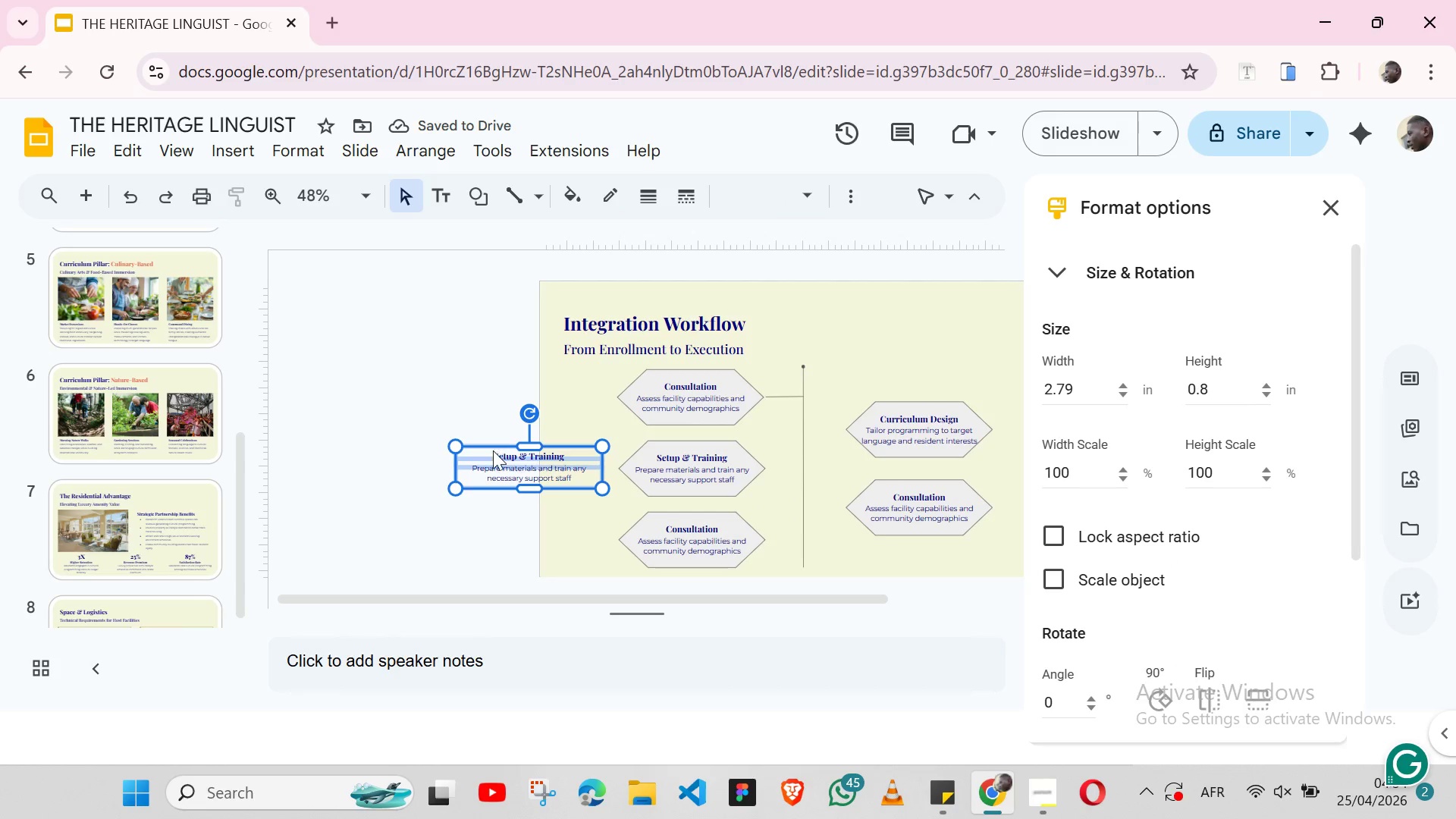 
key(Backspace)
 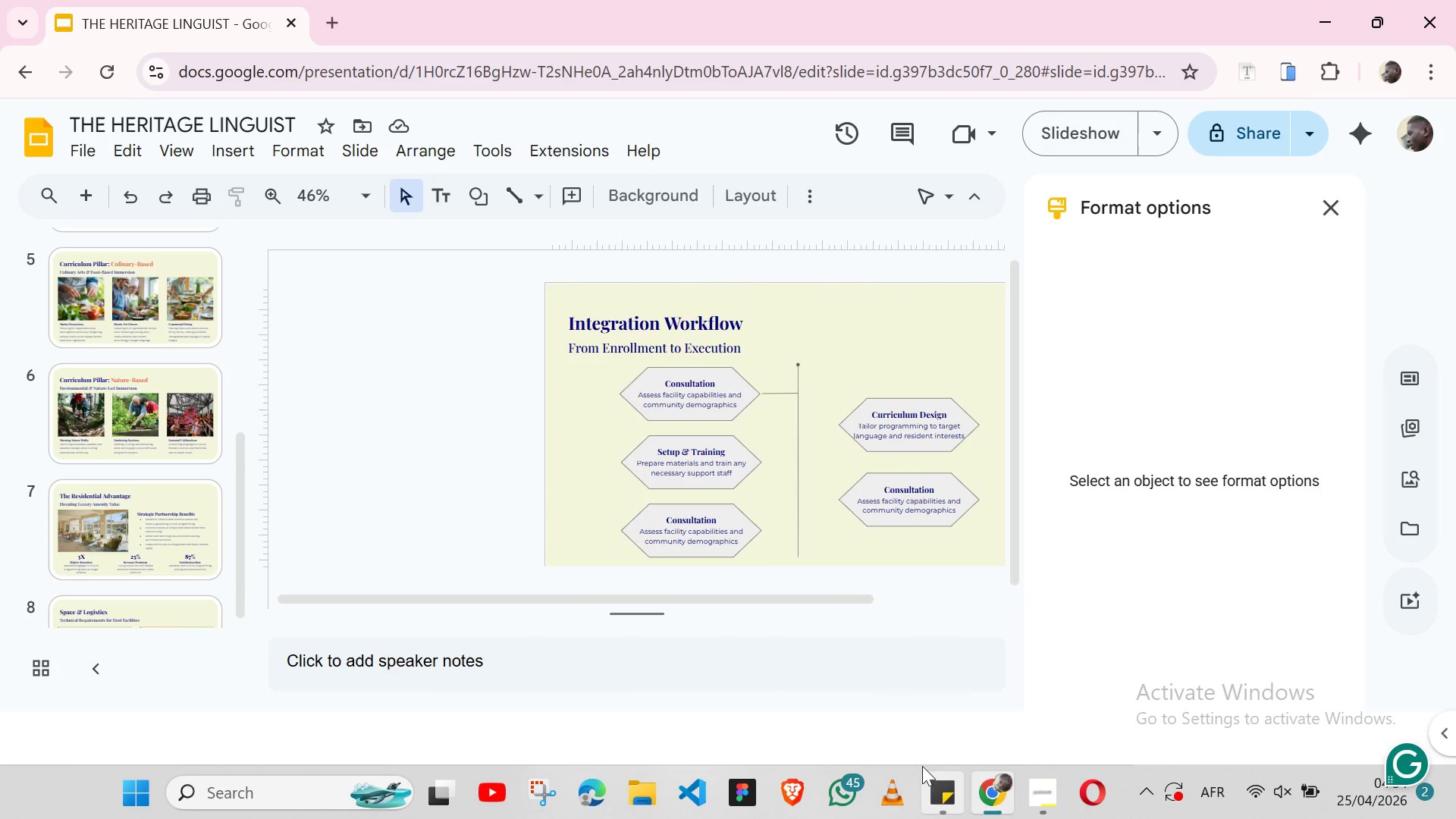 
wait(7.83)
 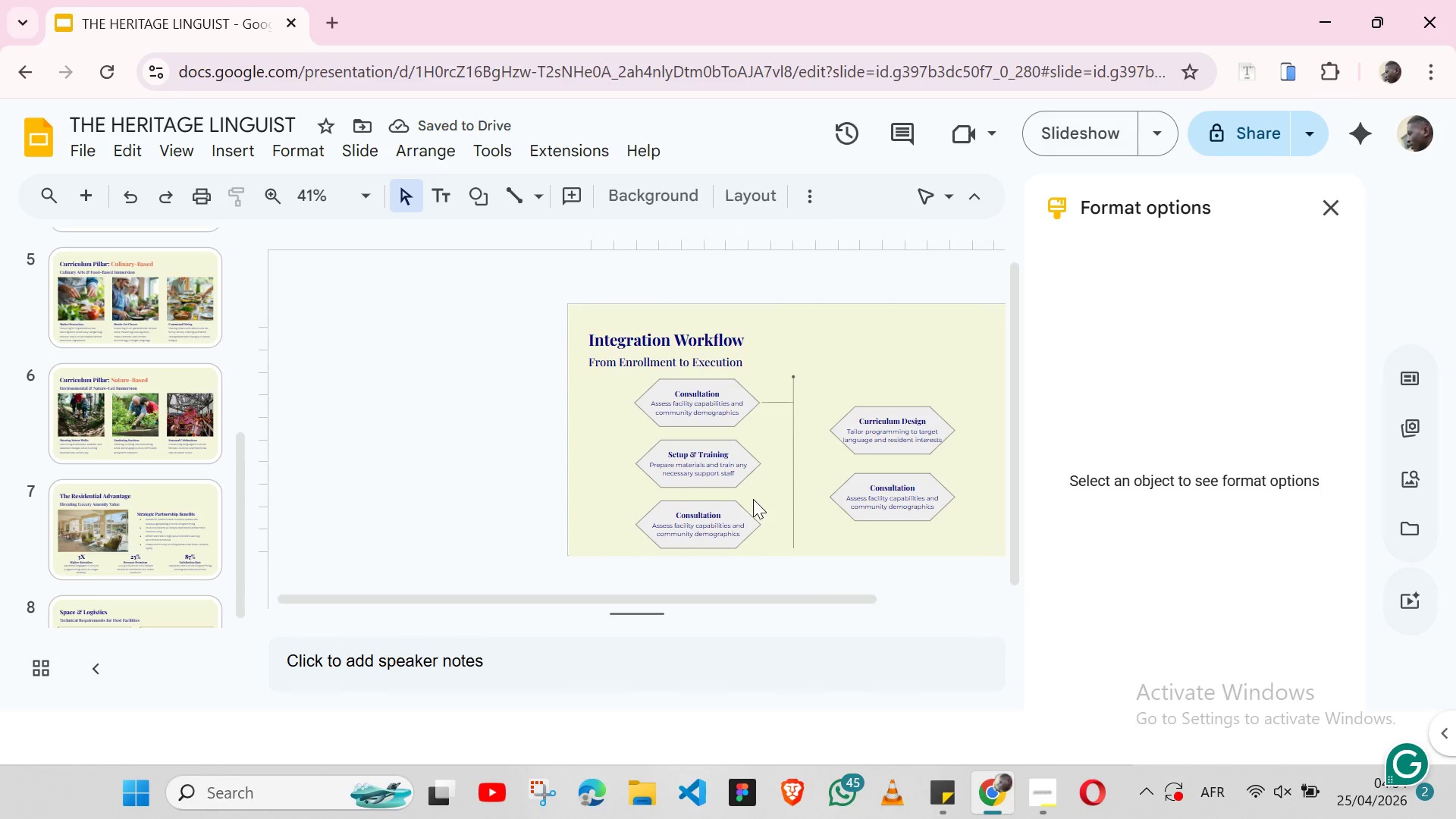 
left_click([956, 789])
 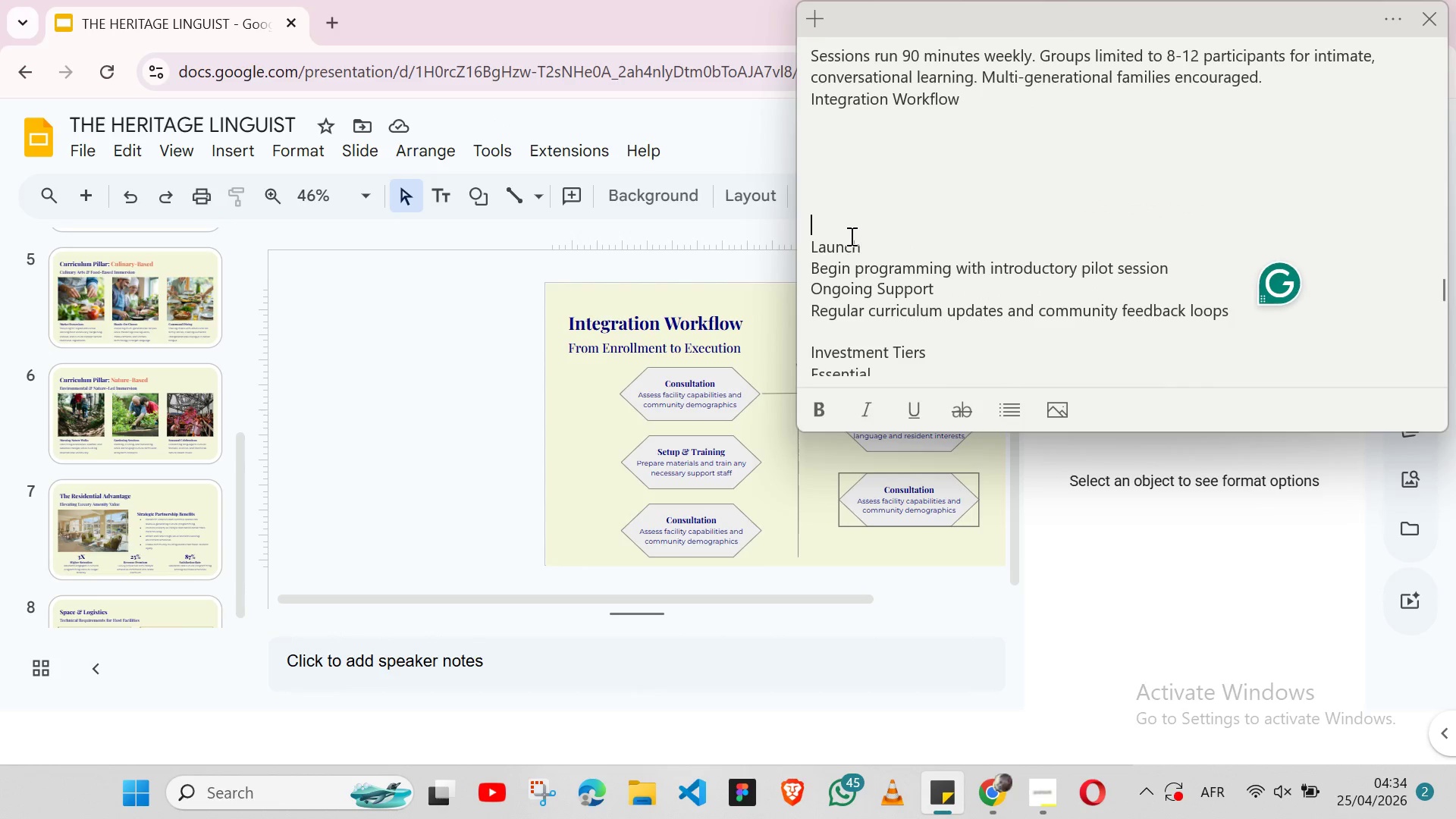 
double_click([849, 238])
 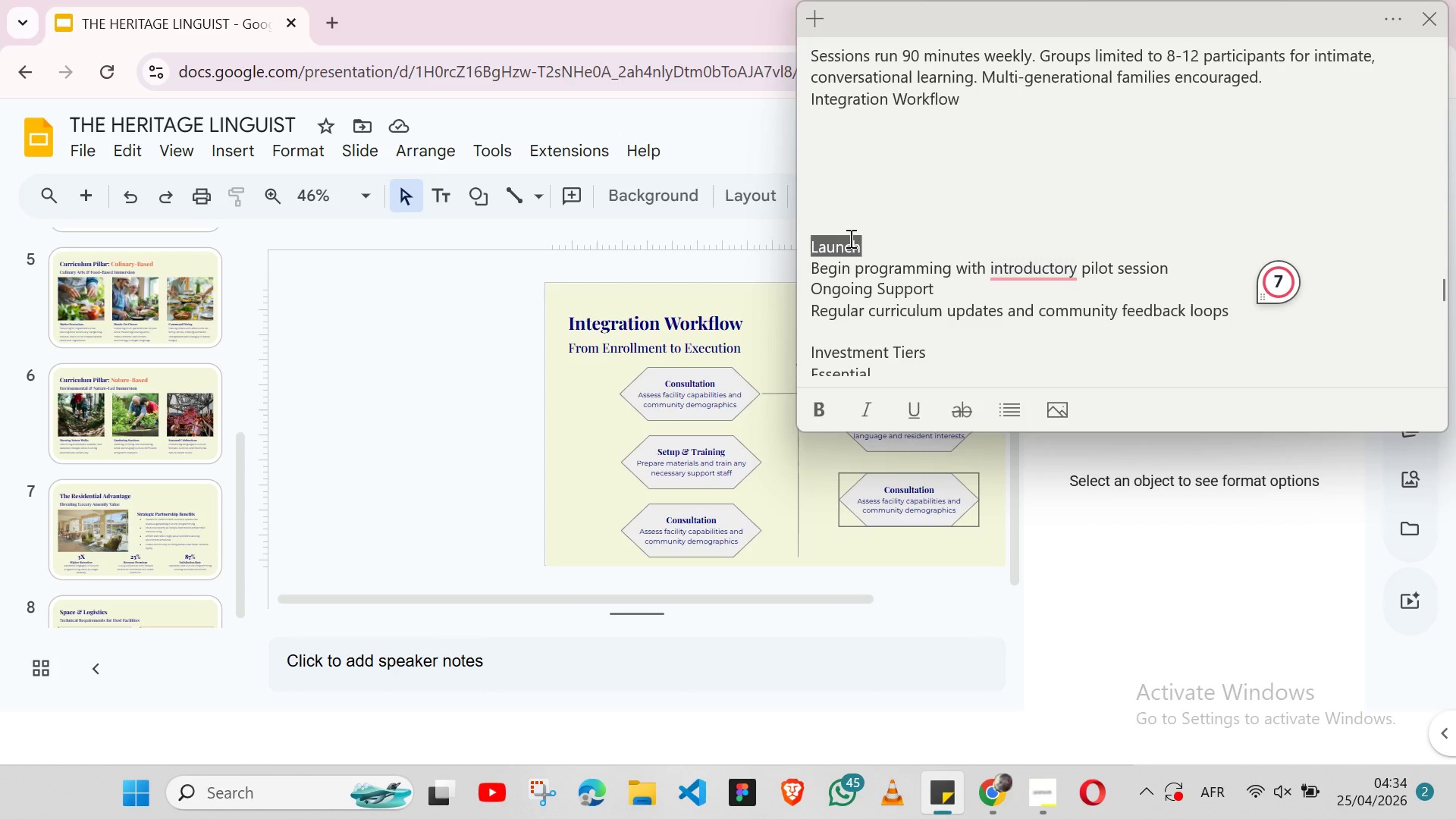 
key(Shift+ArrowLeft)
 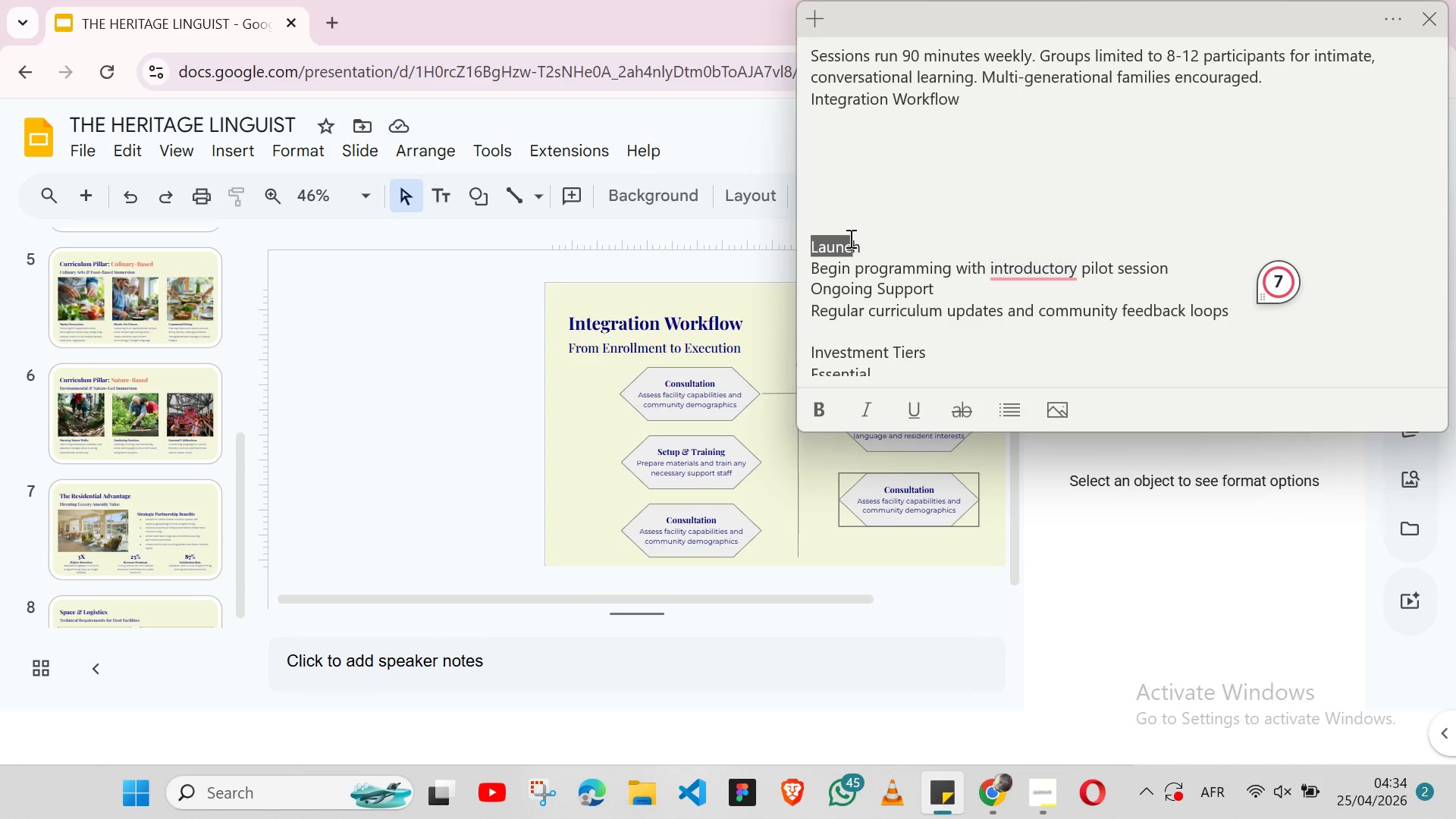 
key(Shift+ArrowRight)
 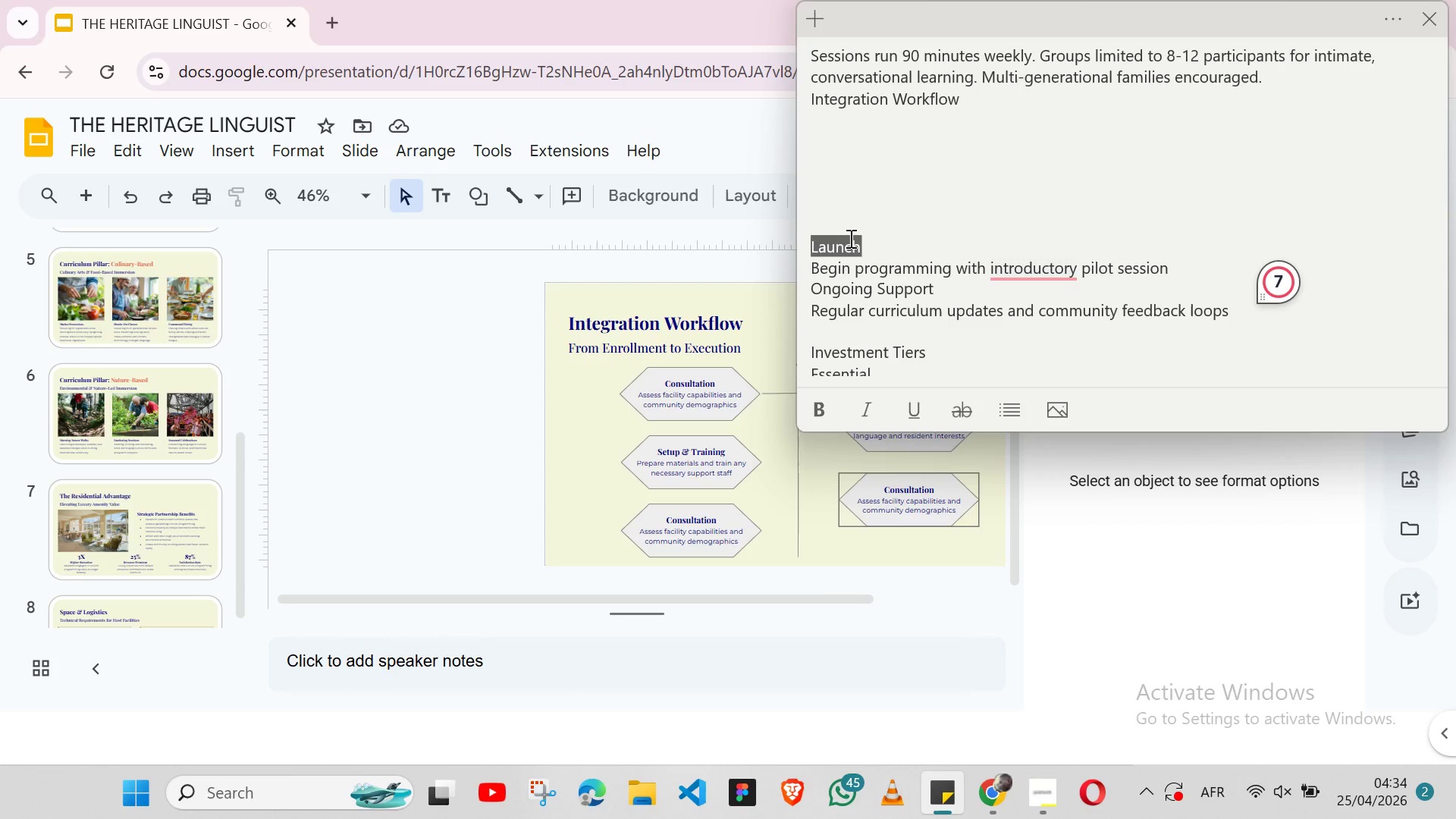 
key(Control+X)
 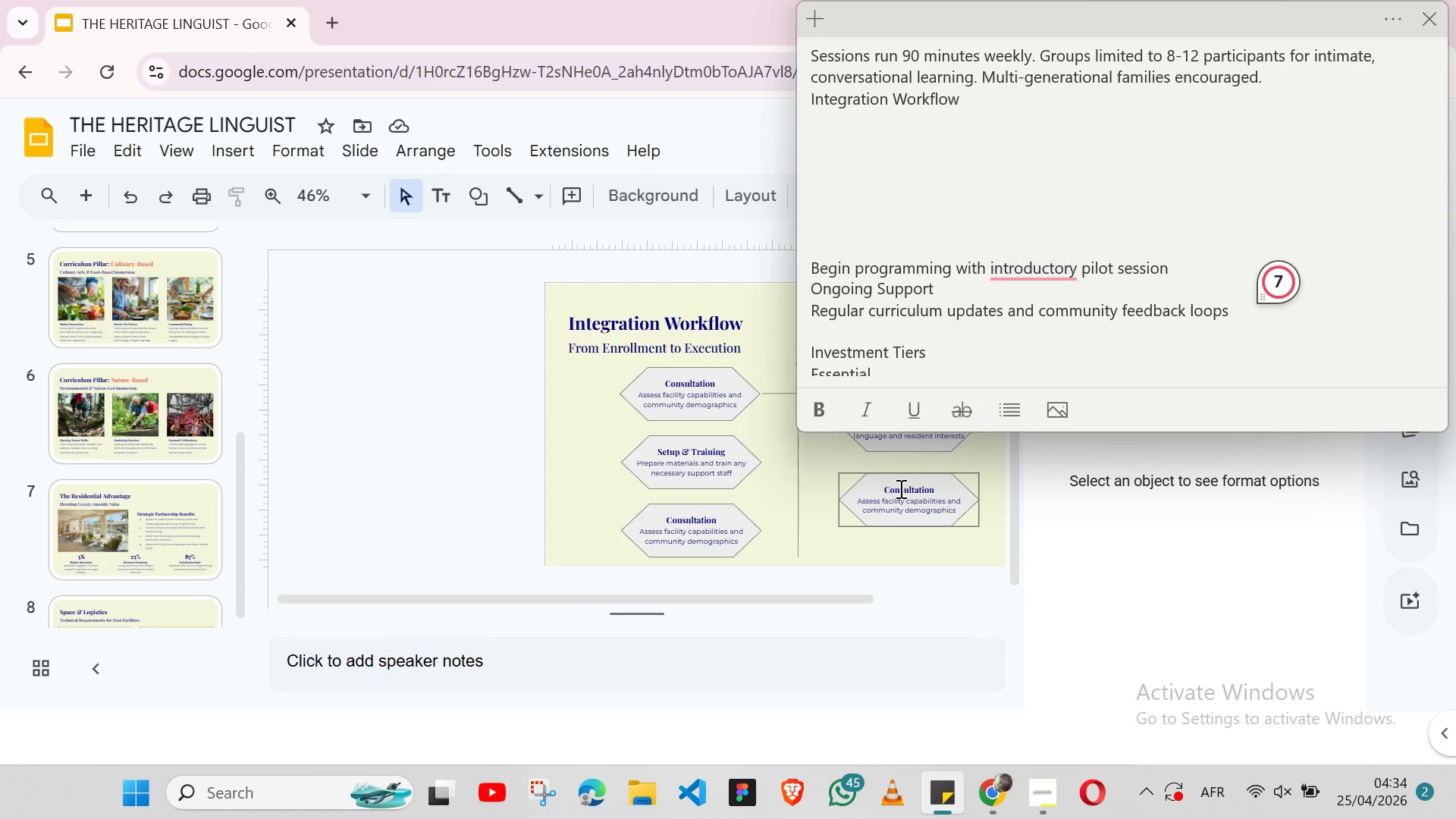 
double_click([899, 488])
 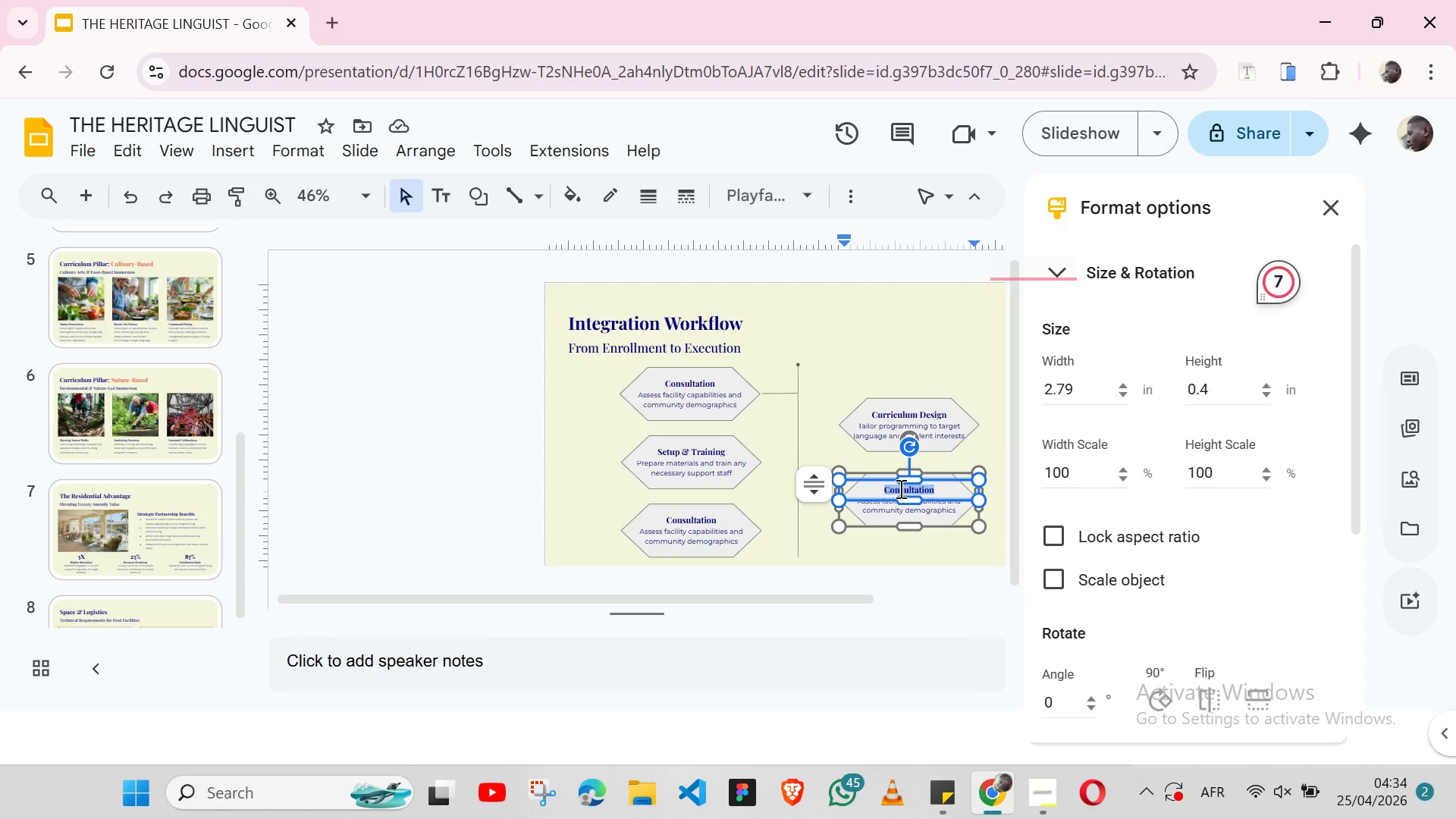 
triple_click([899, 488])
 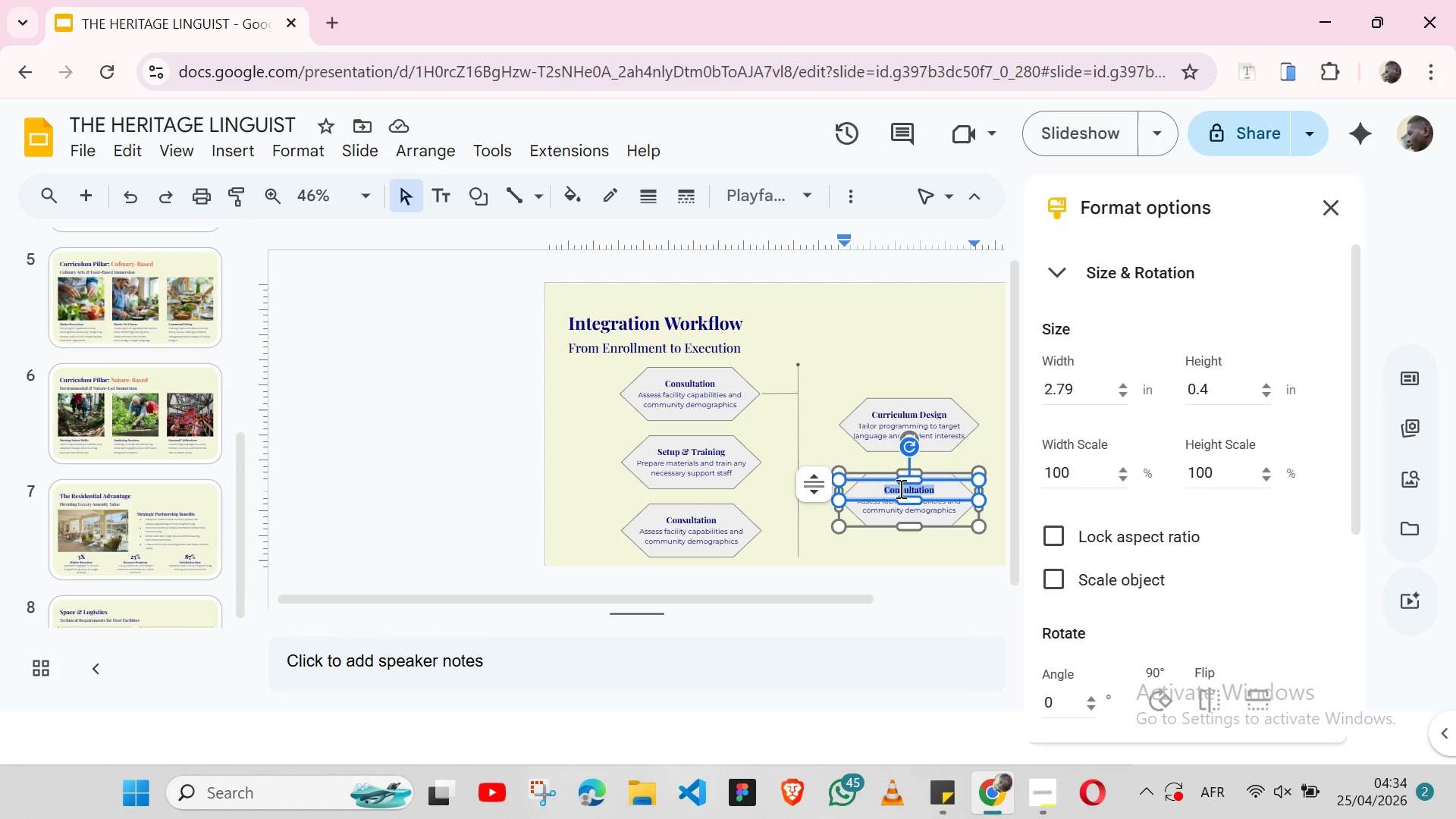 
key(Control+ControlLeft)
 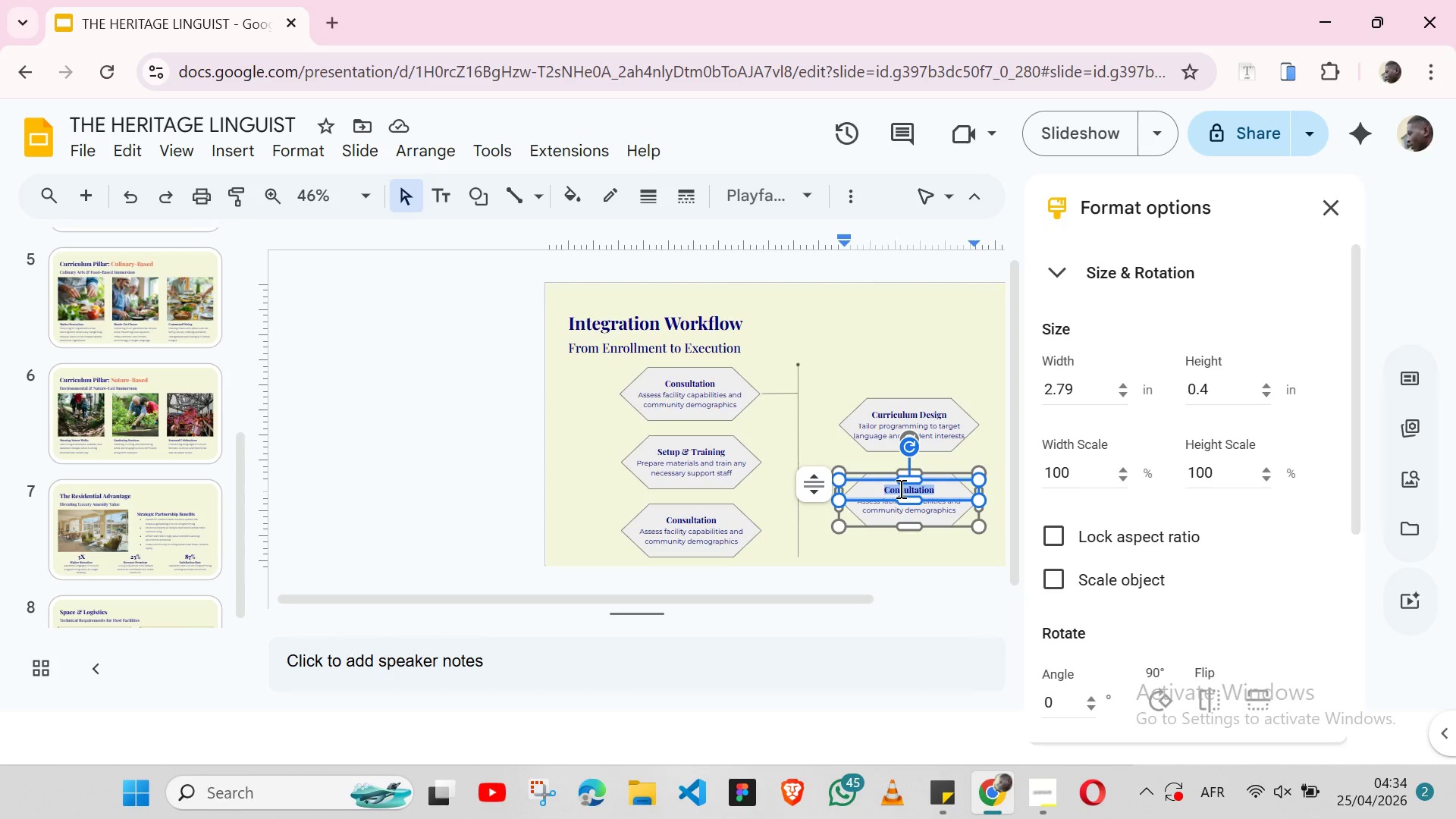 
key(Control+V)
 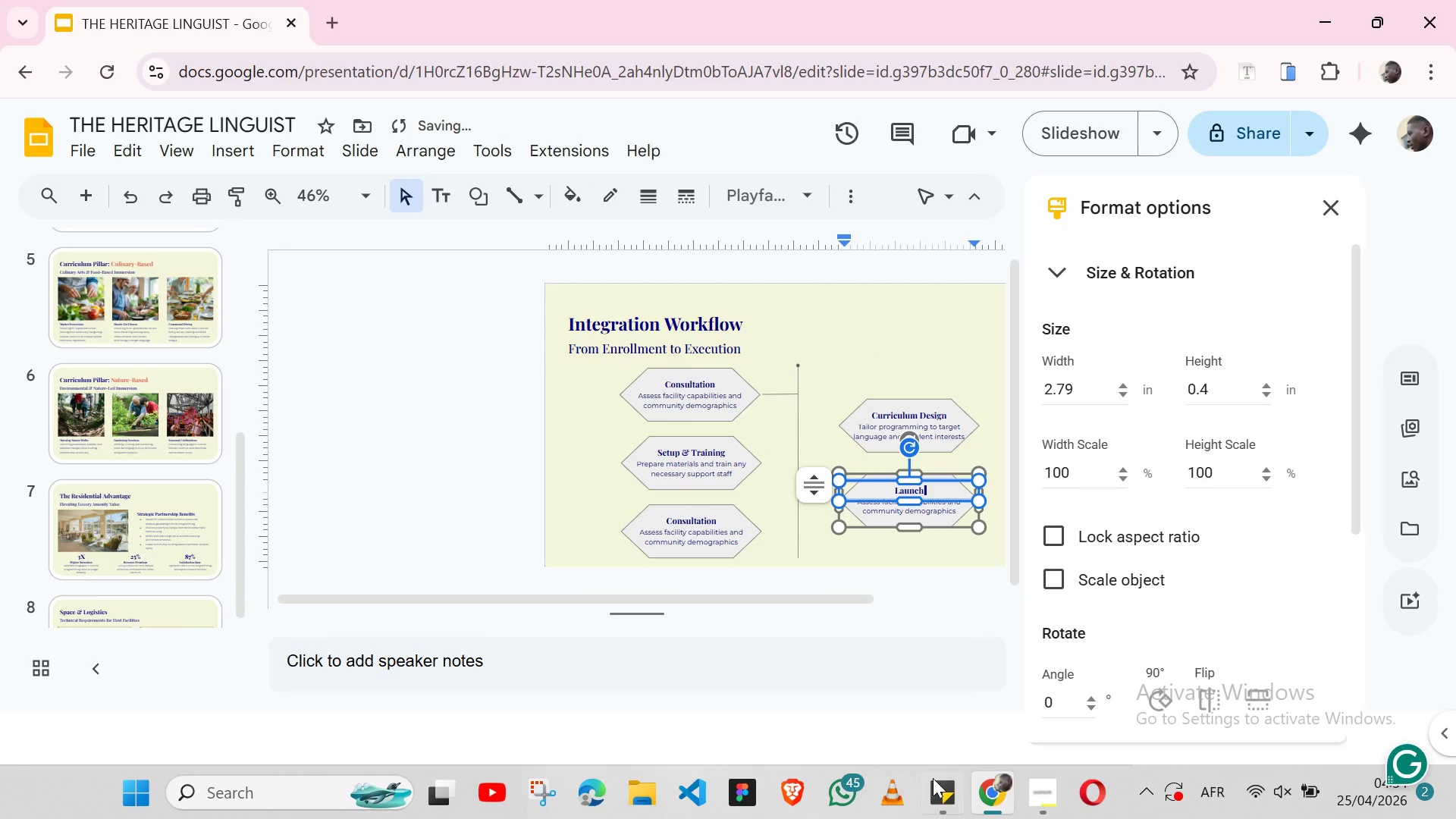 
left_click([937, 790])
 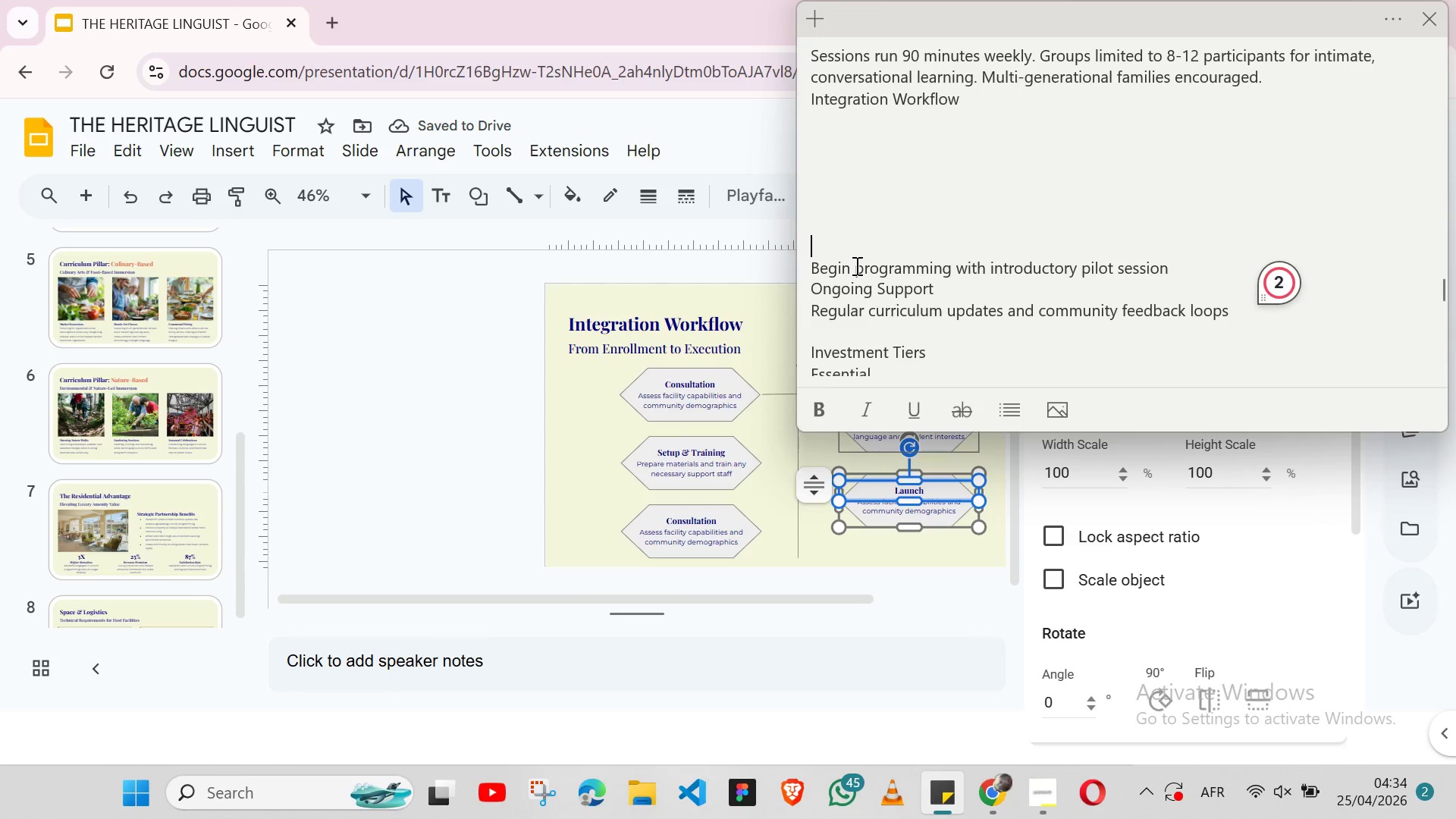 
double_click([855, 265])
 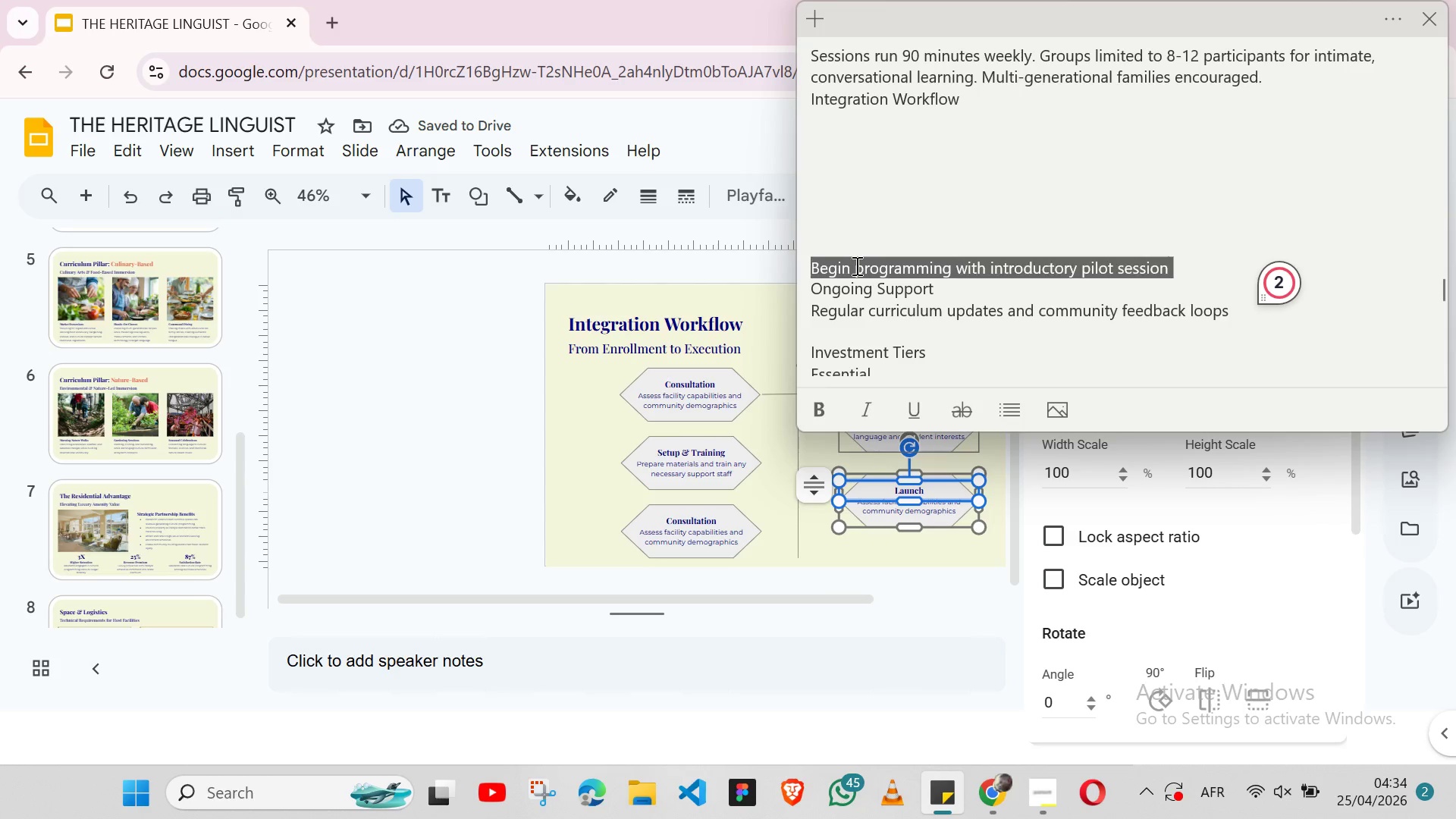 
triple_click([855, 265])
 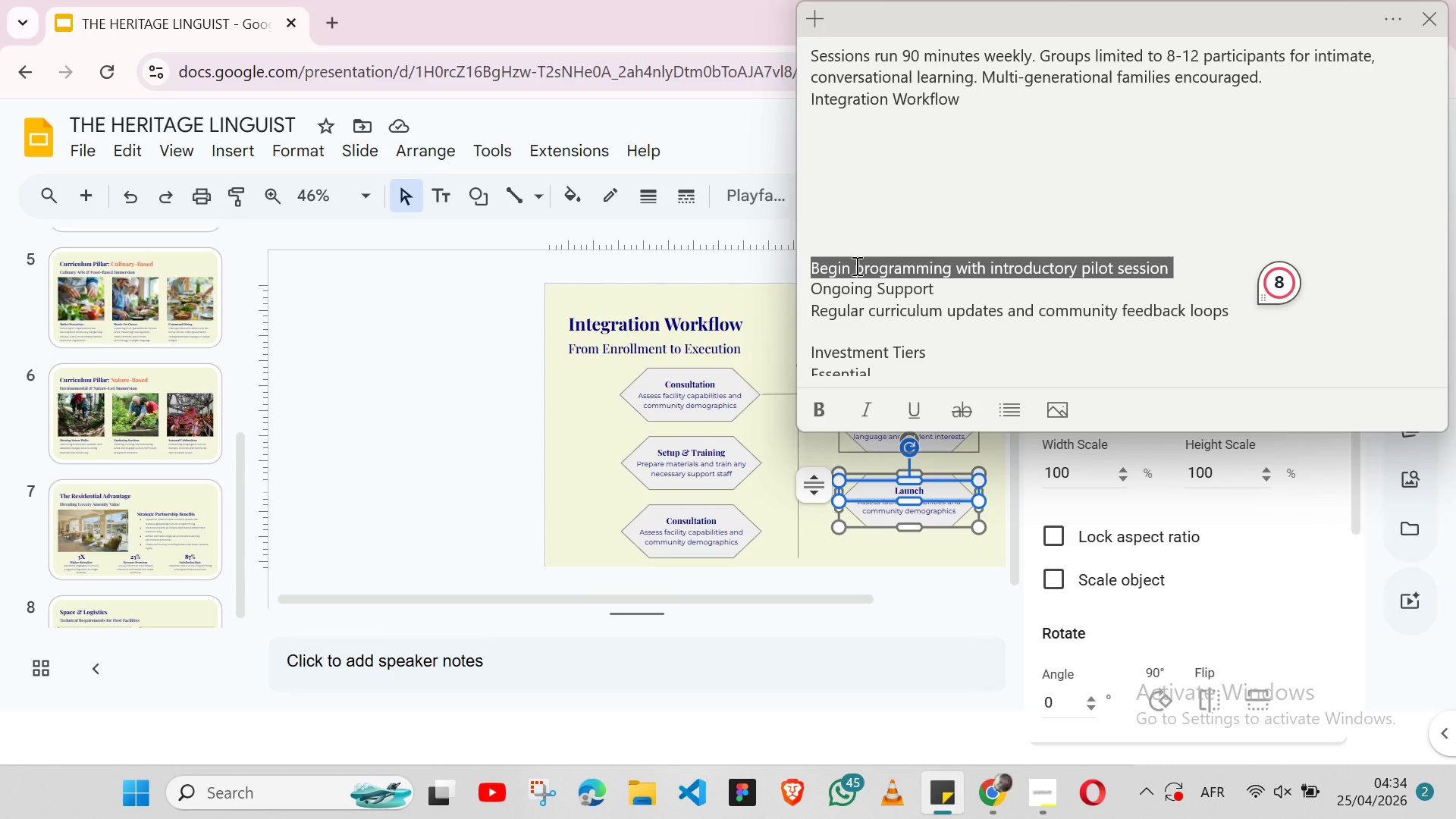 
key(Shift+ArrowLeft)
 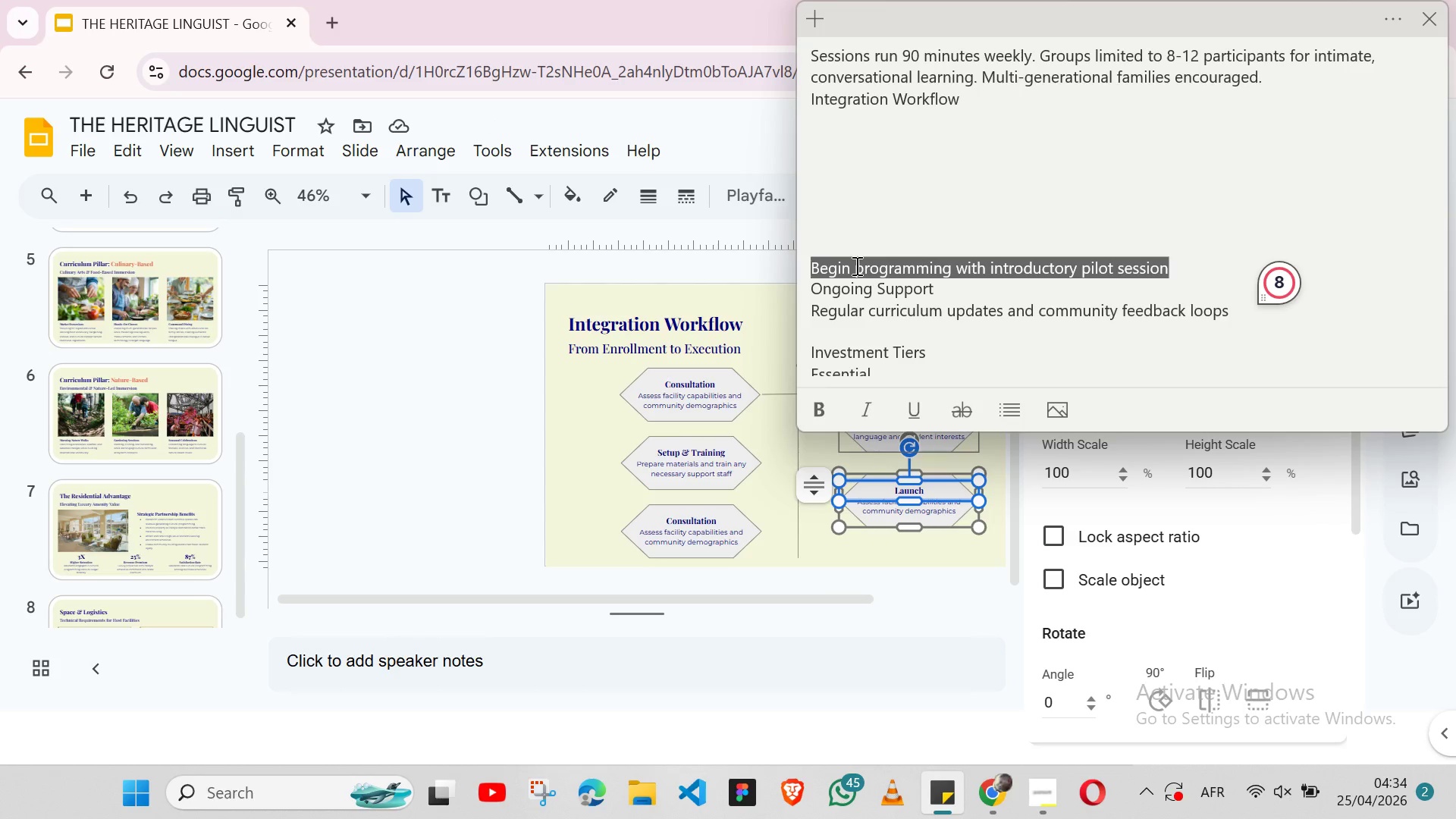 
key(Control+X)
 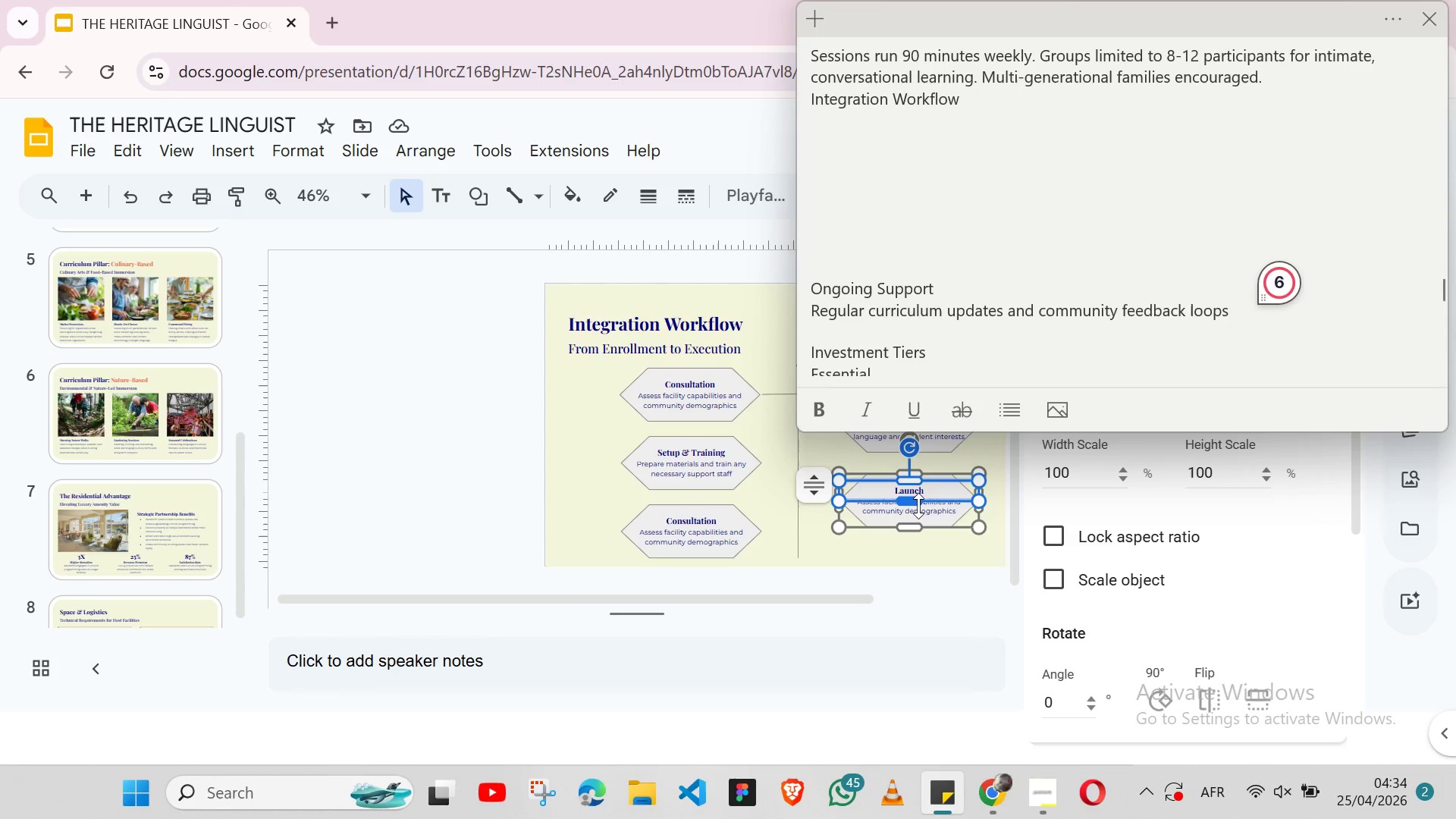 
double_click([935, 508])
 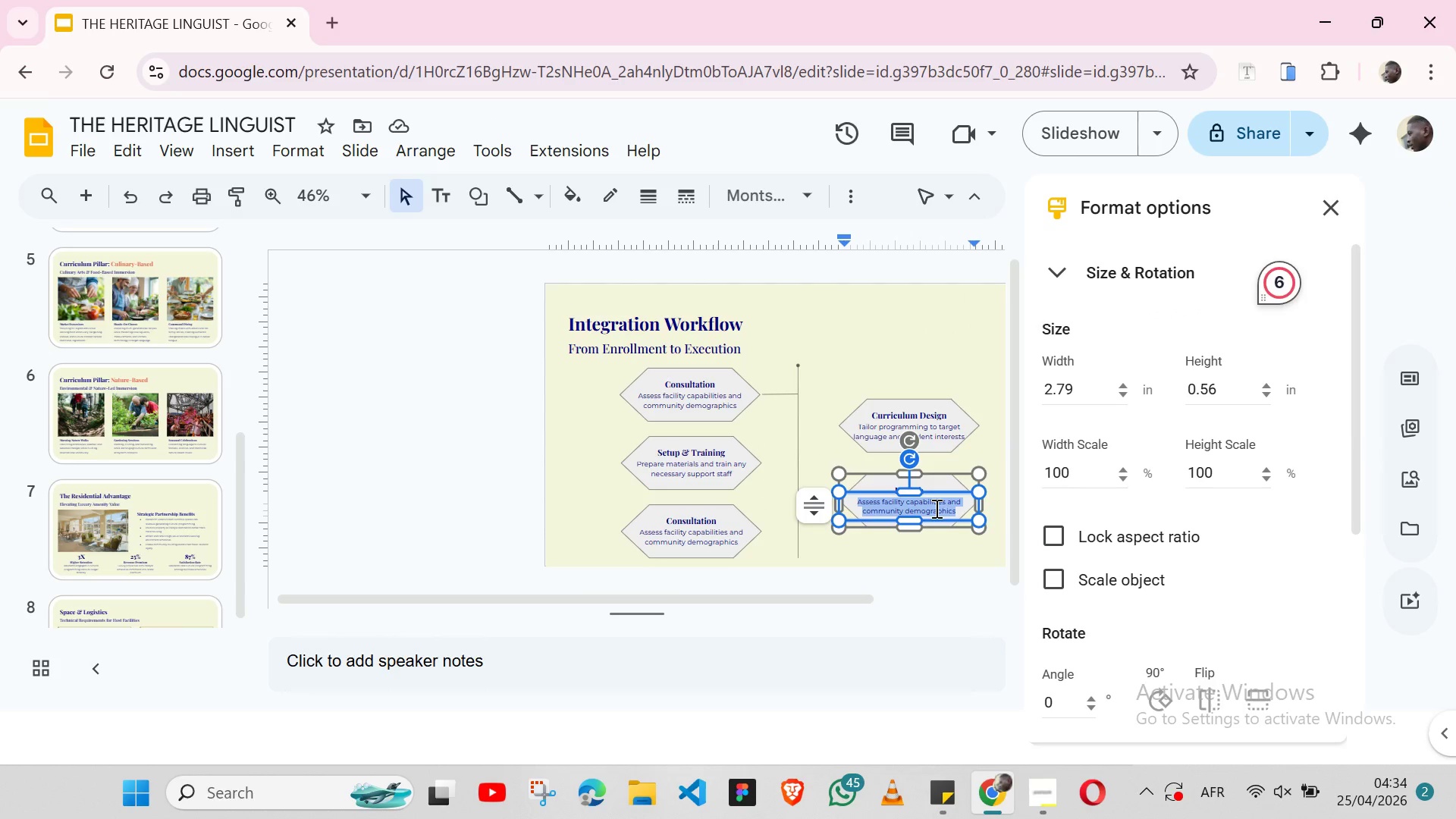 
triple_click([935, 508])
 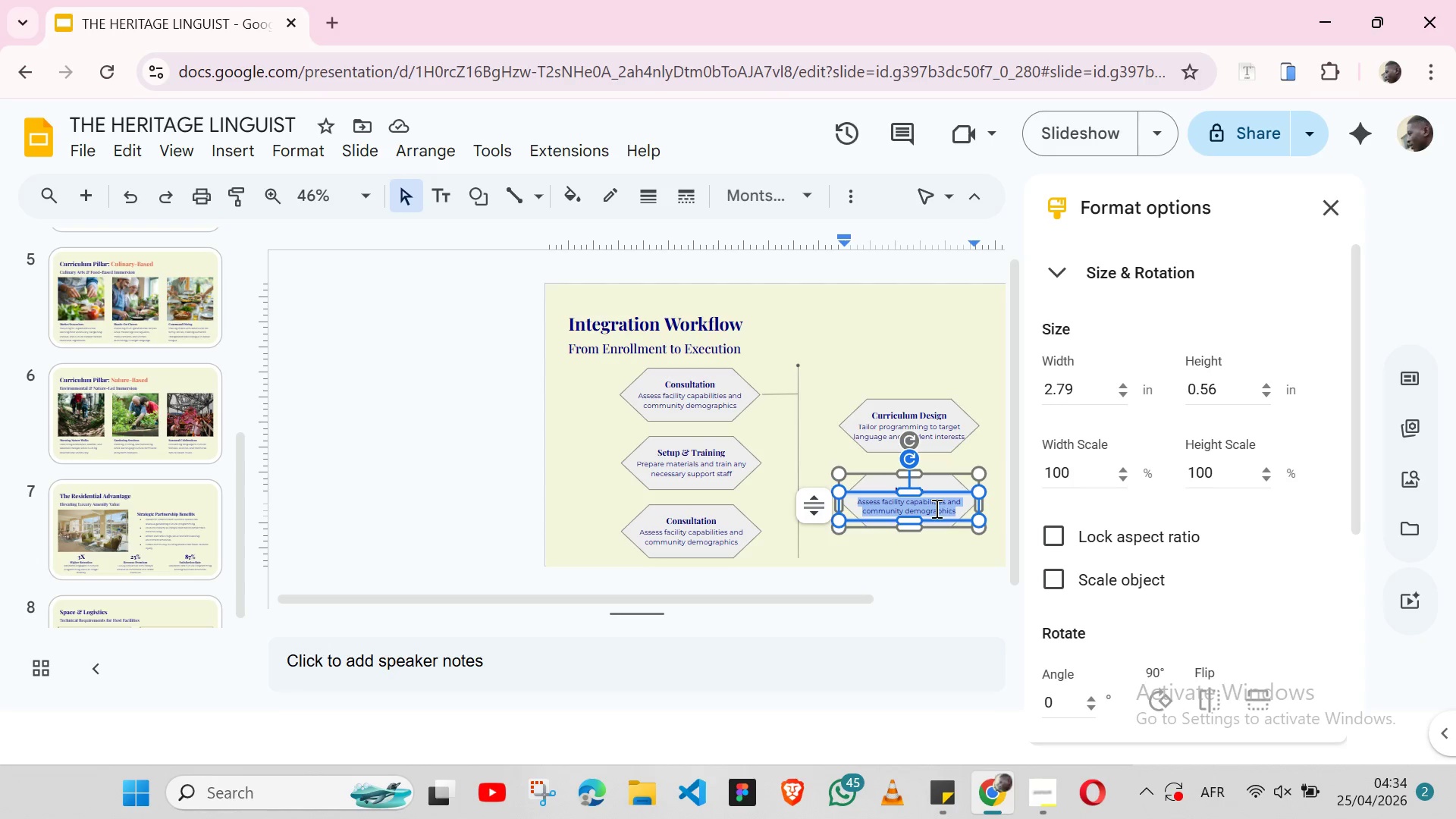 
key(Control+V)
 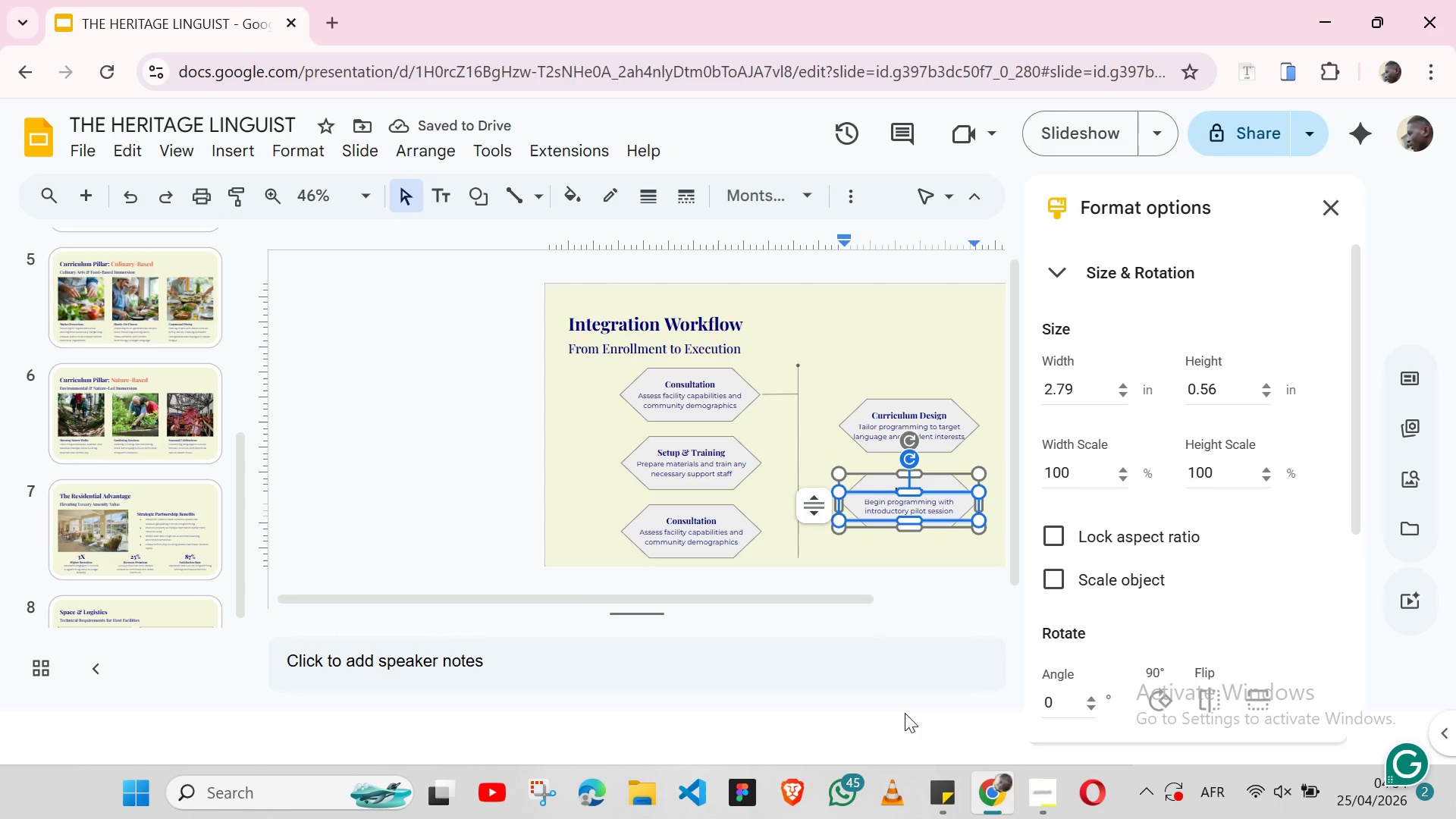 
left_click([934, 794])
 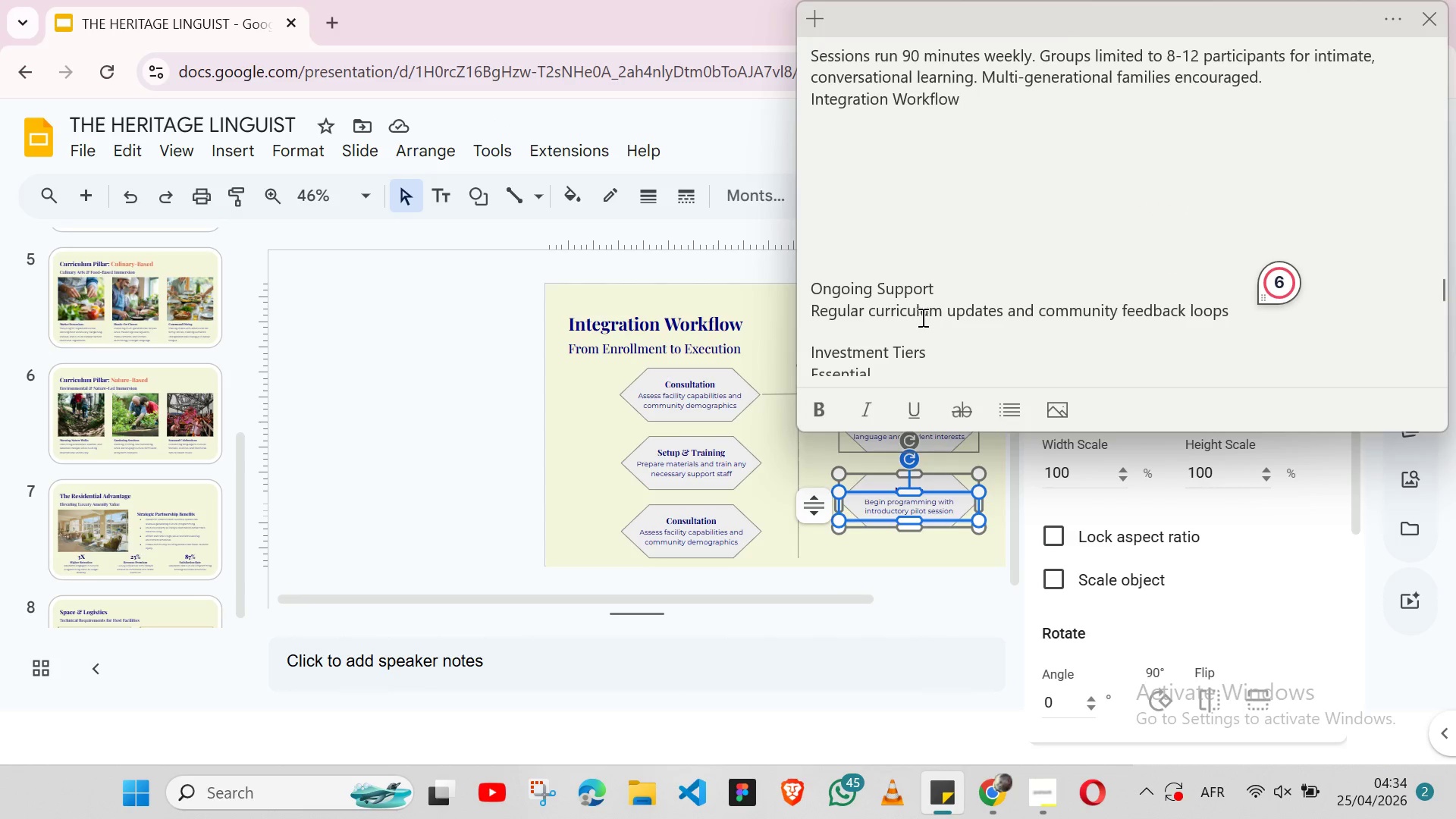 
wait(7.16)
 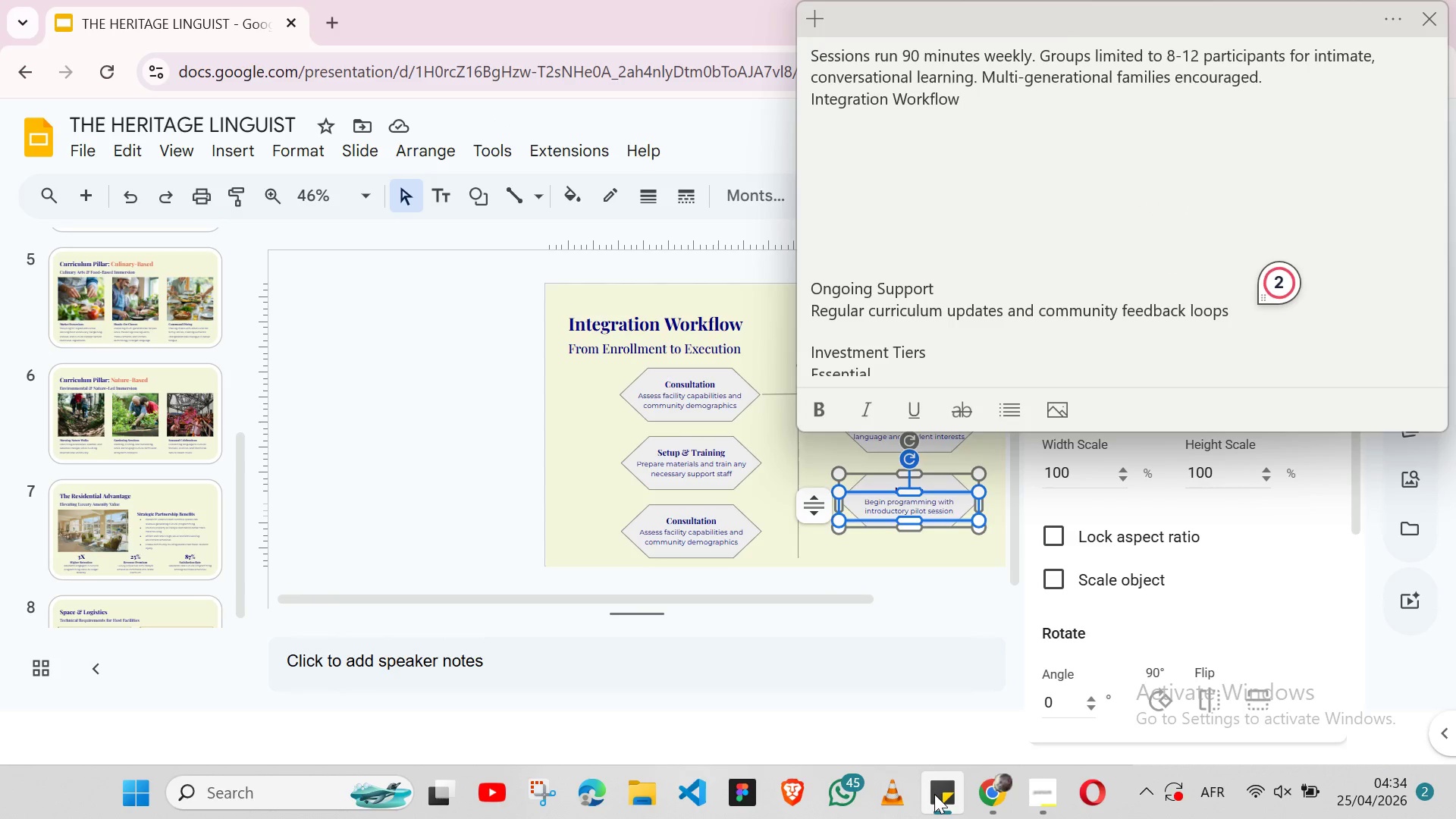 
double_click([890, 250])
 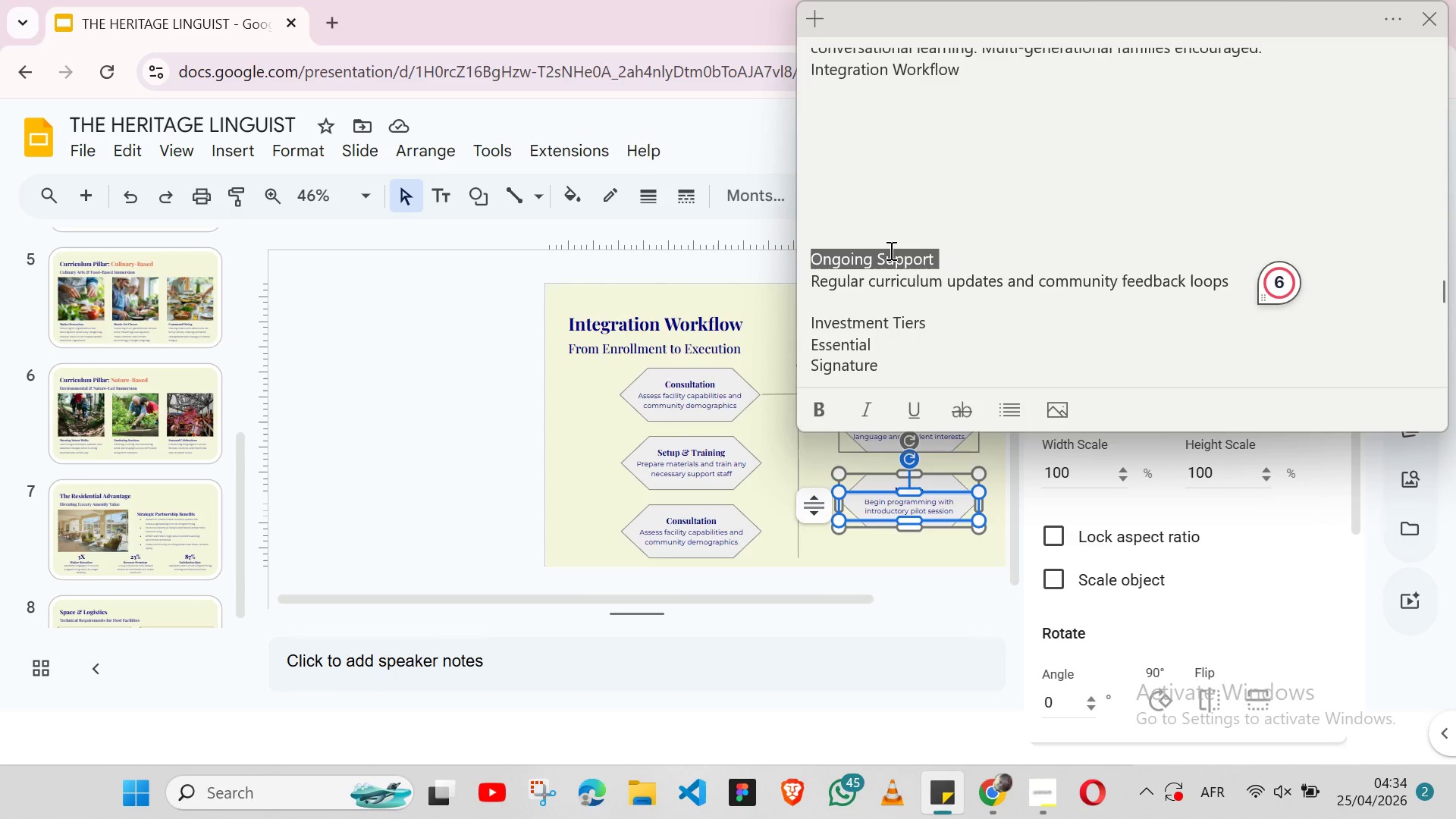 
triple_click([890, 250])
 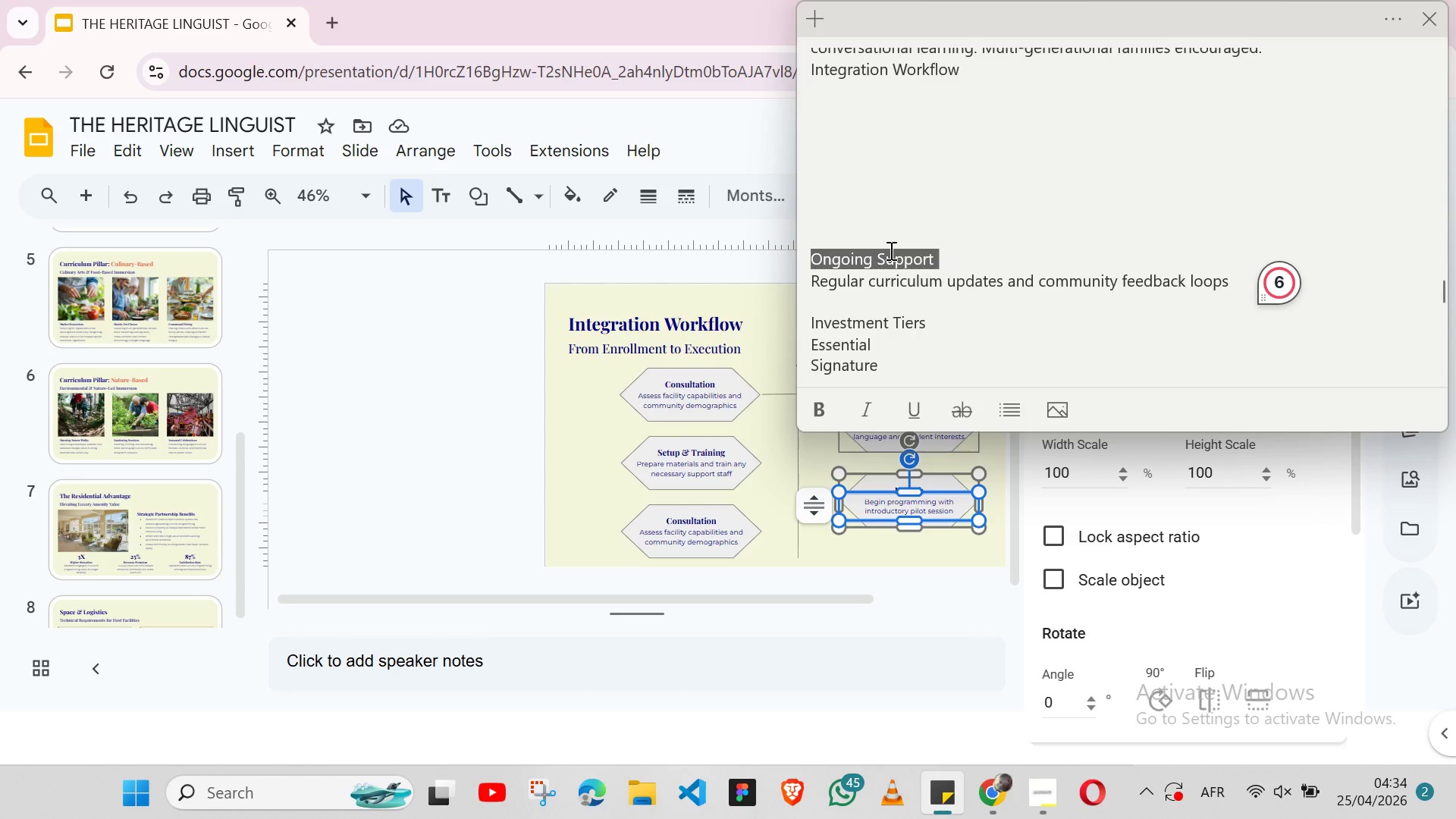 
key(Shift+ArrowLeft)
 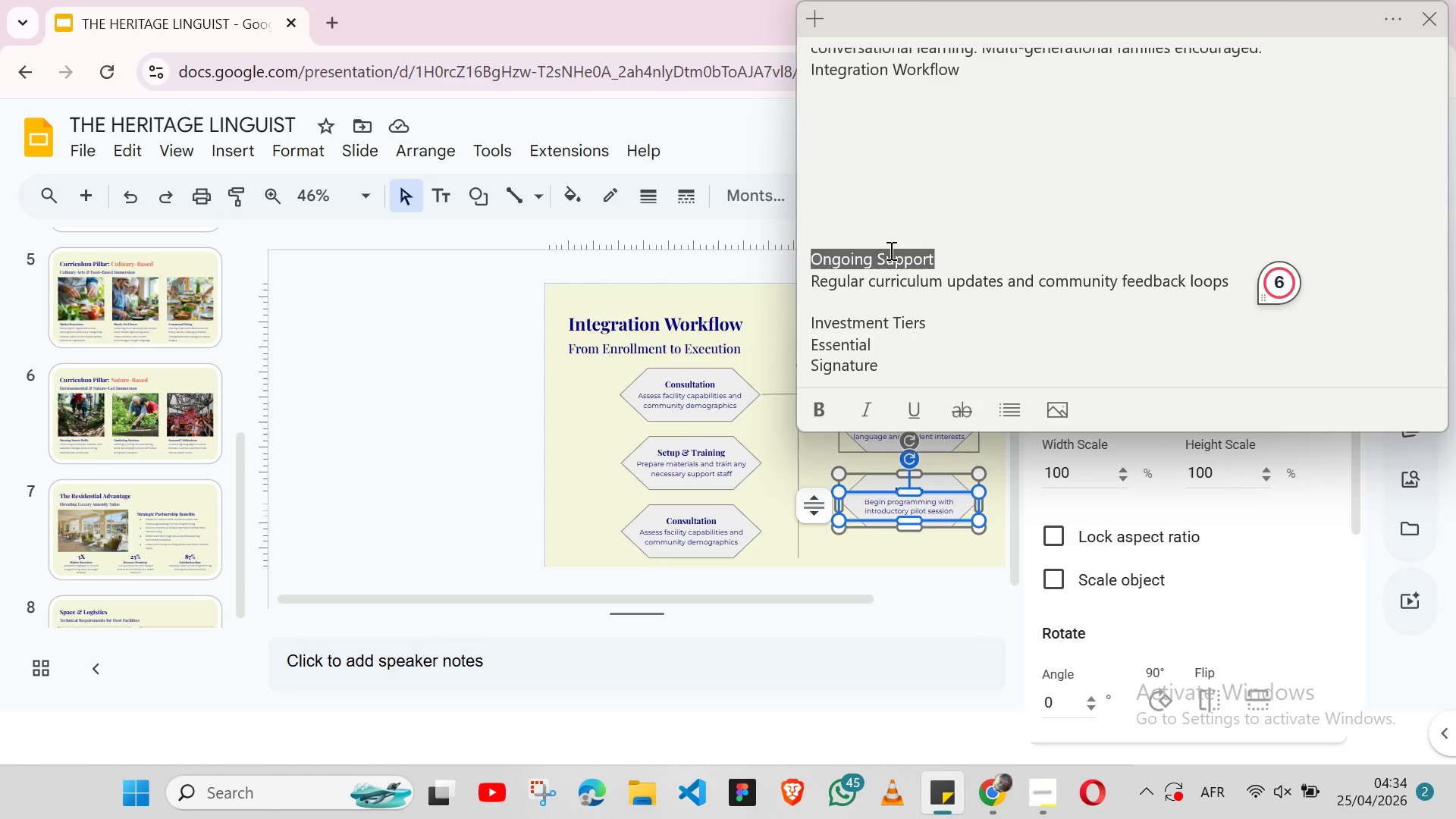 
key(Control+X)
 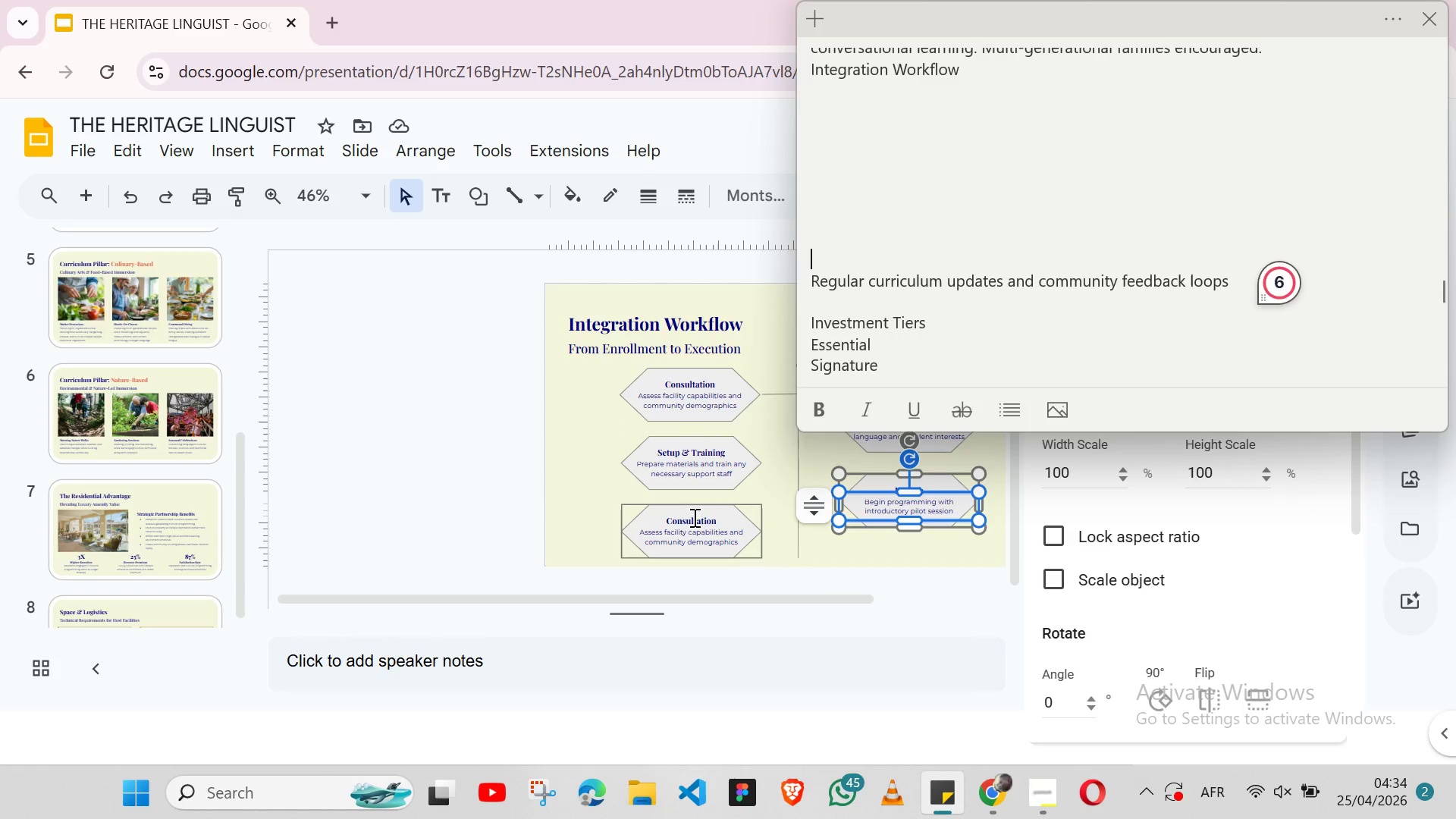 
double_click([693, 517])
 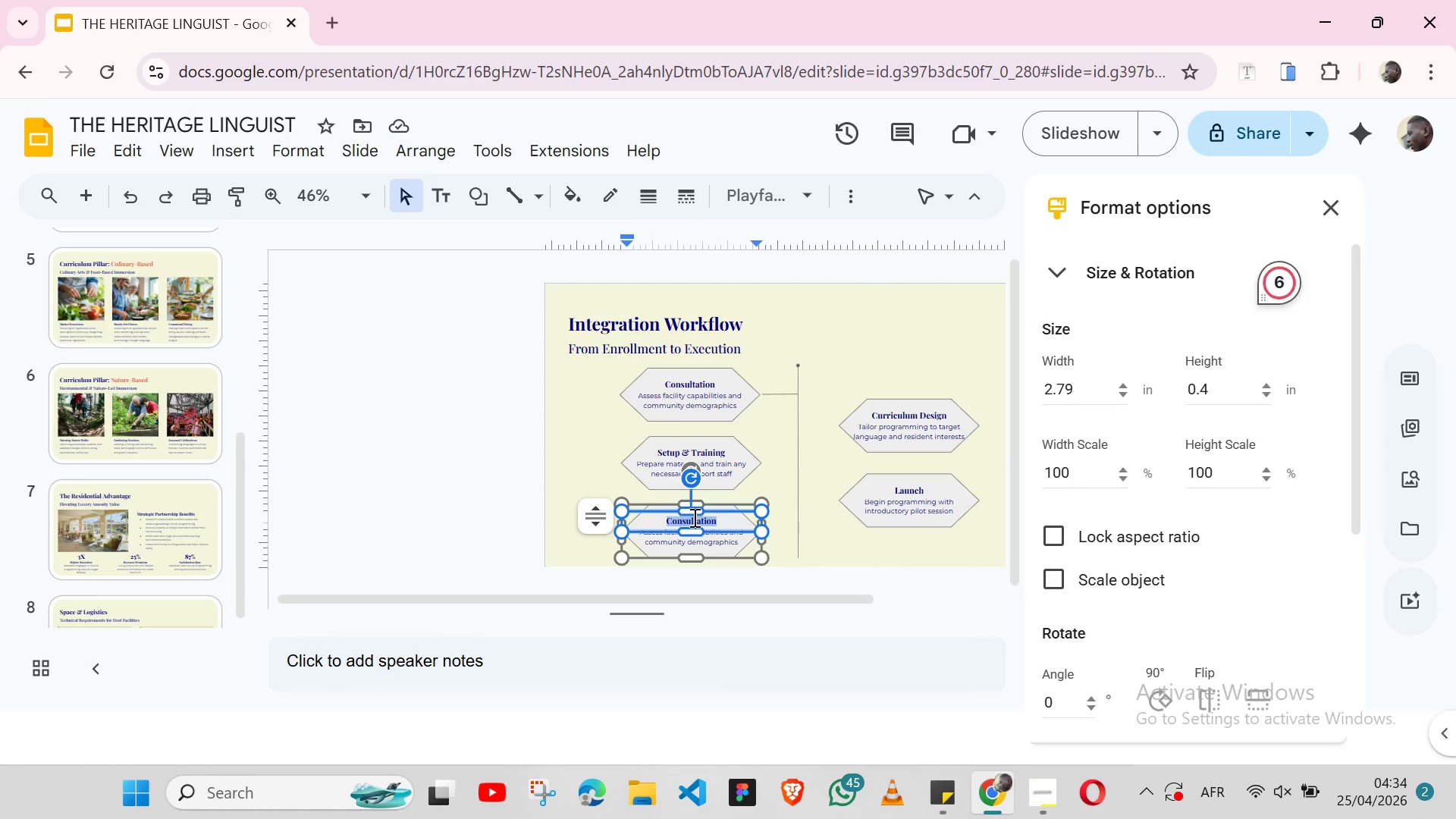 
triple_click([693, 517])
 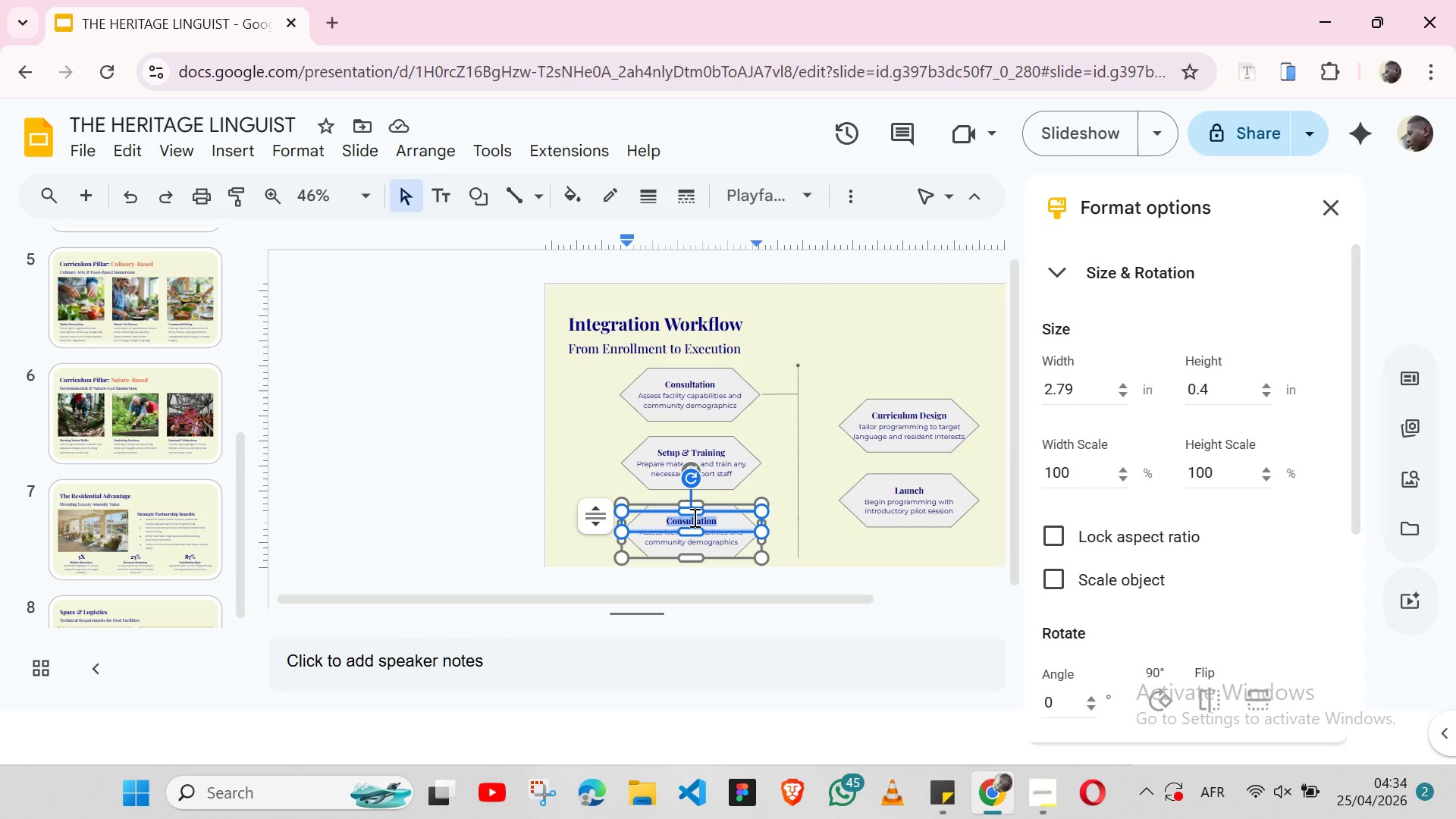 
key(Control+ControlLeft)
 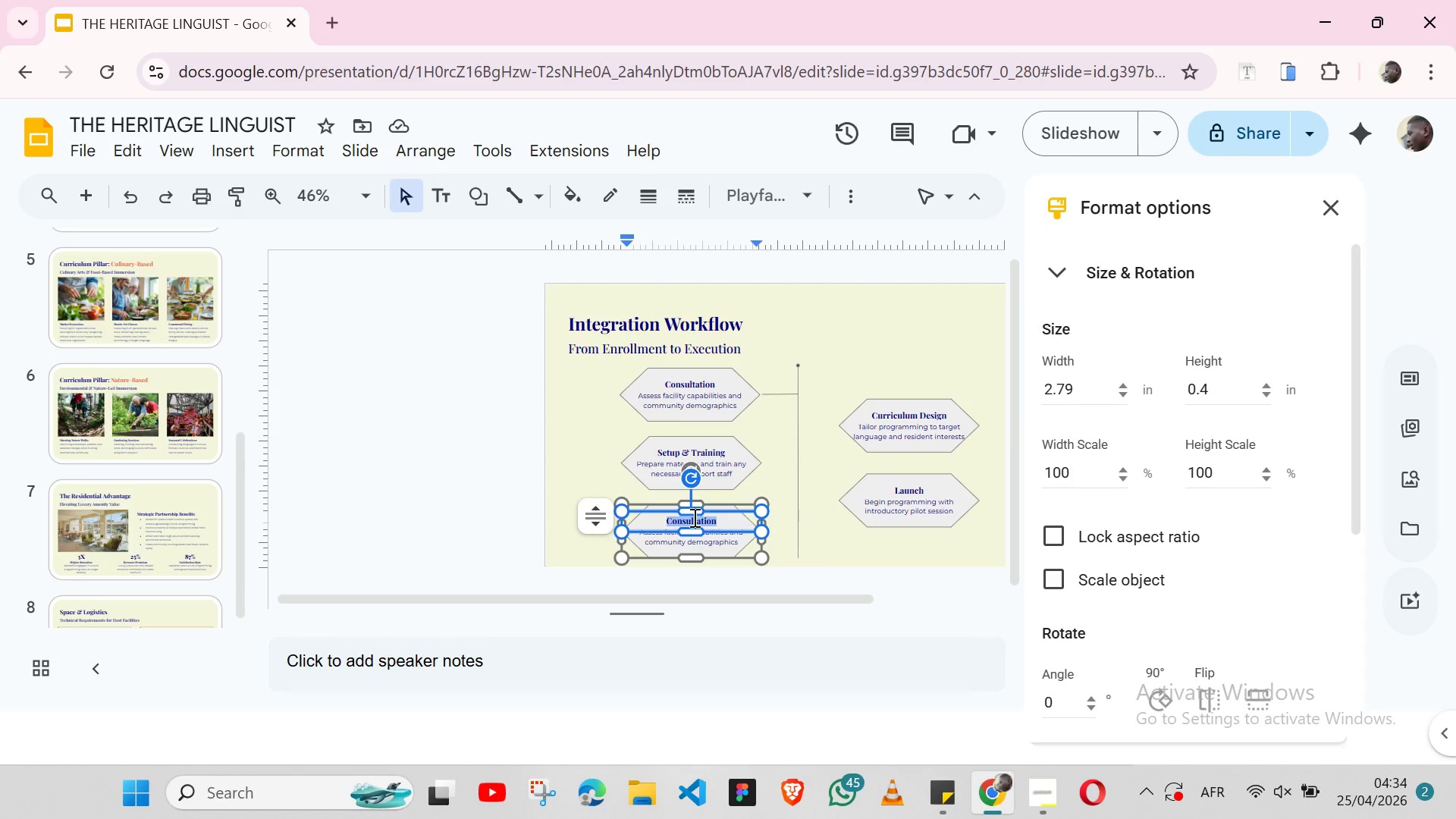 
key(Control+V)
 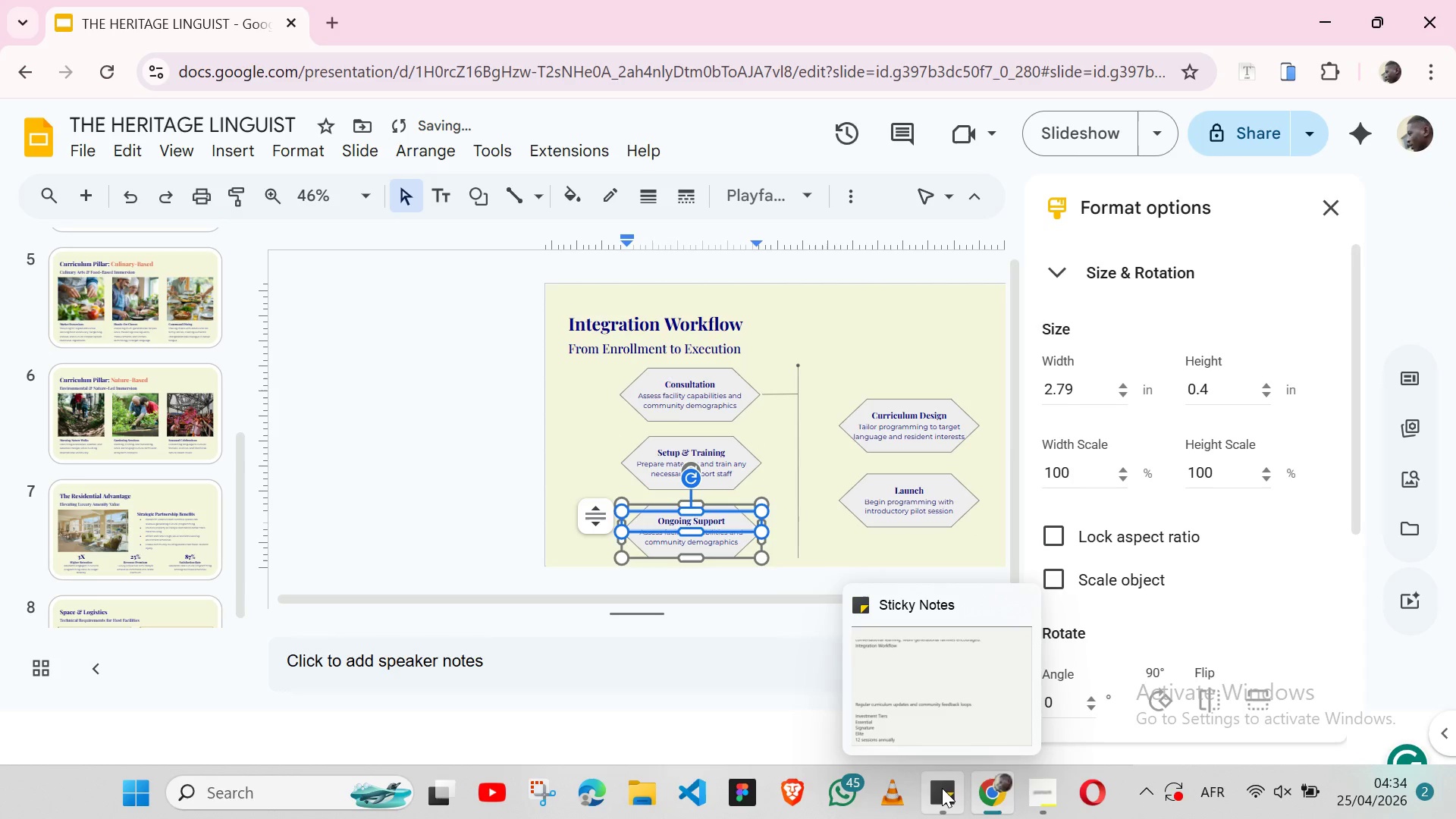 
left_click([942, 788])
 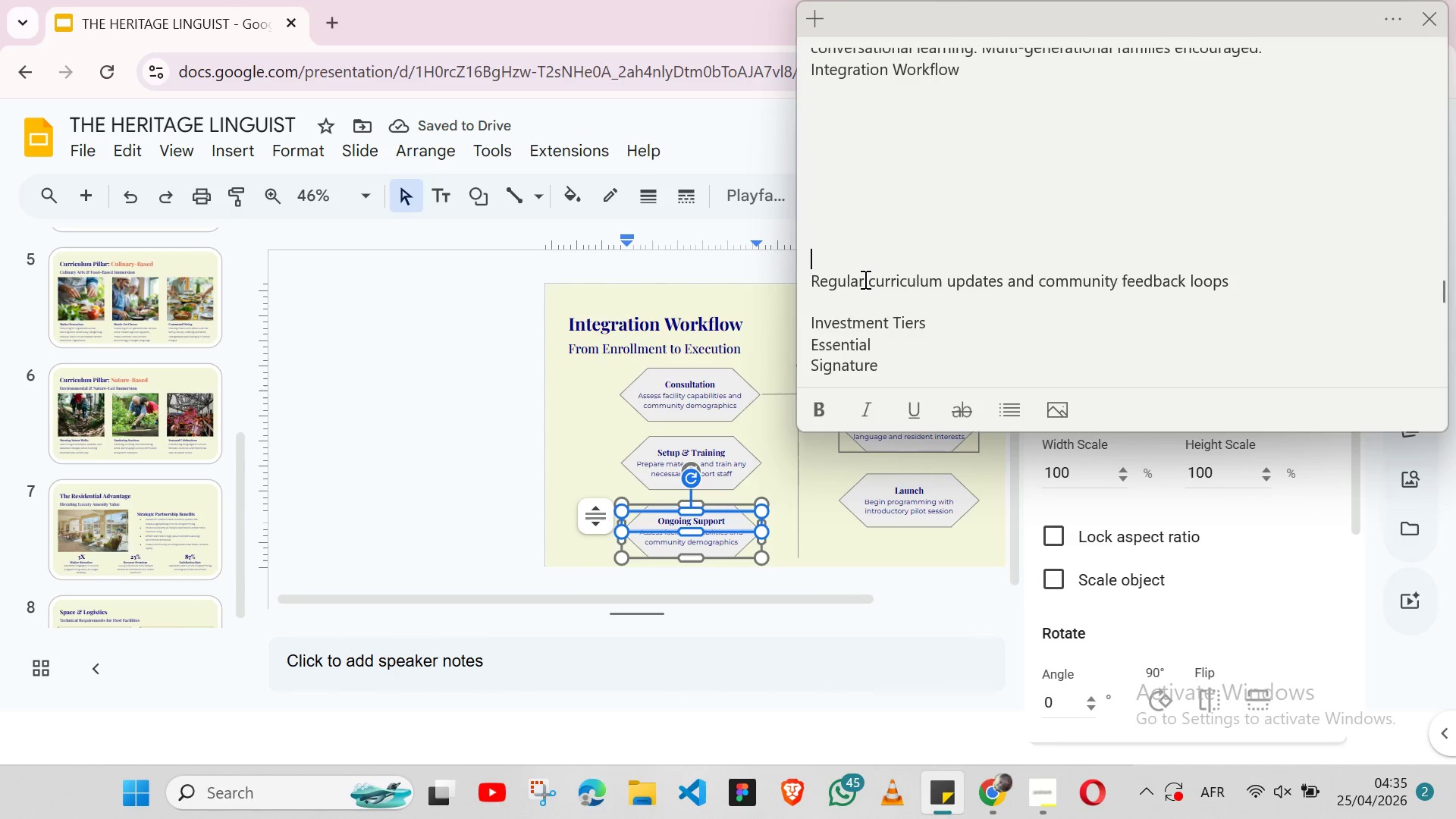 
double_click([864, 279])
 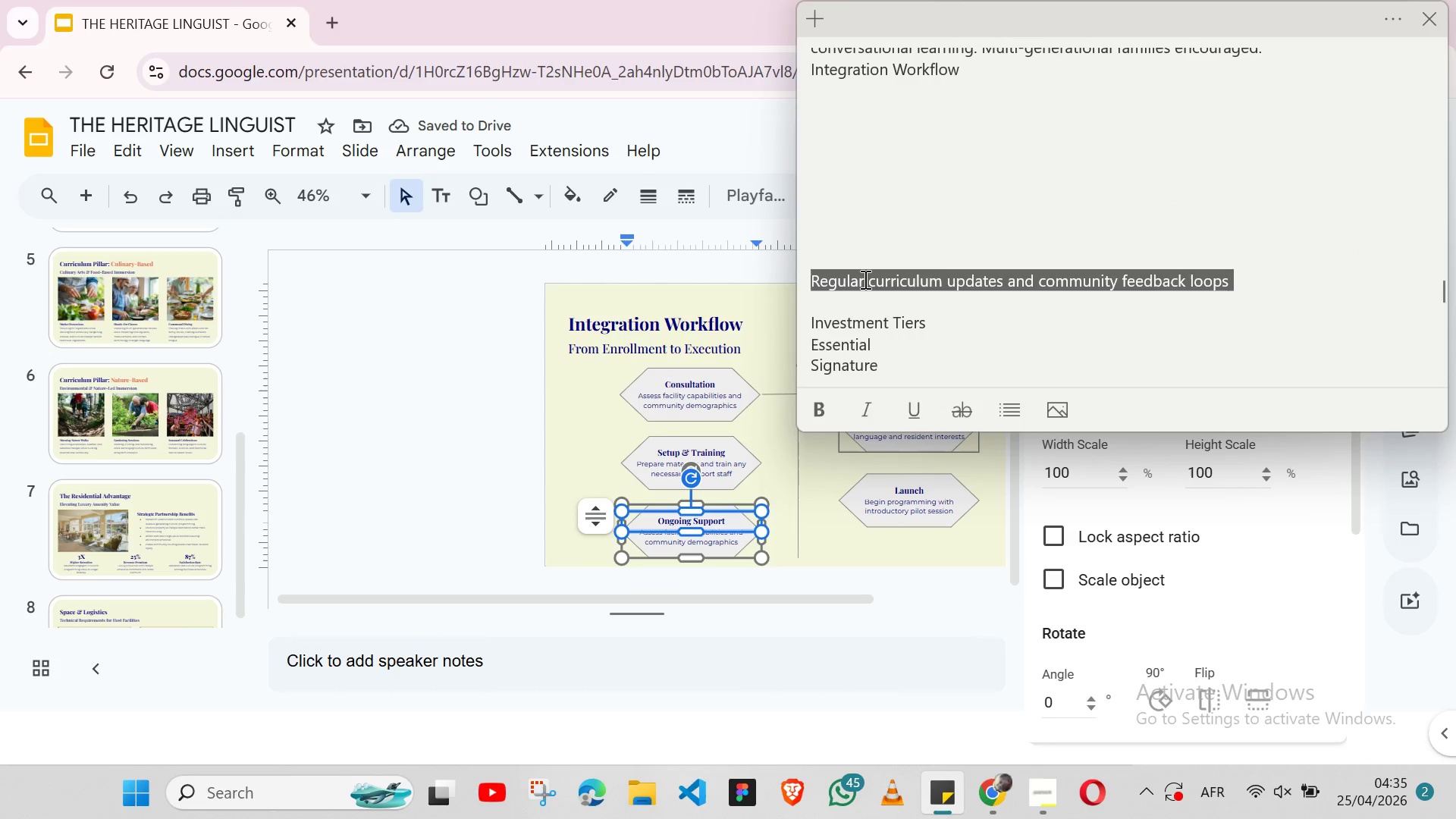 
triple_click([864, 279])
 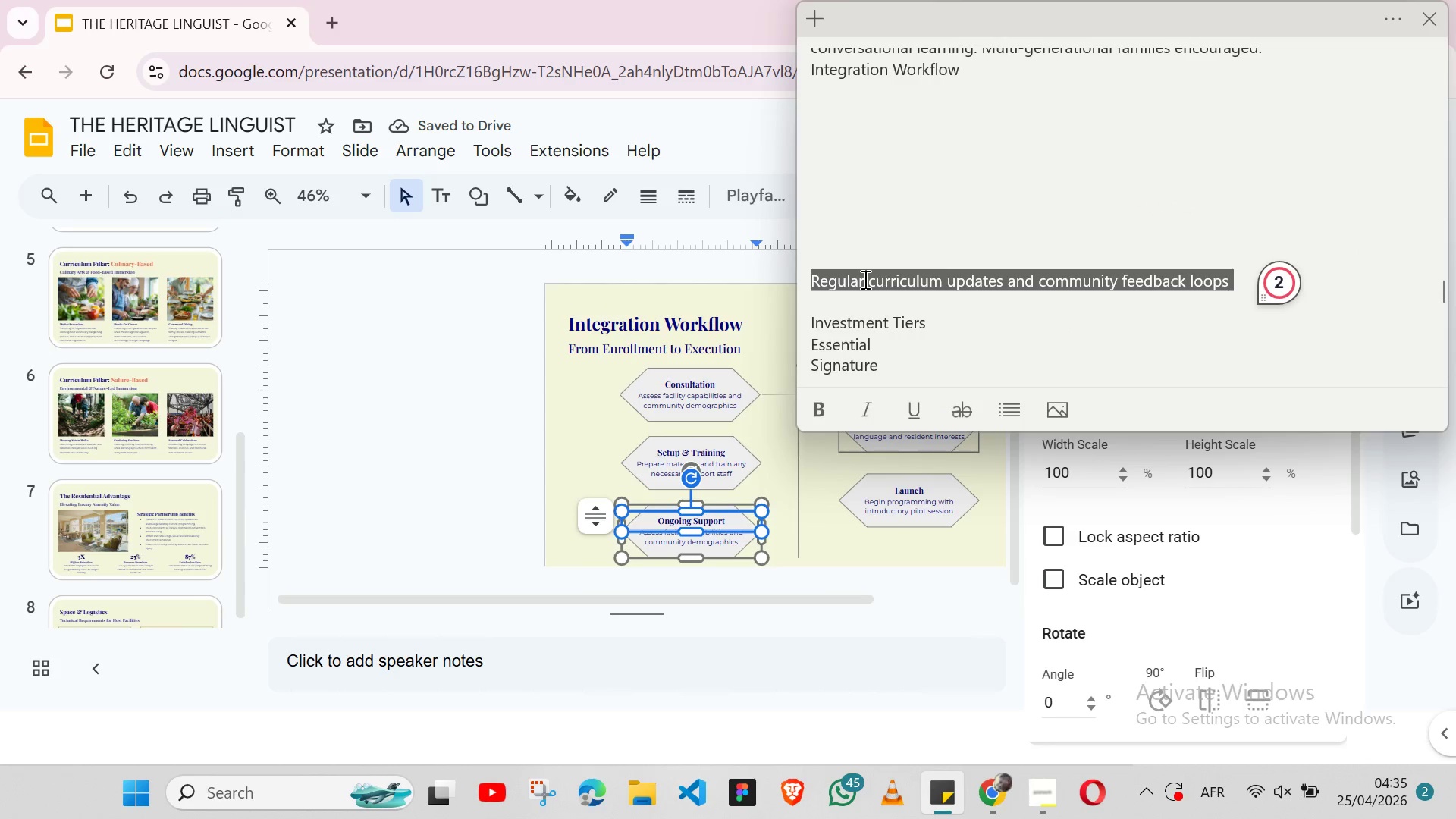 
key(Shift+ArrowLeft)
 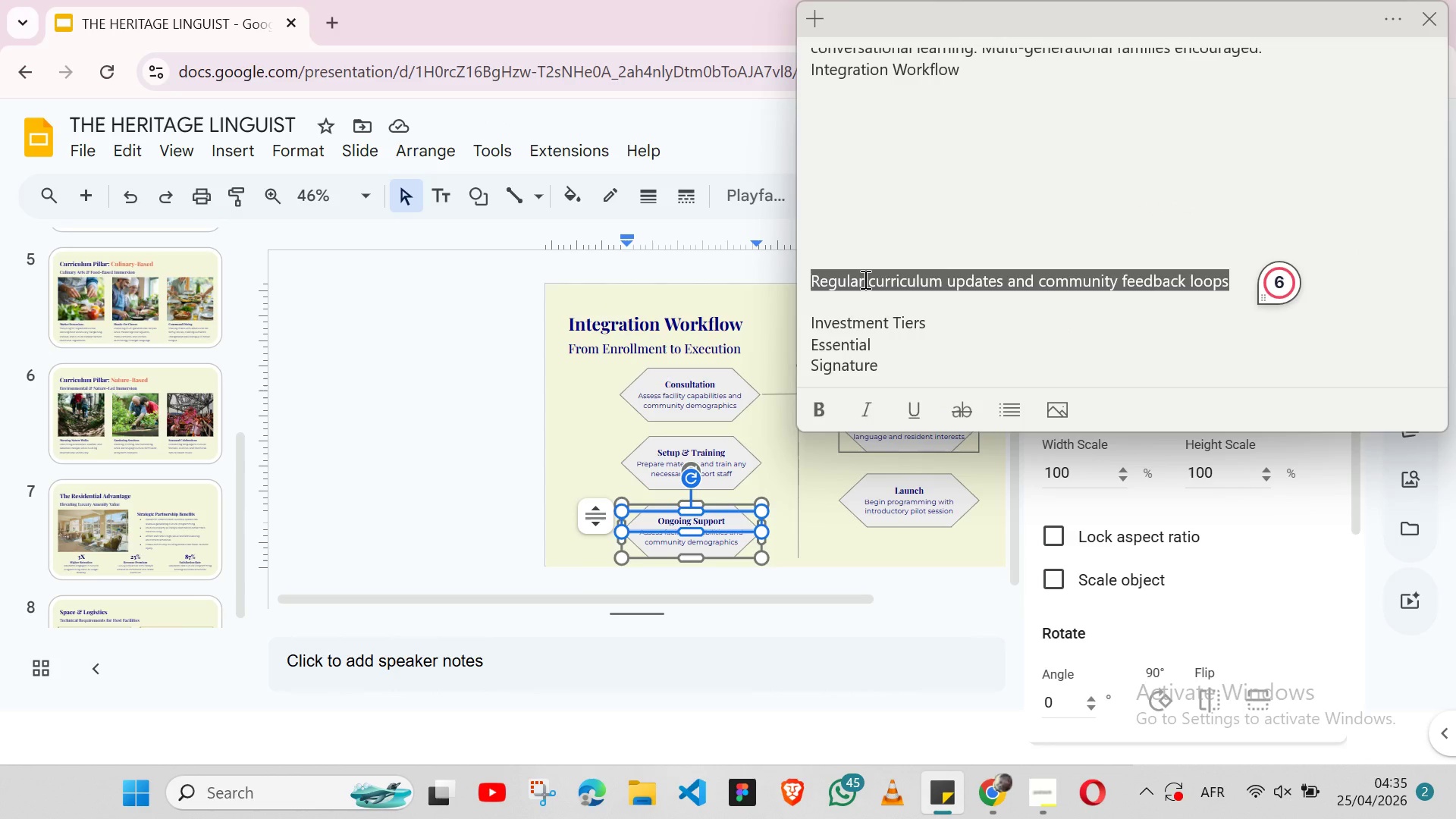 
key(Control+ControlLeft)
 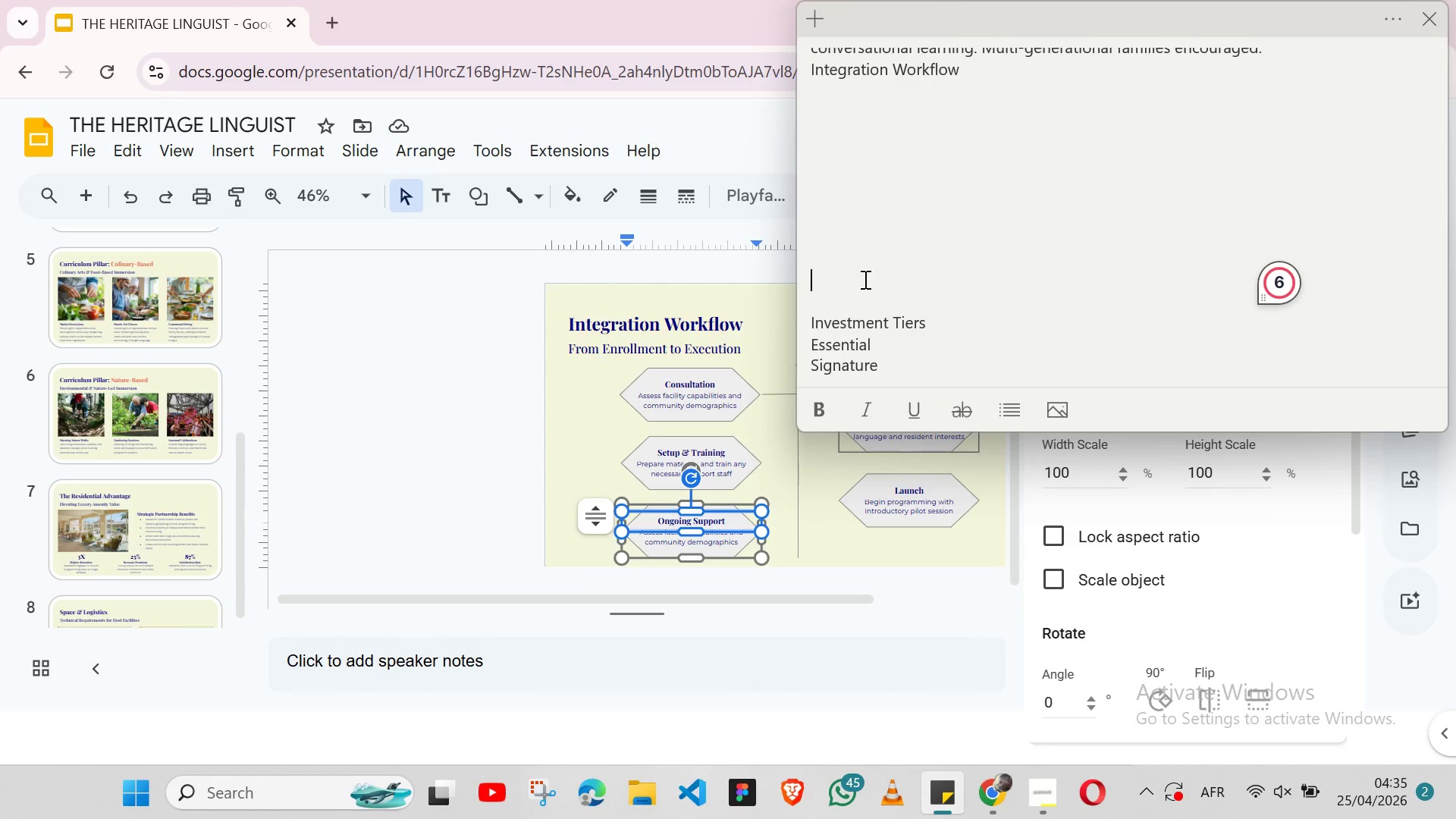 
key(Control+X)
 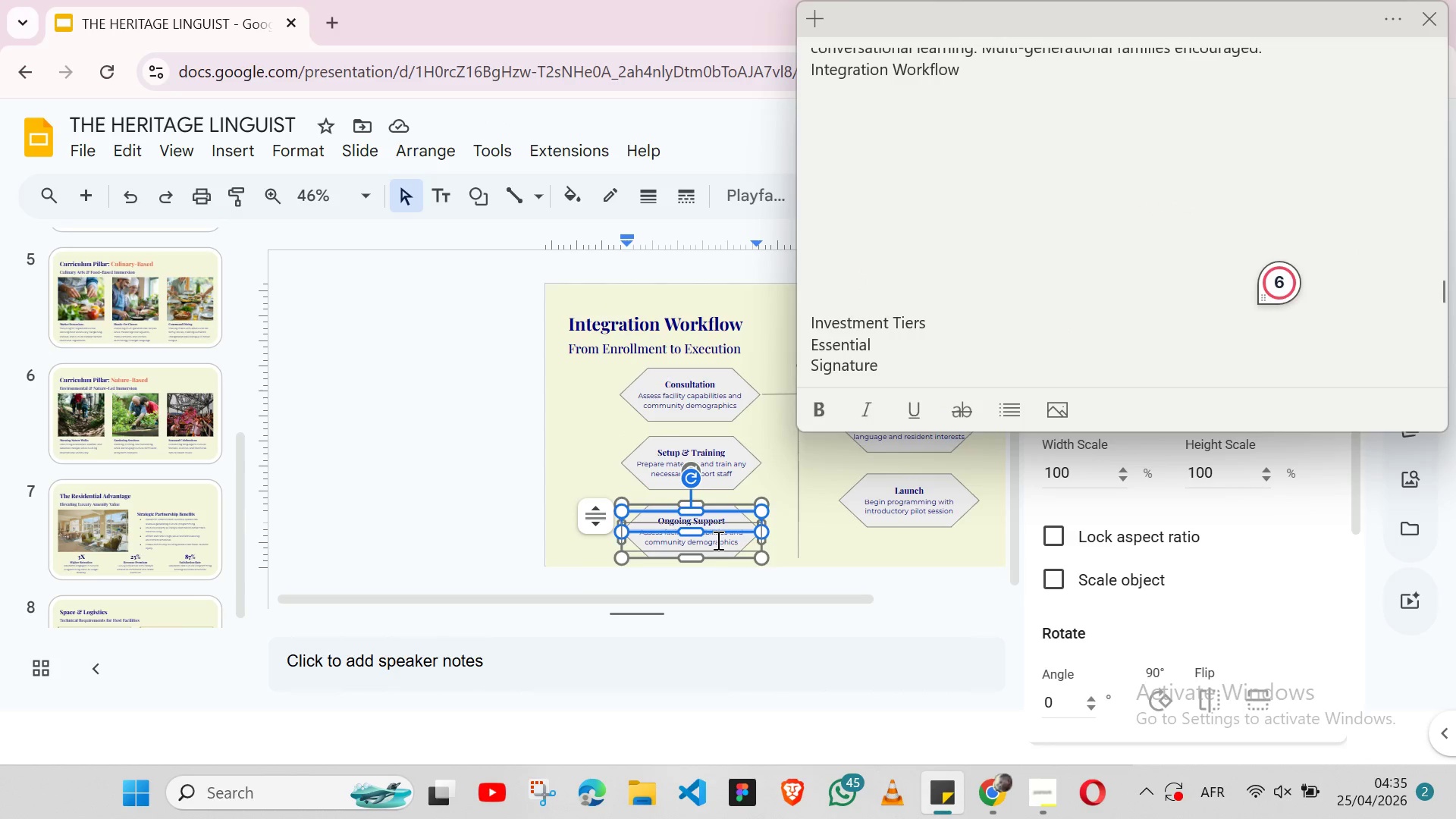 
double_click([717, 540])
 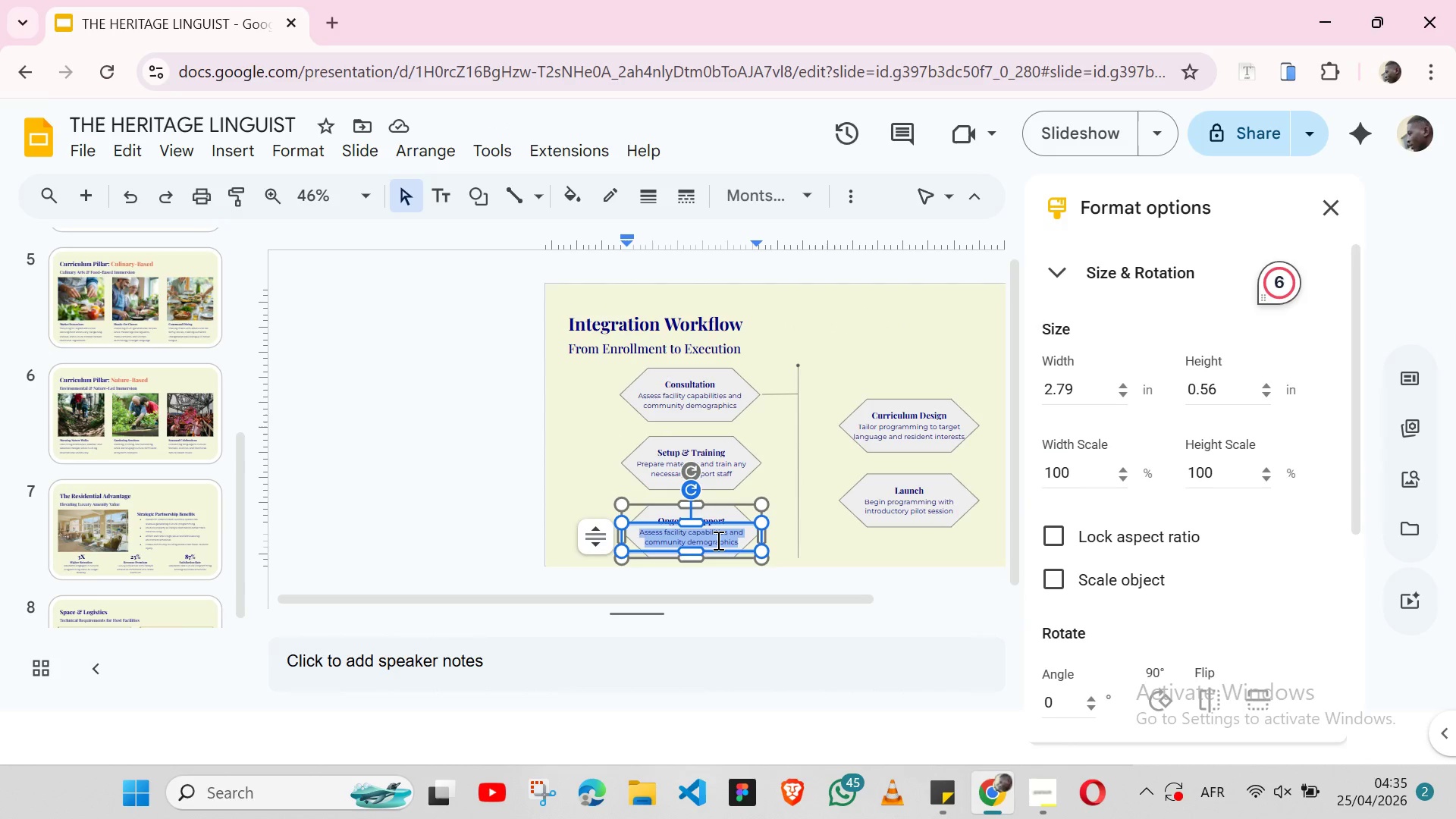 
triple_click([717, 540])
 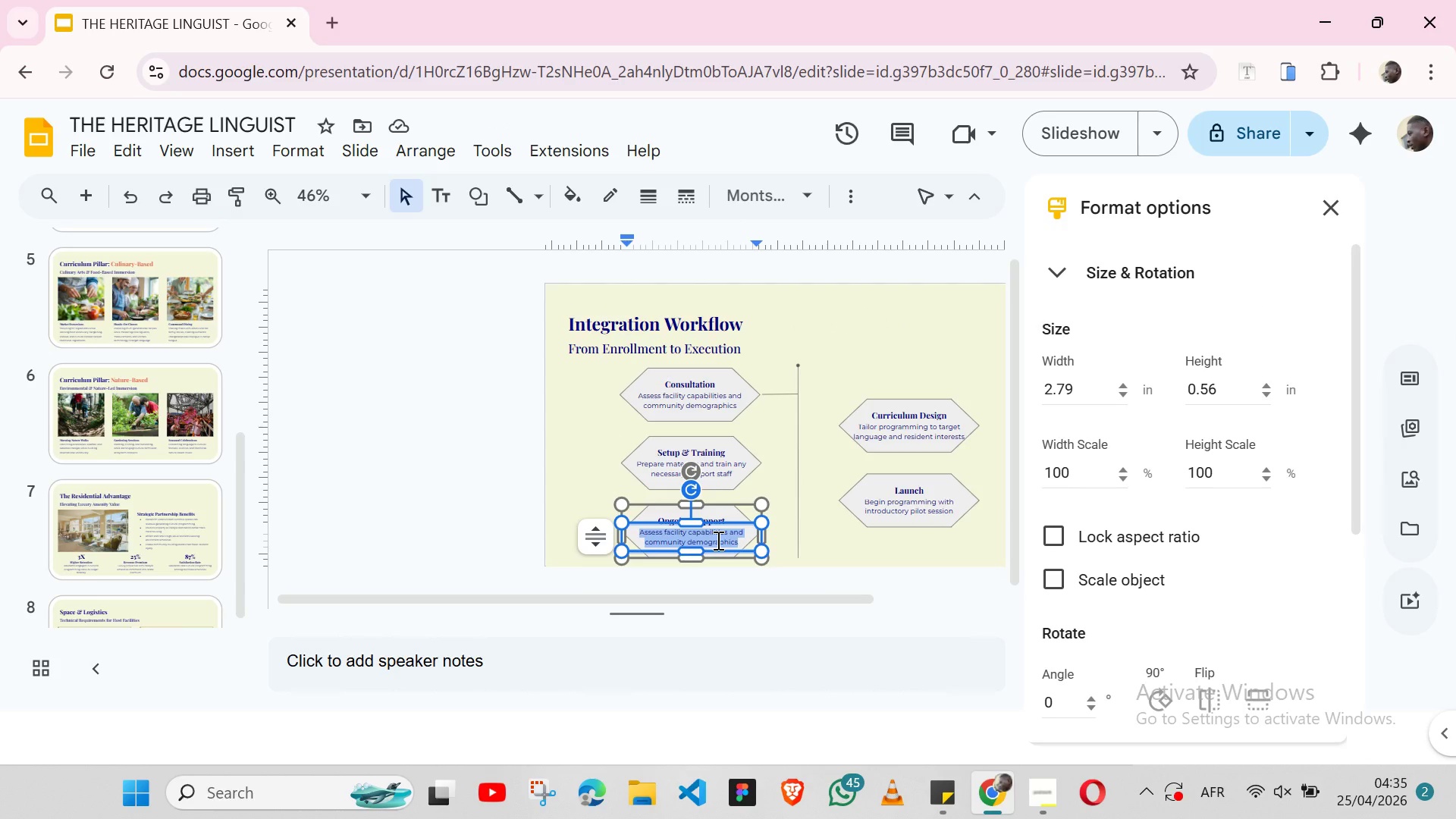 
key(Control+V)
 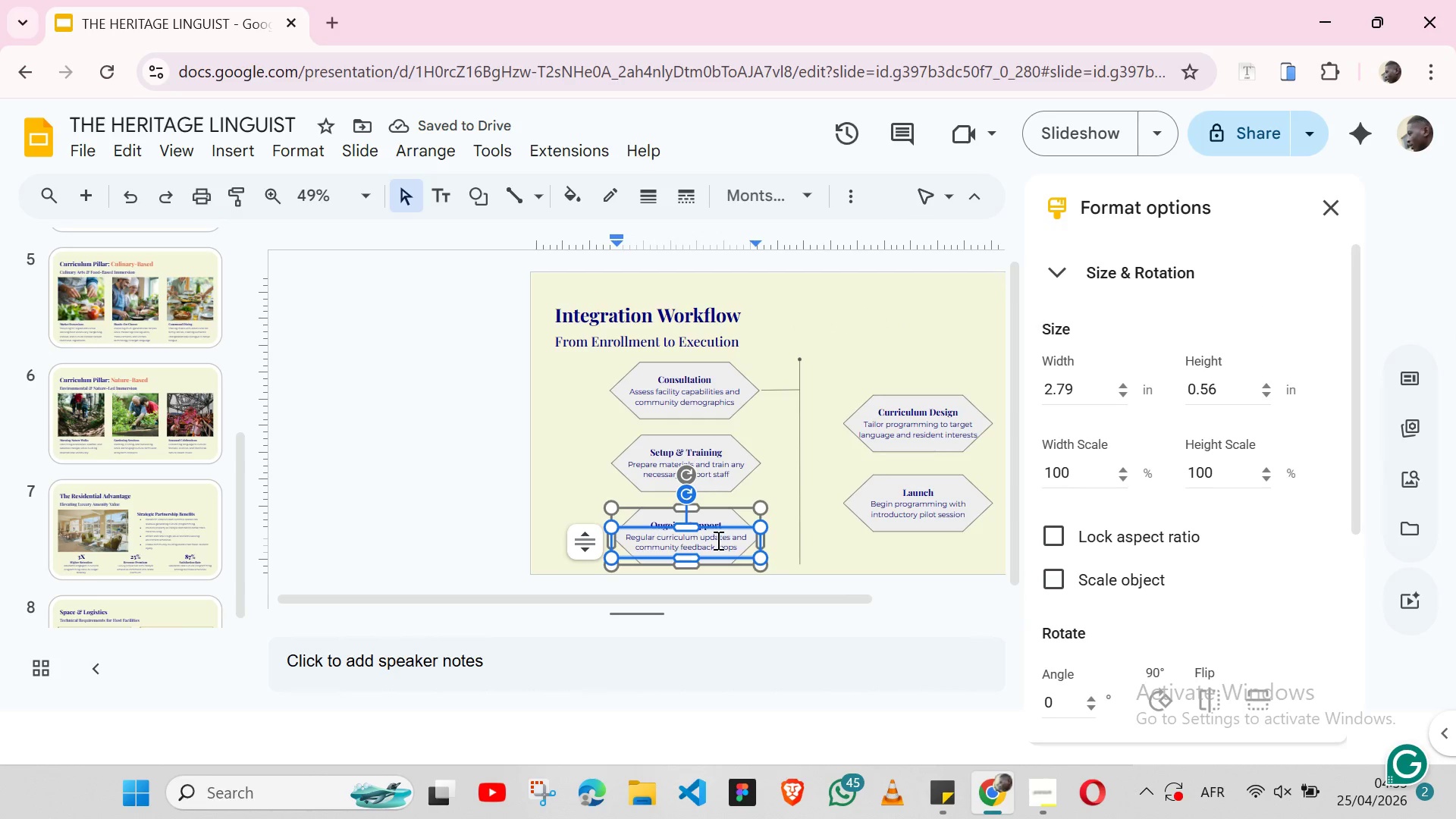 
left_click([559, 497])
 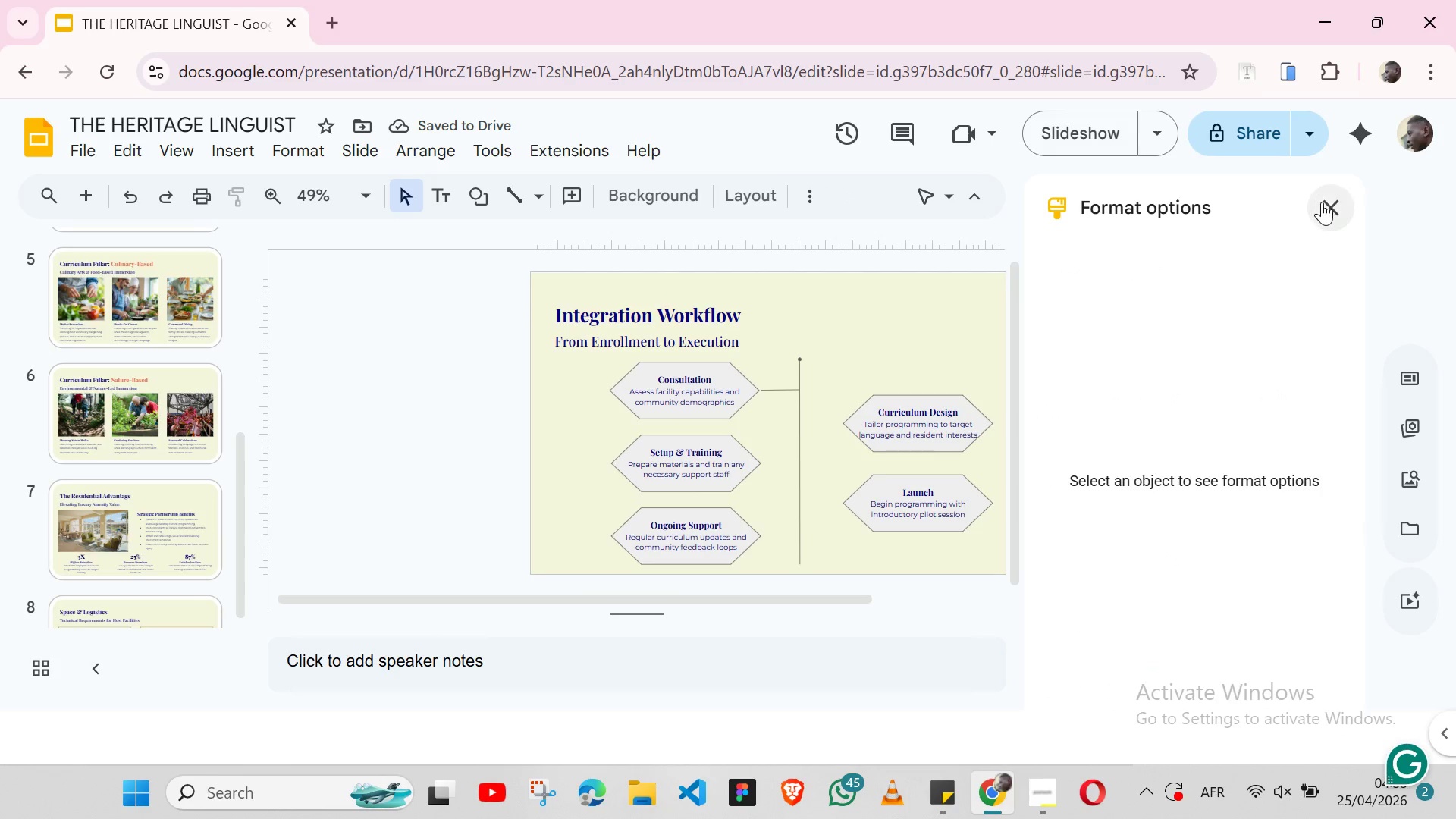 
left_click([1323, 202])
 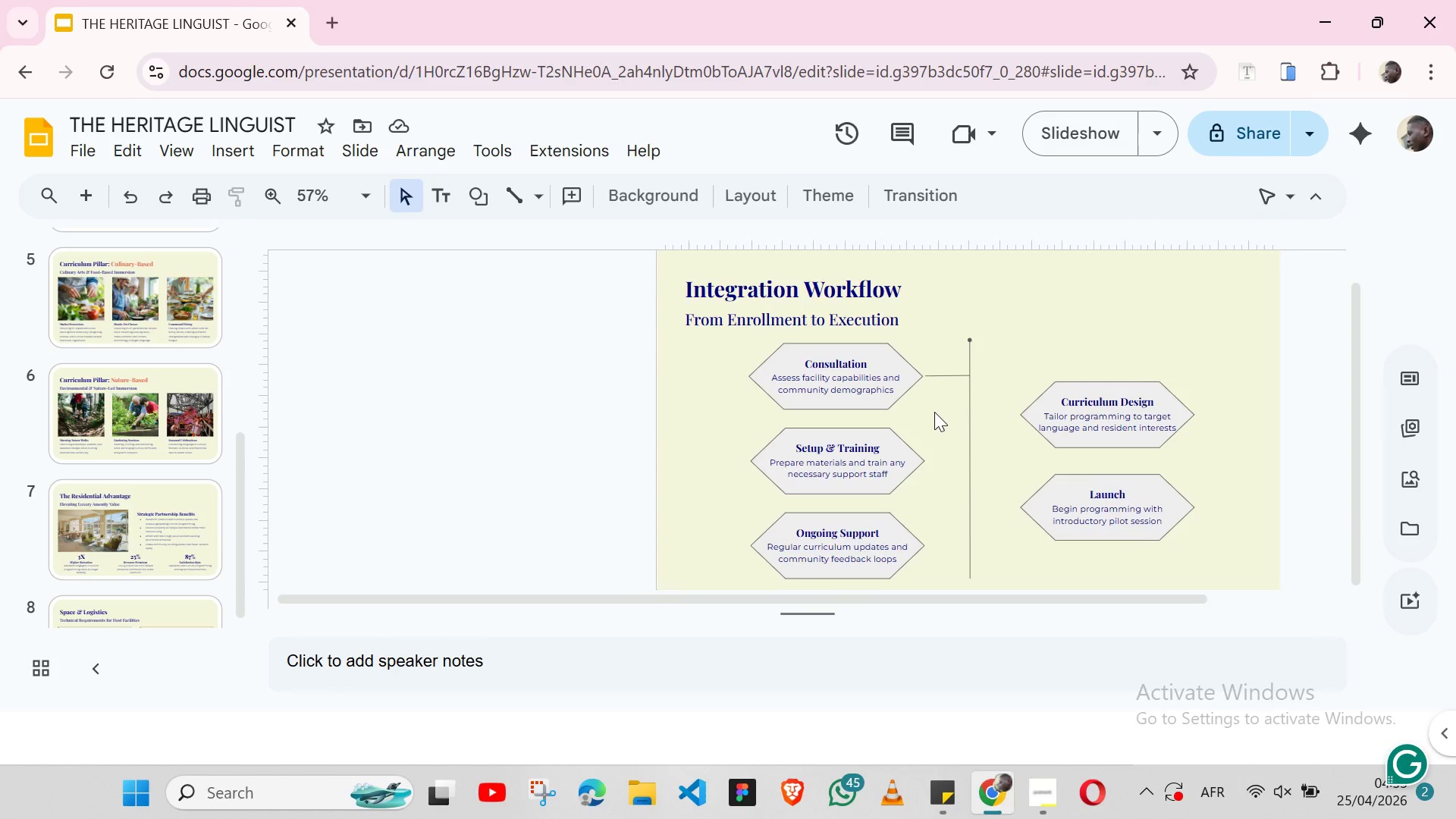 
wait(8.56)
 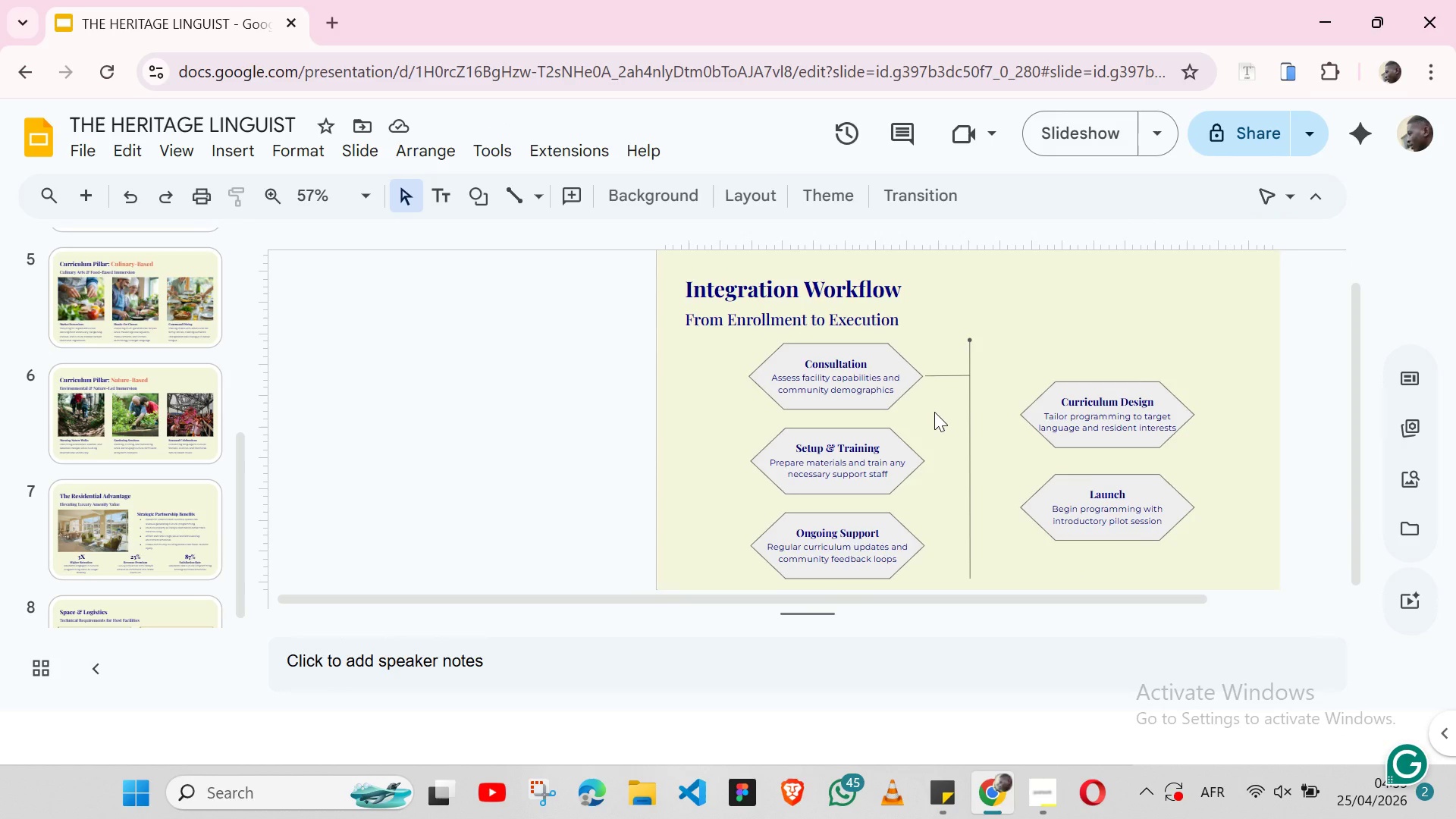 
left_click([910, 330])
 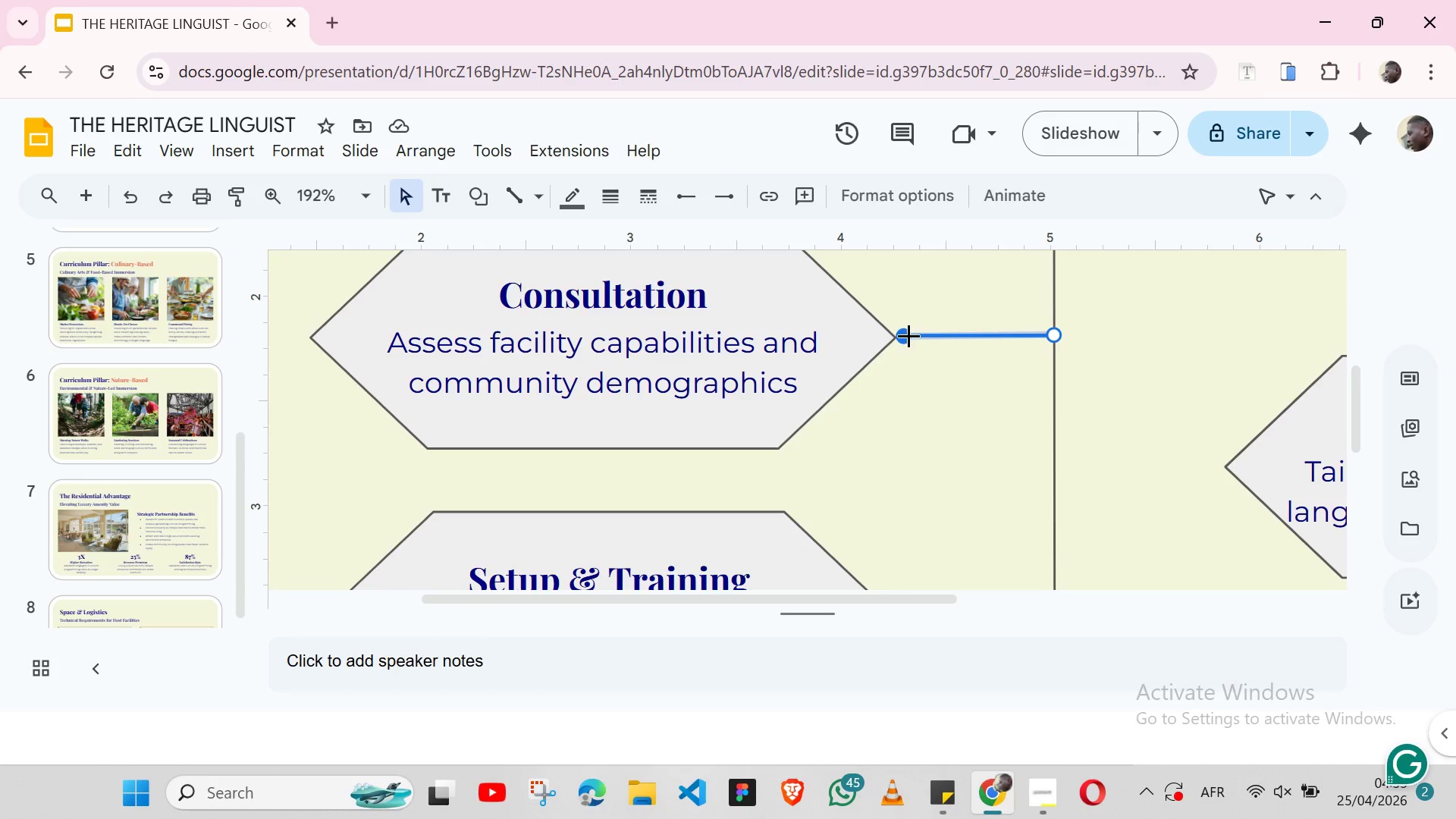 
left_click_drag(start_coordinate=[905, 335], to_coordinate=[896, 335])
 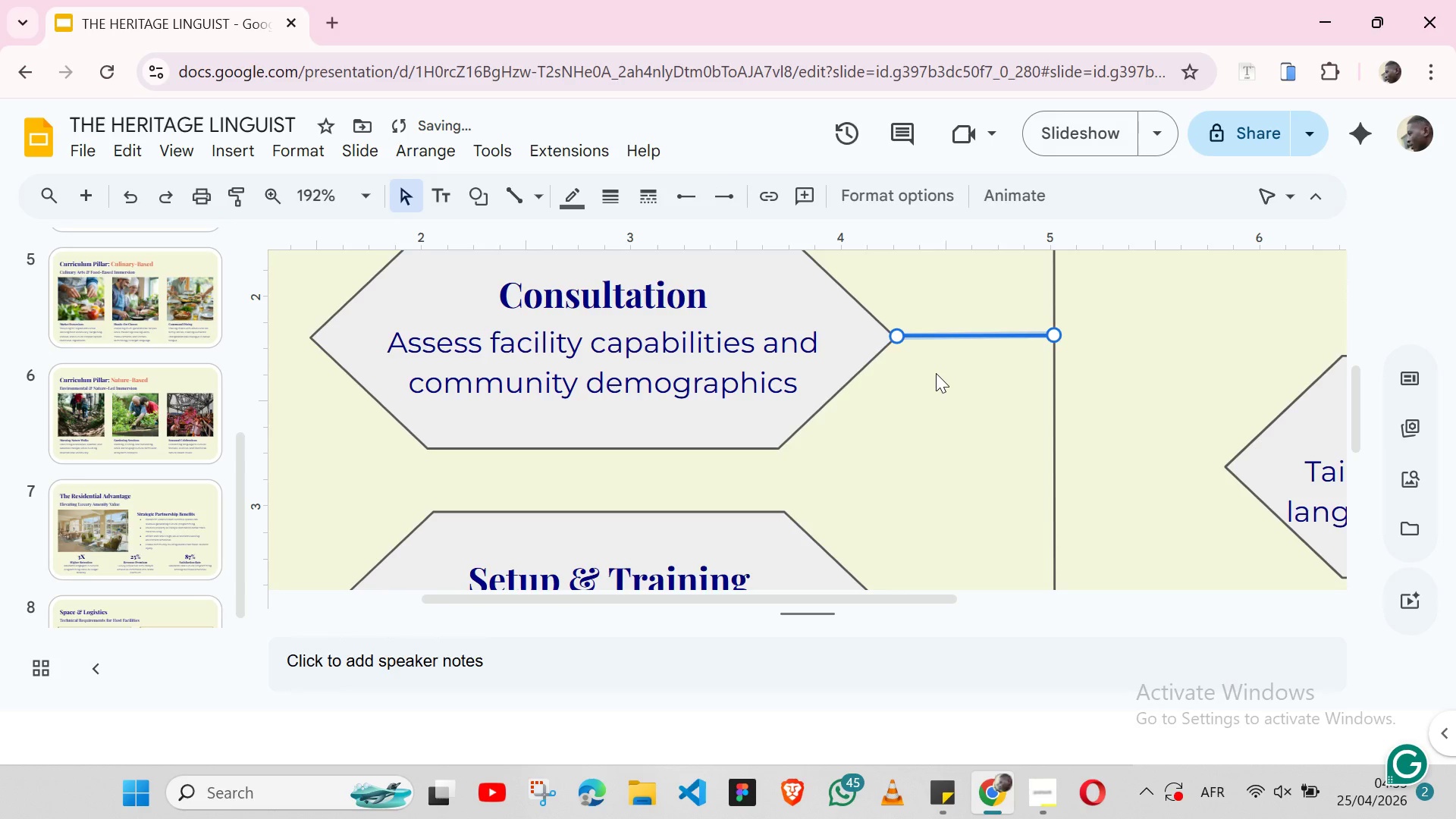 
left_click([936, 373])
 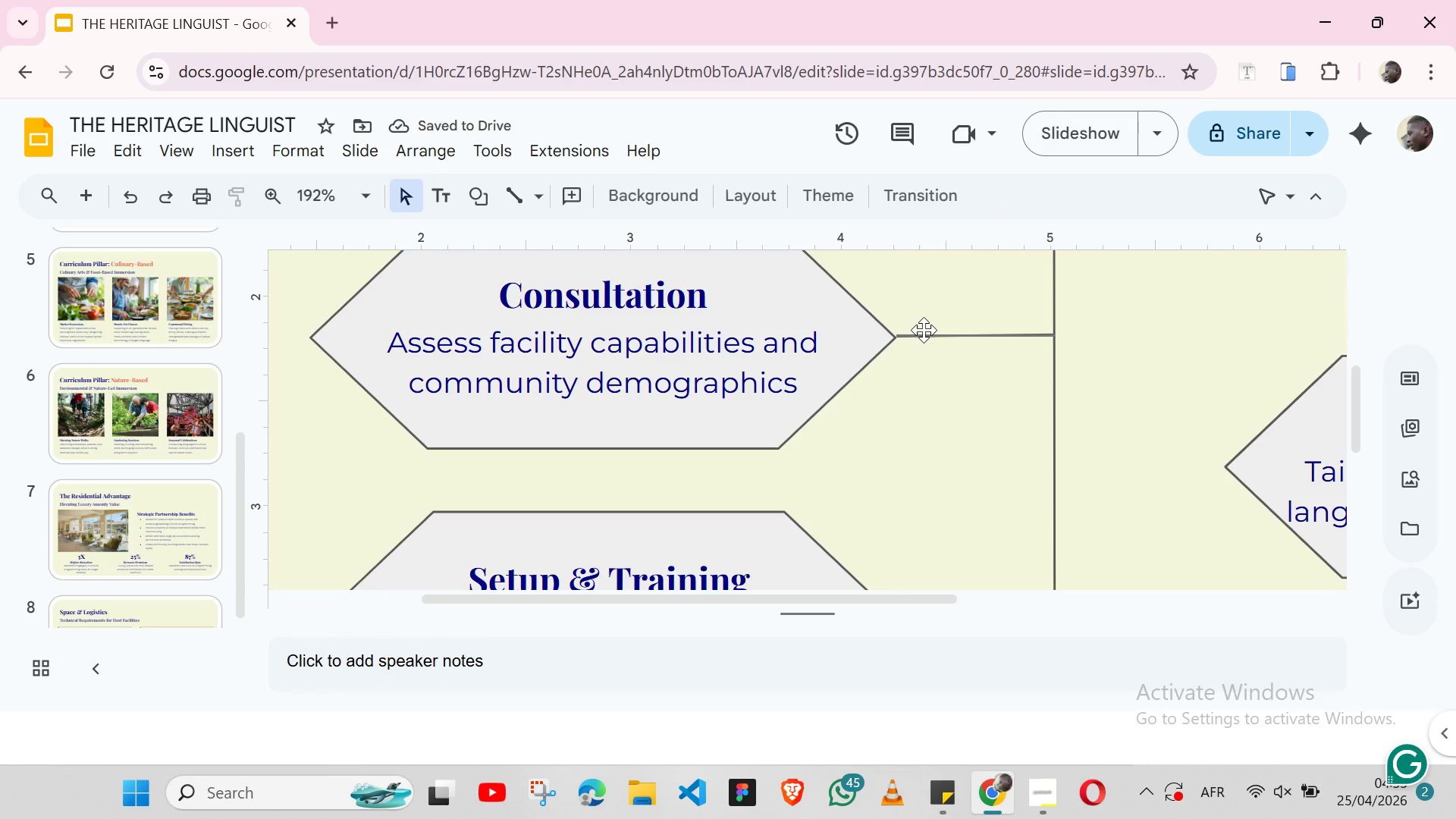 
left_click([925, 330])
 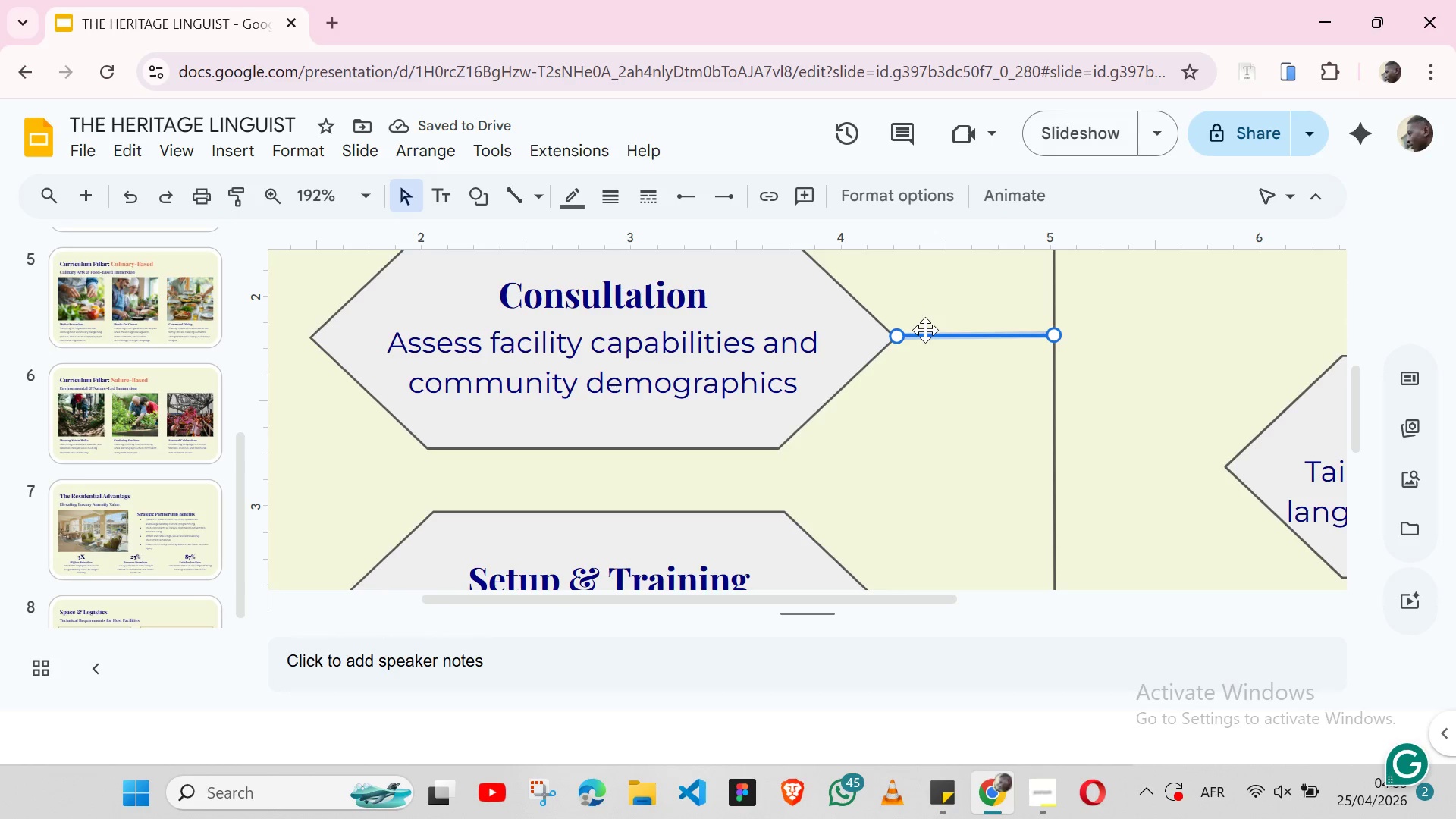 
key(Control+C)
 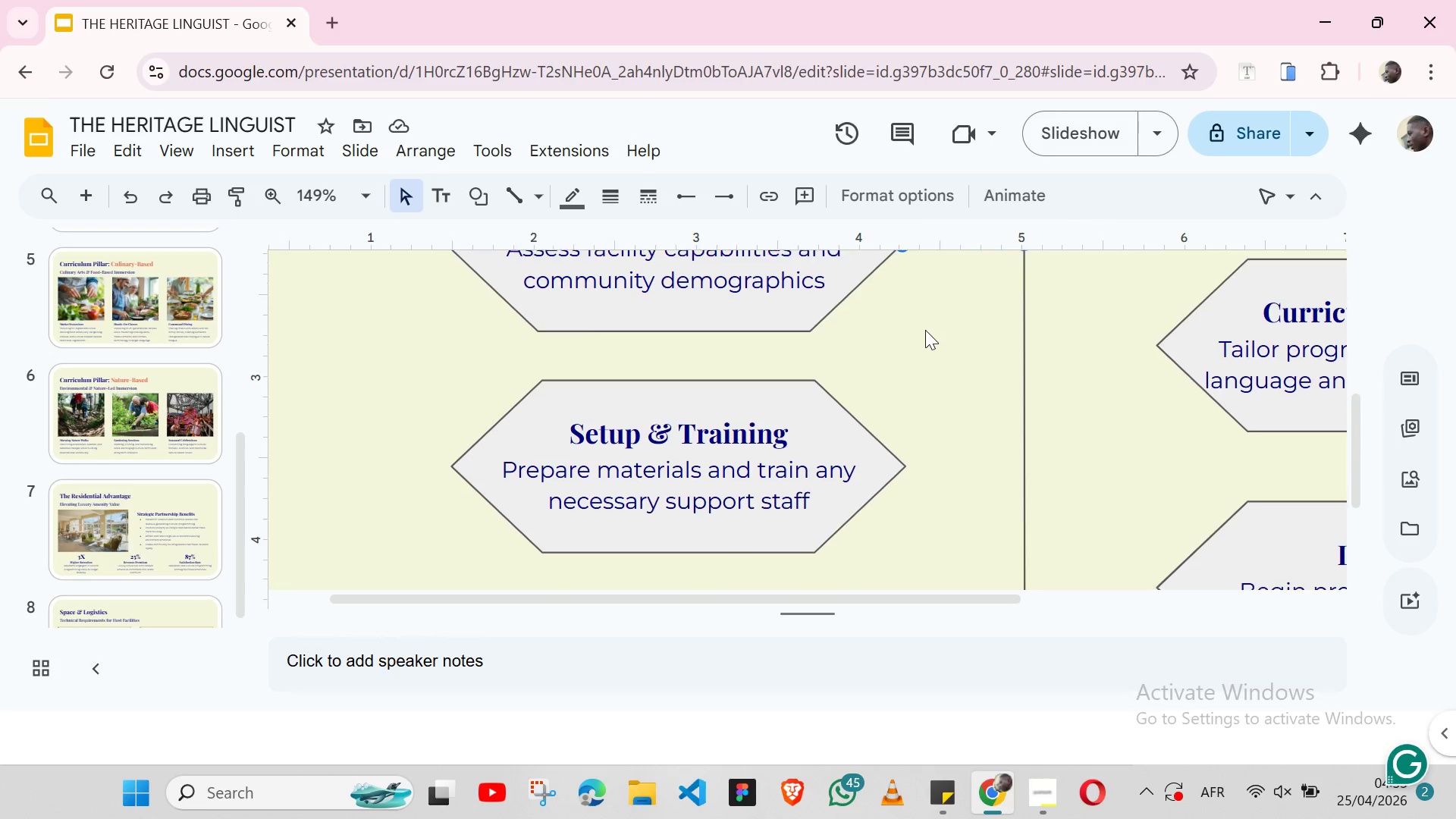 
key(Control+V)
 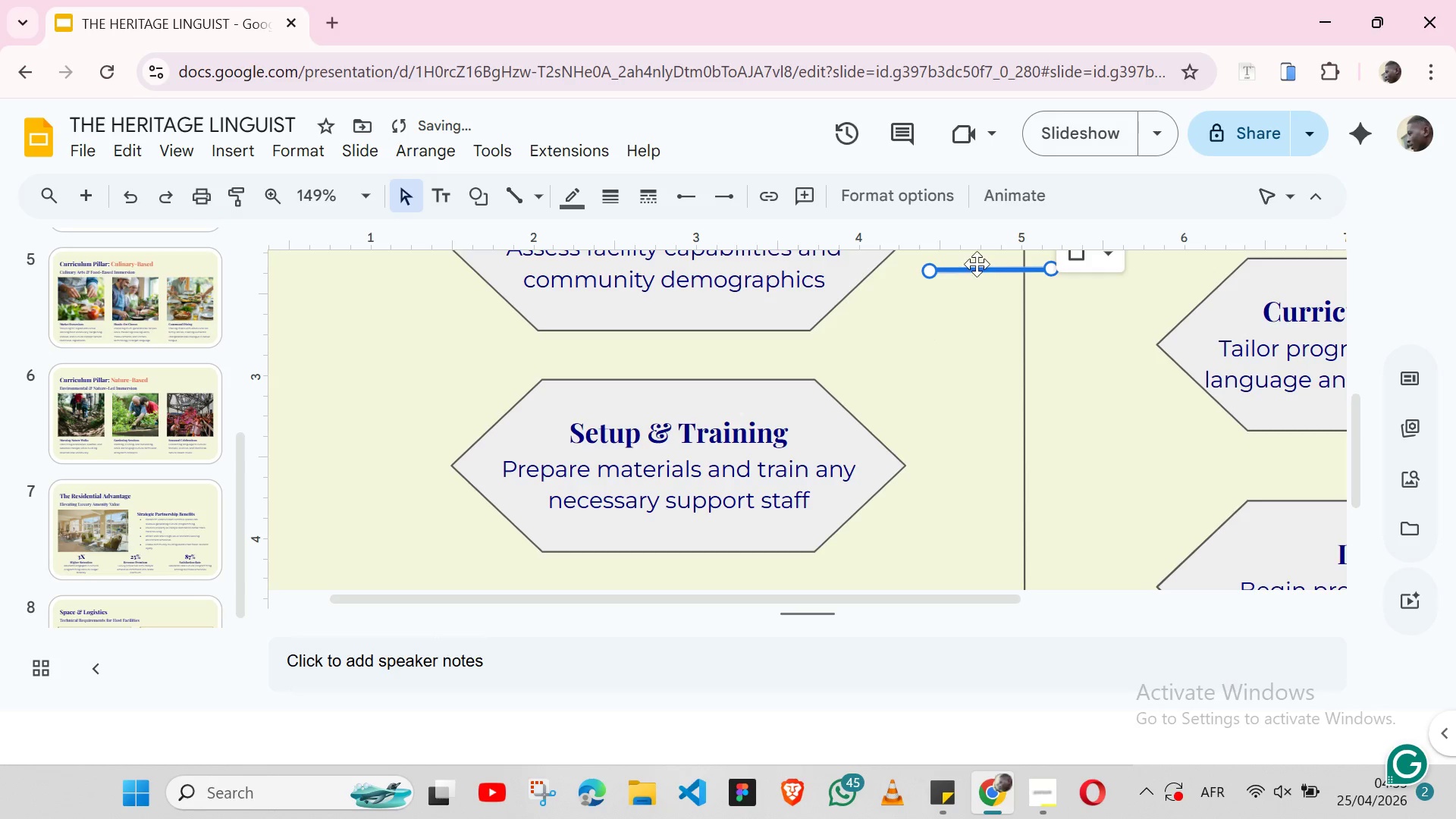 
left_click_drag(start_coordinate=[977, 265], to_coordinate=[953, 463])
 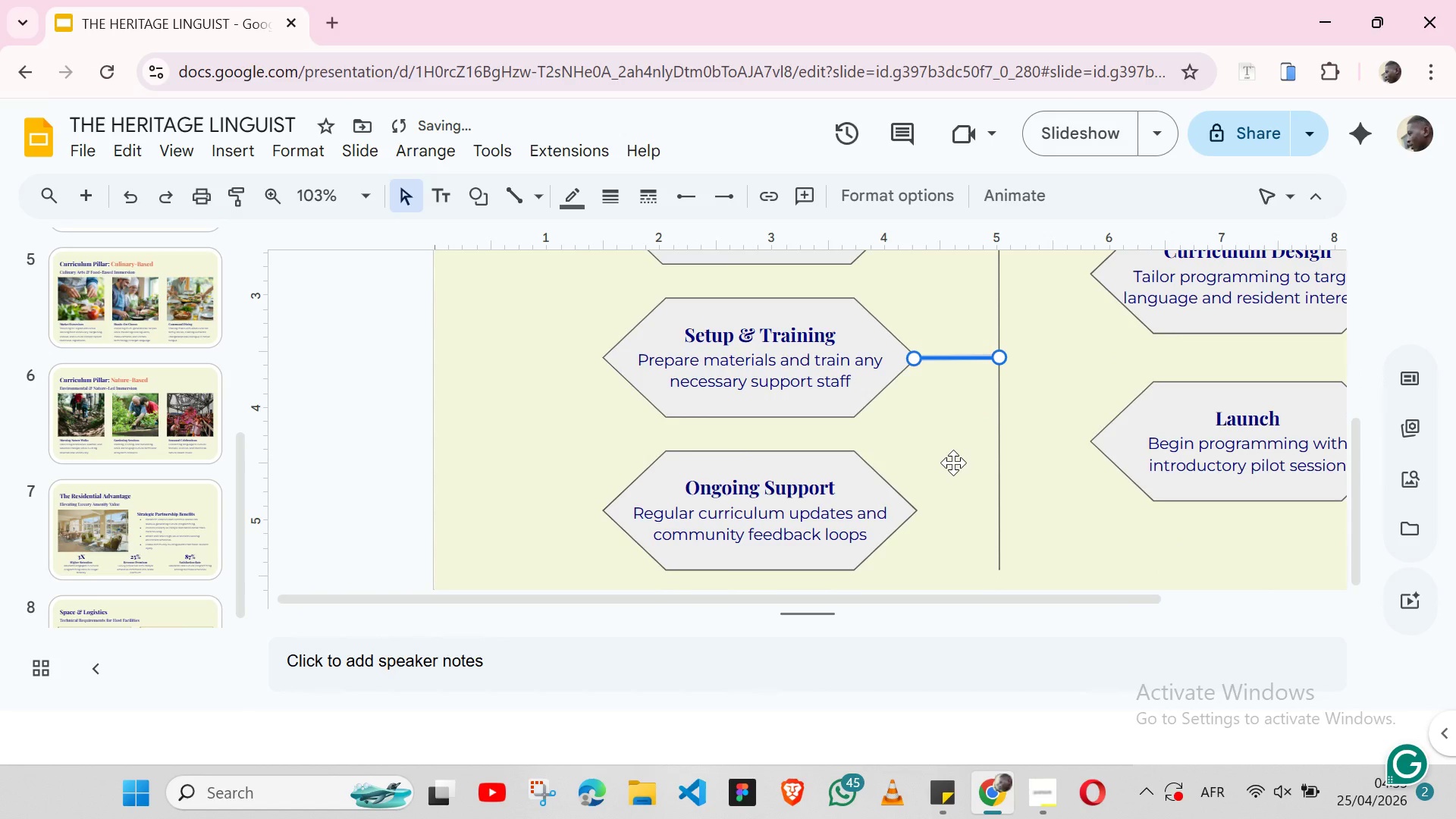 
key(Control+V)
 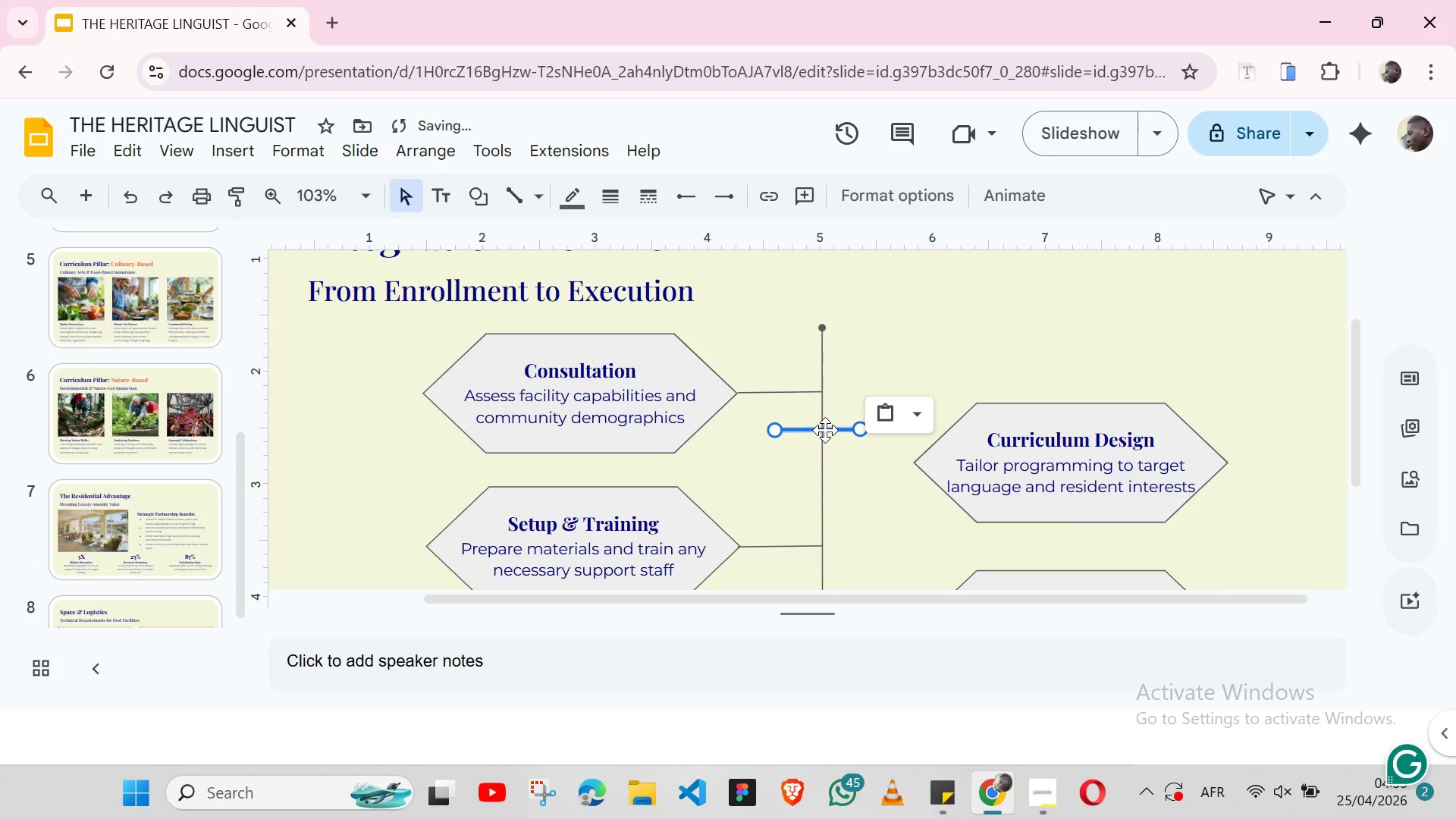 
left_click_drag(start_coordinate=[825, 430], to_coordinate=[875, 466])
 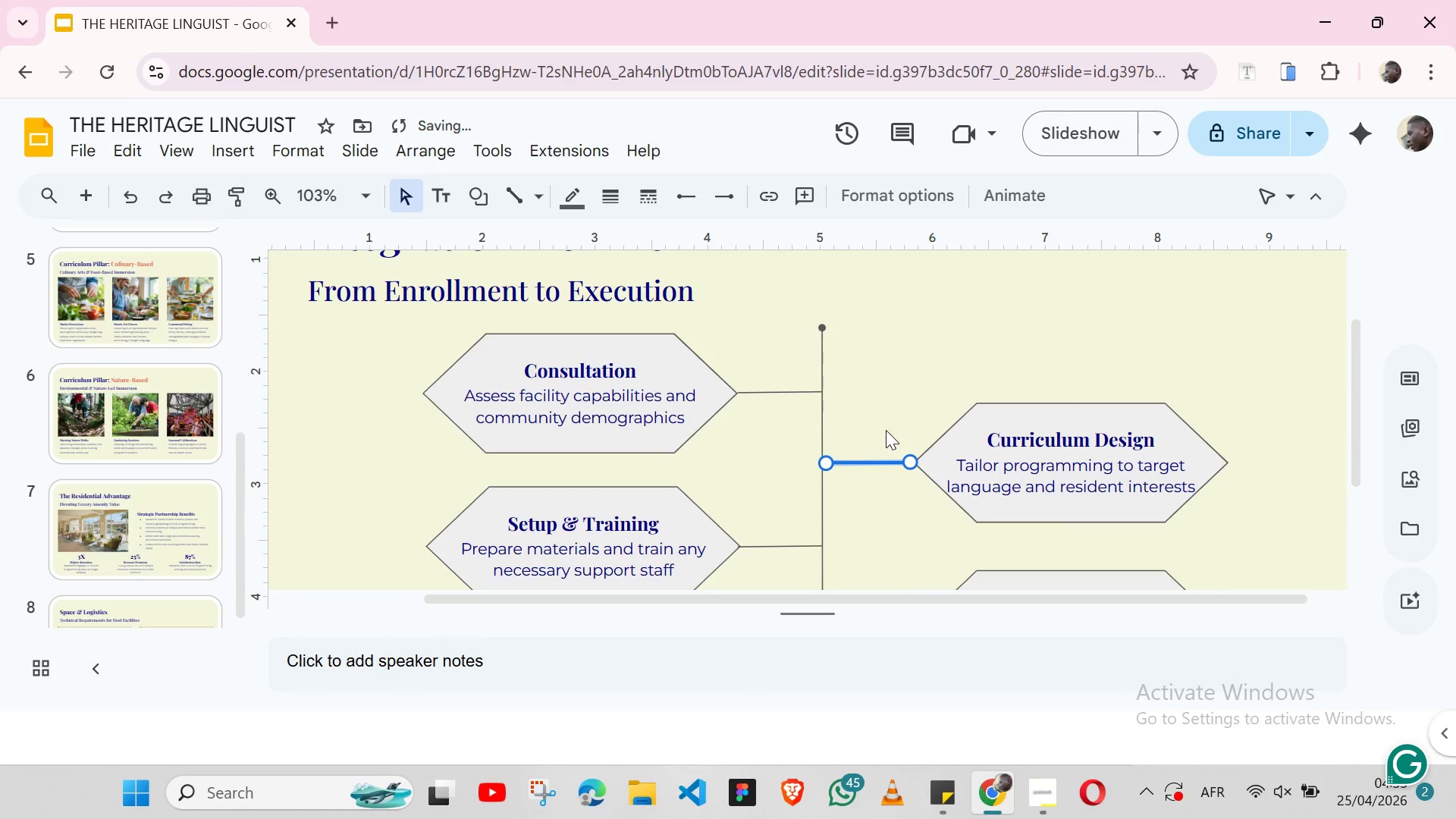 
left_click([886, 430])
 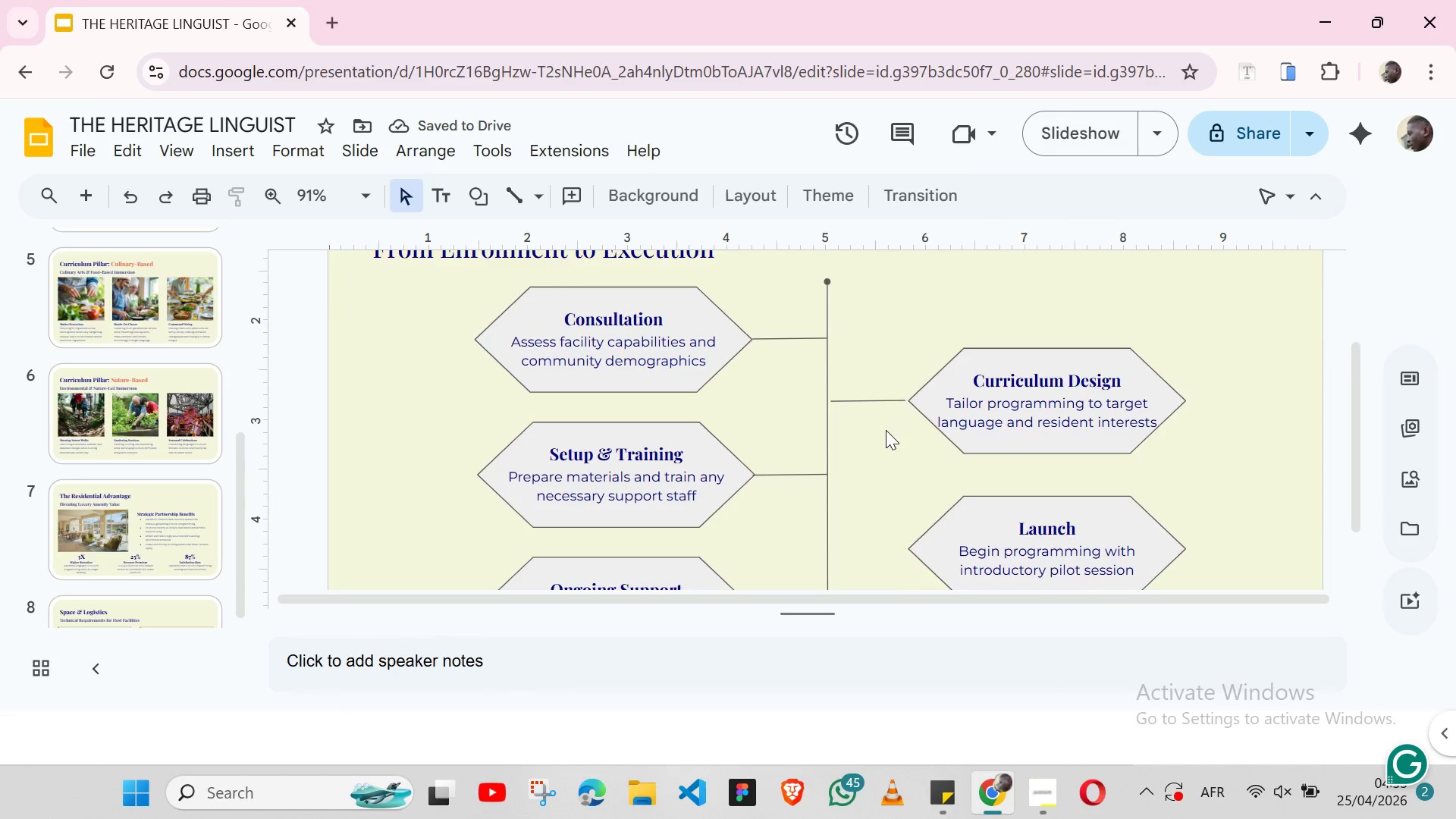 
key(Control+ControlLeft)
 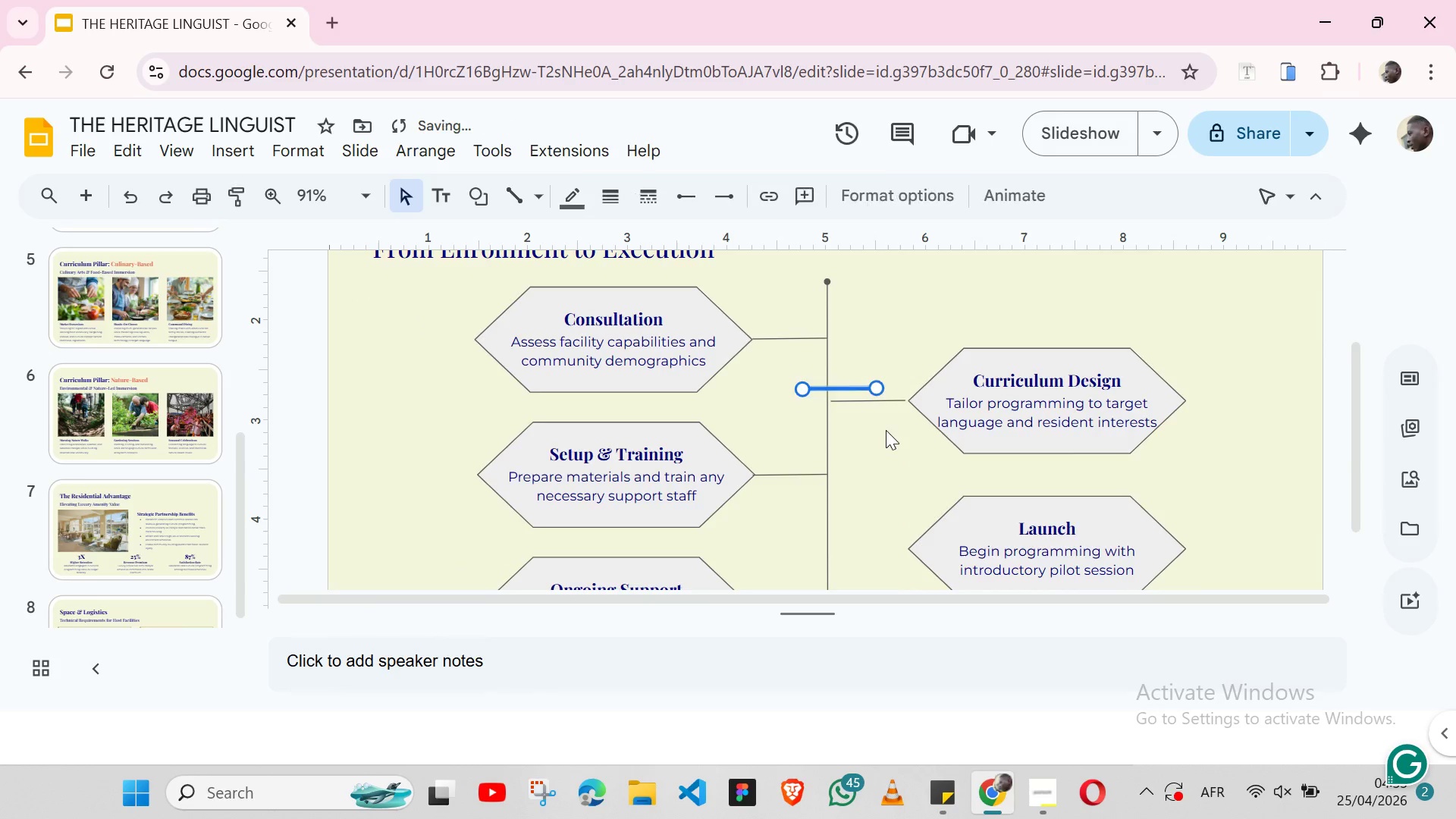 
key(Control+V)
 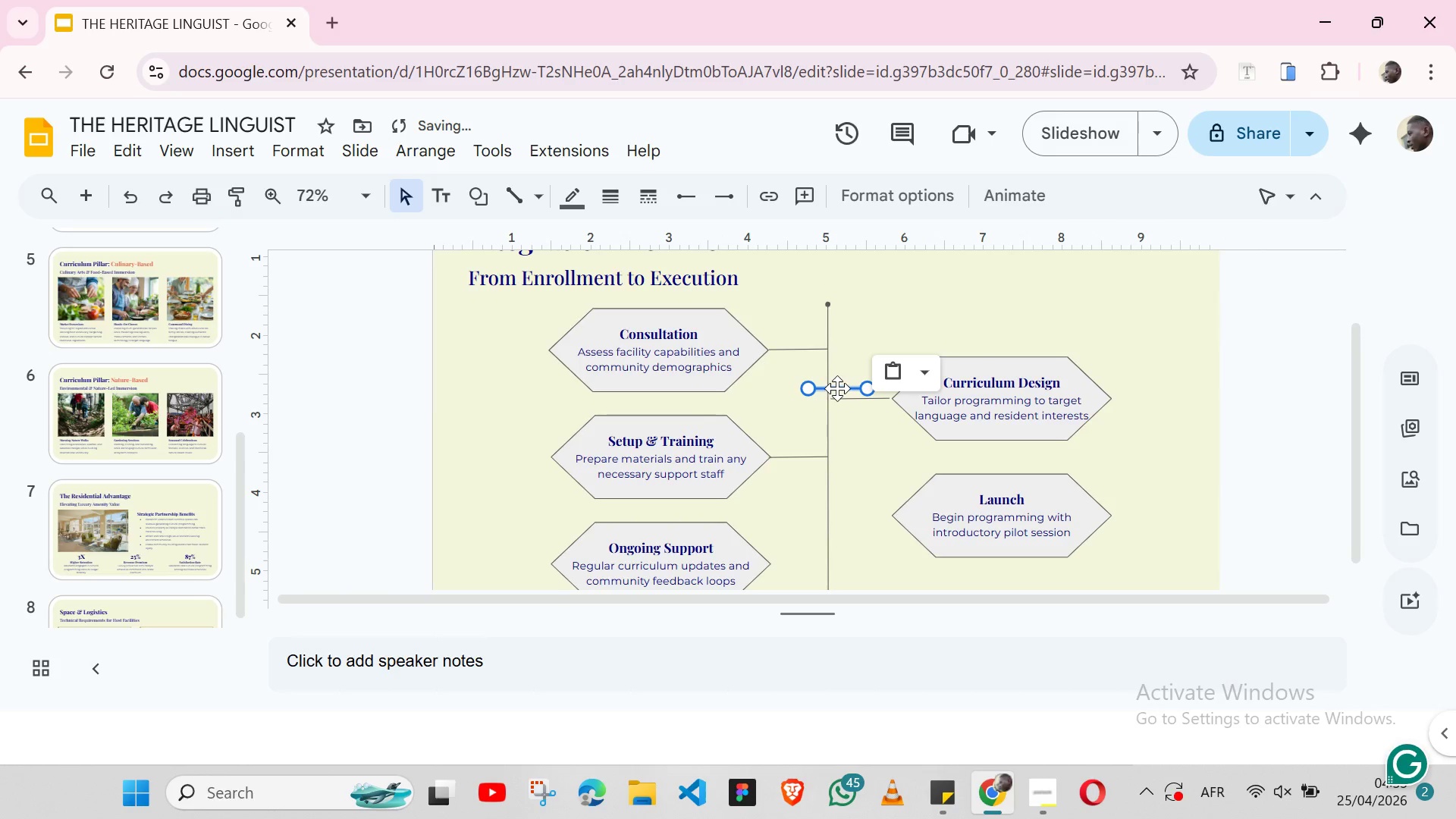 
left_click_drag(start_coordinate=[837, 387], to_coordinate=[861, 516])
 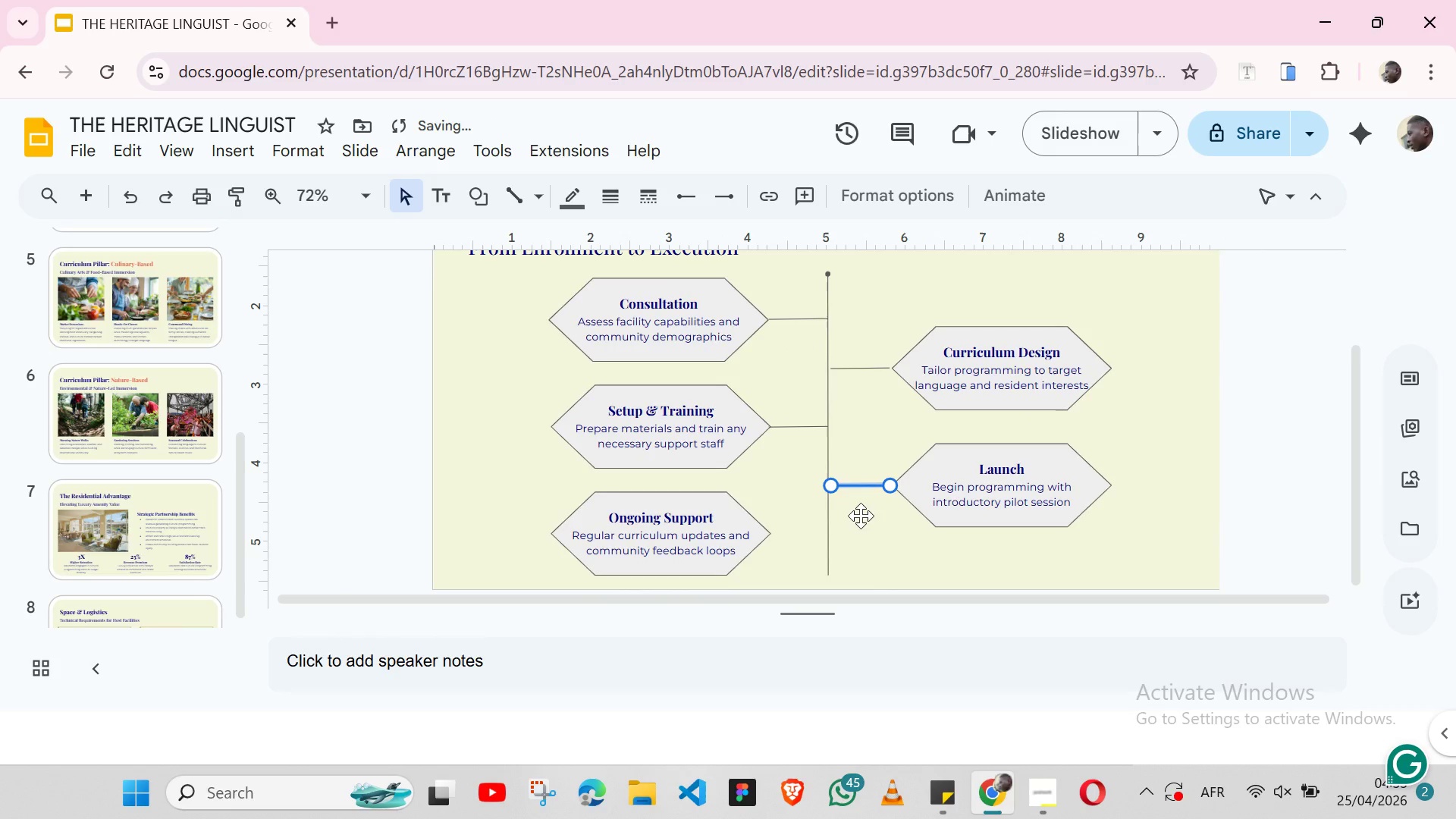 
key(Control+ControlLeft)
 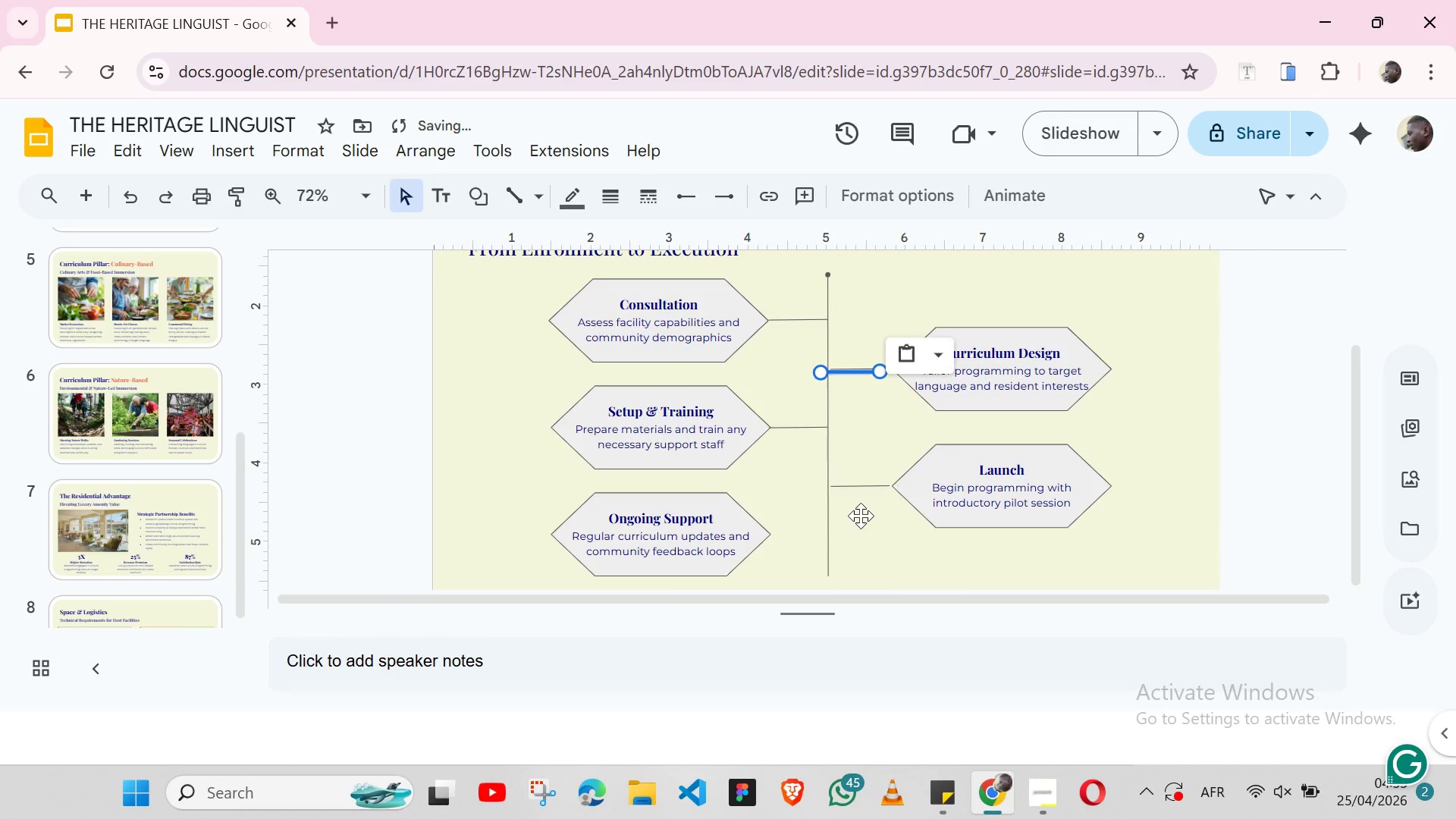 
key(Control+V)
 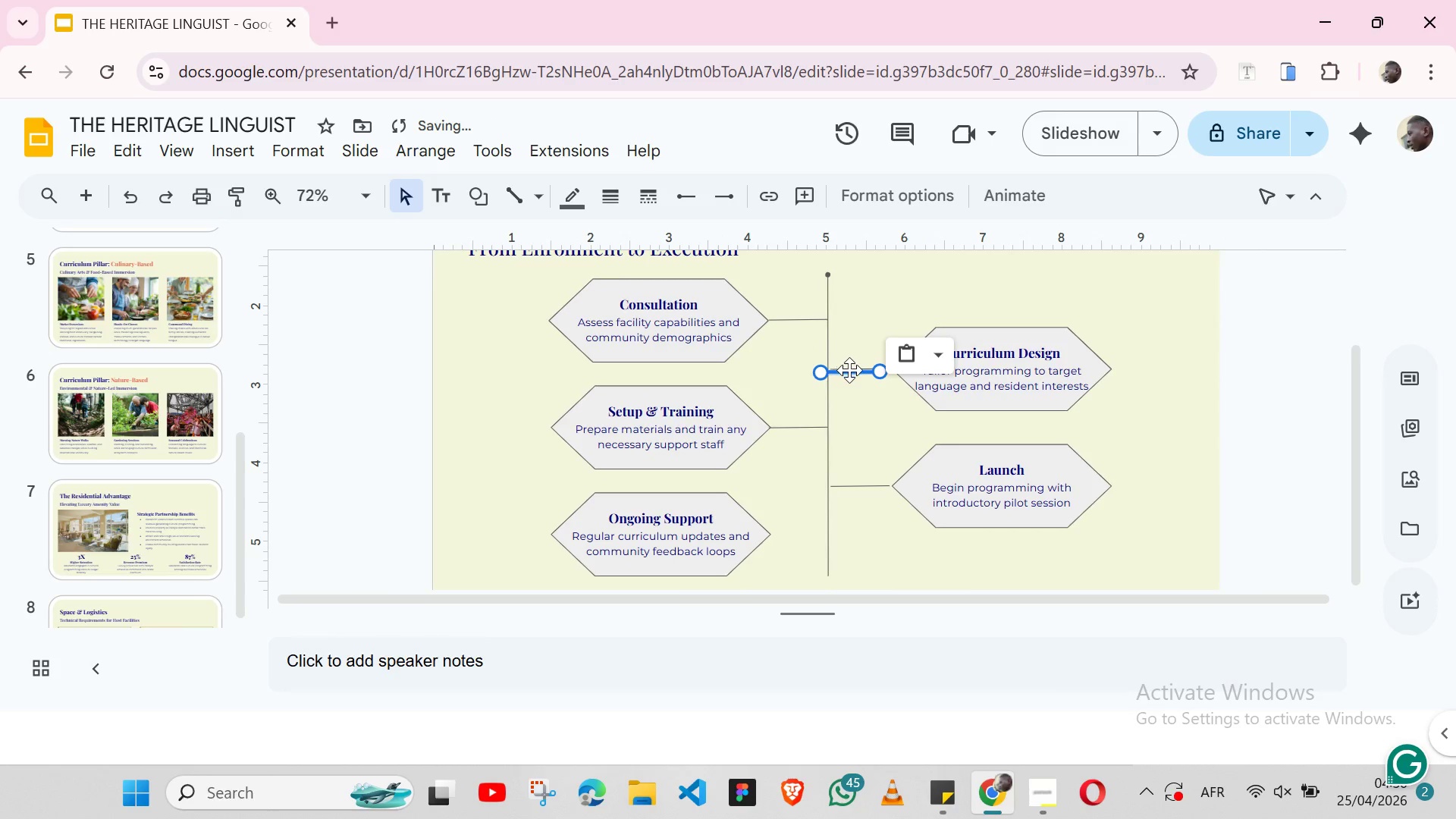 
left_click_drag(start_coordinate=[852, 371], to_coordinate=[805, 528])
 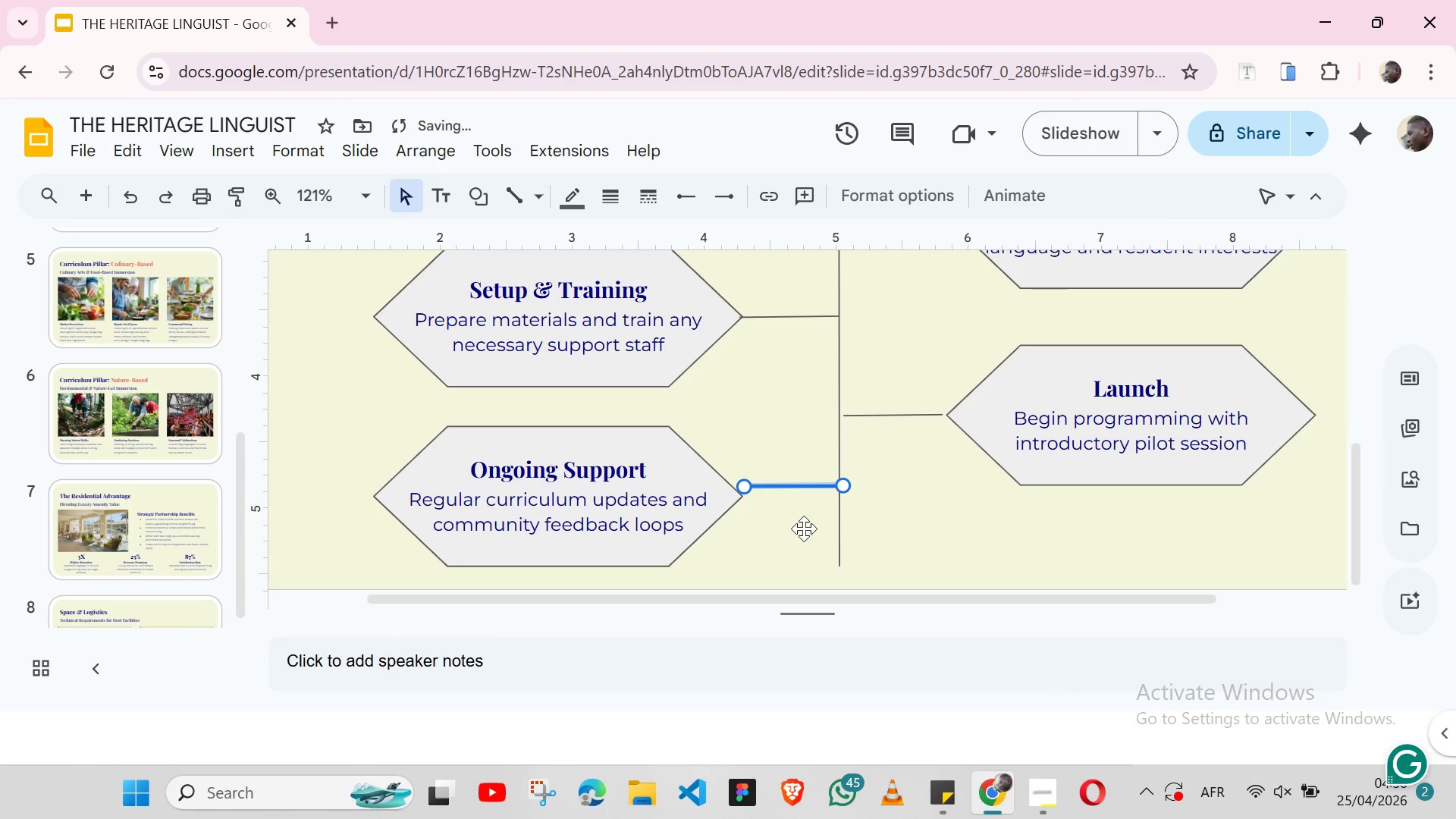 
hold_key(key=ShiftLeft, duration=1.5)
left_click([721, 493])
 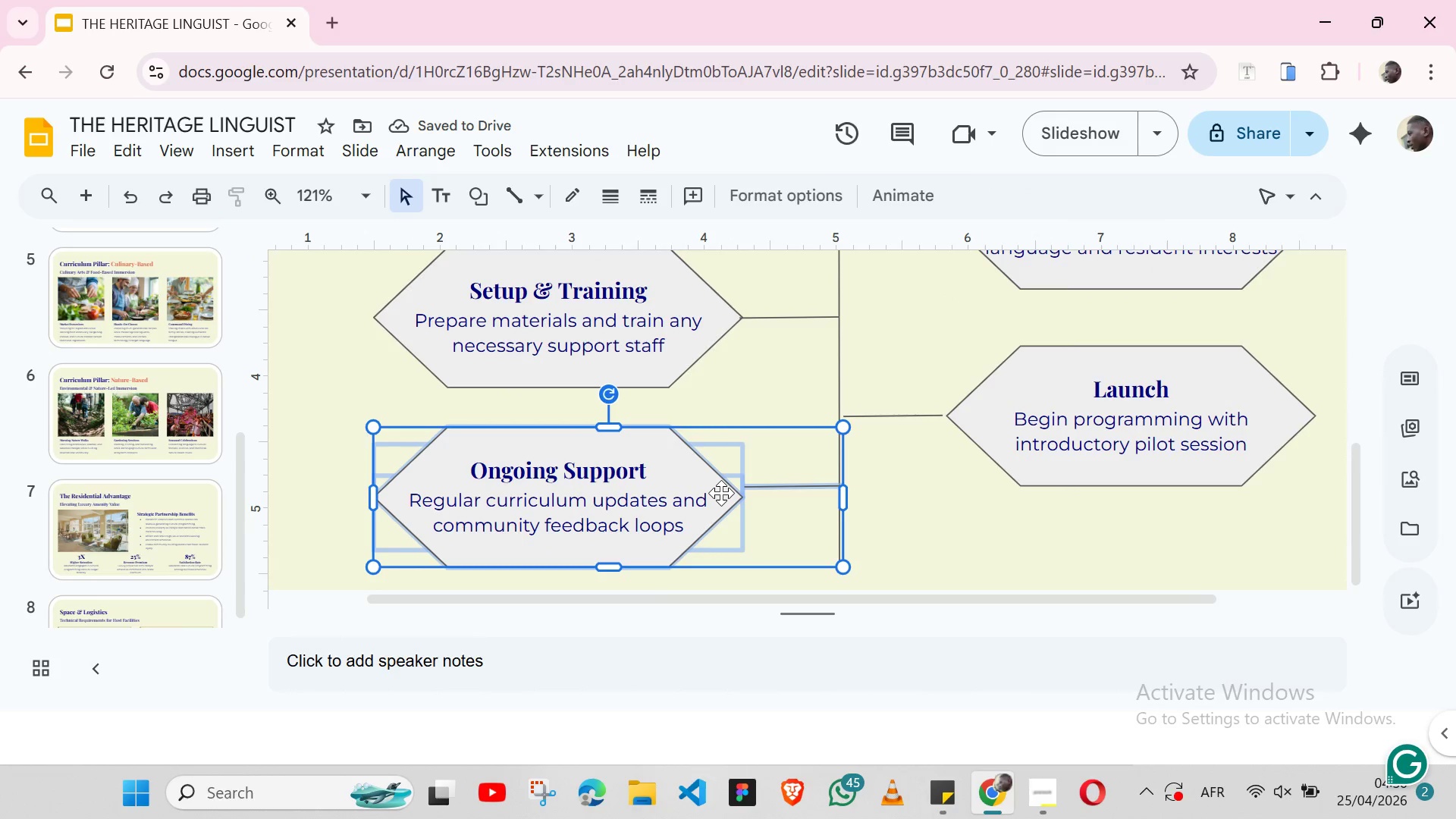 
key(Shift+ShiftLeft)
 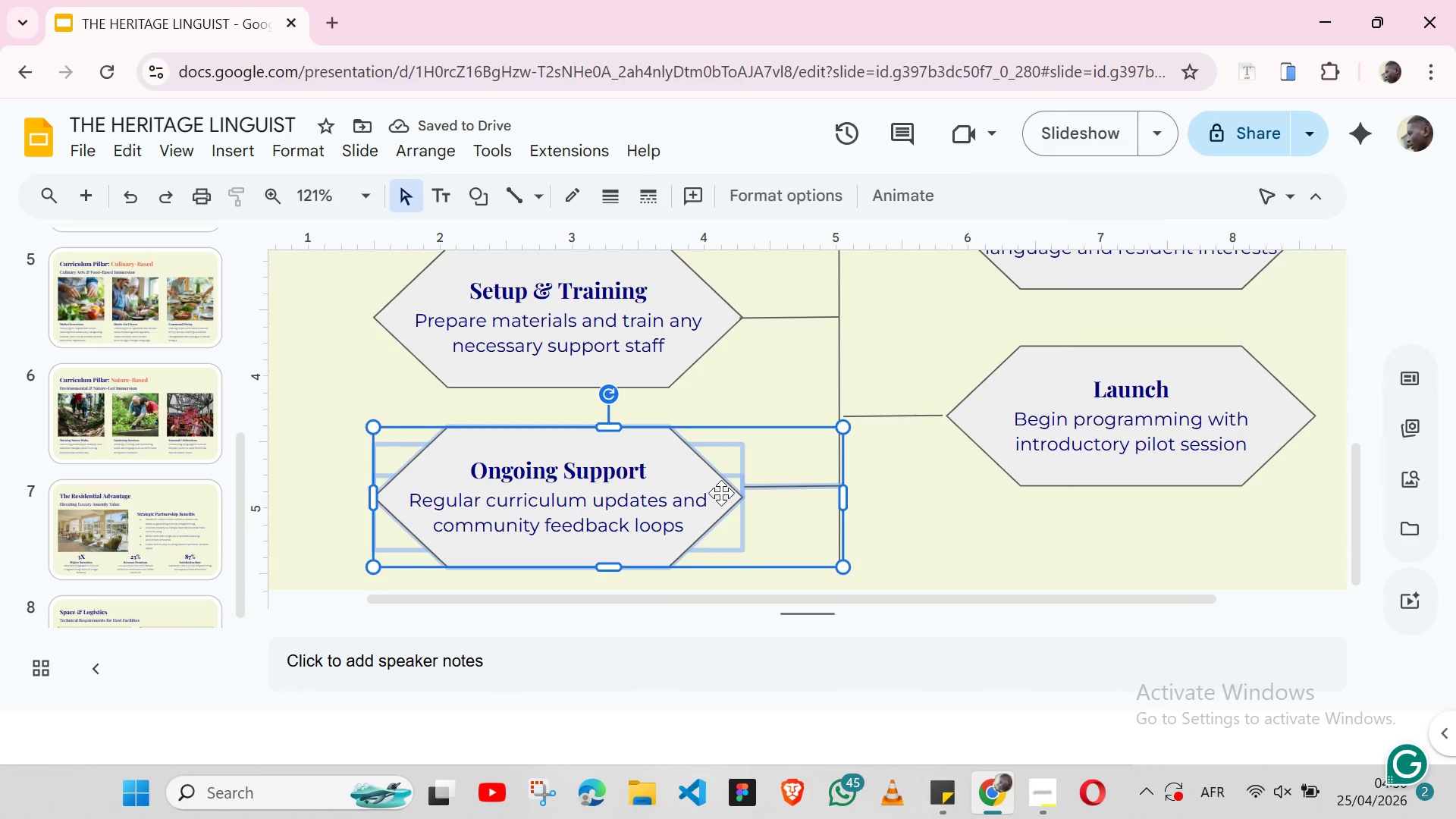 
key(Shift+ShiftLeft)
 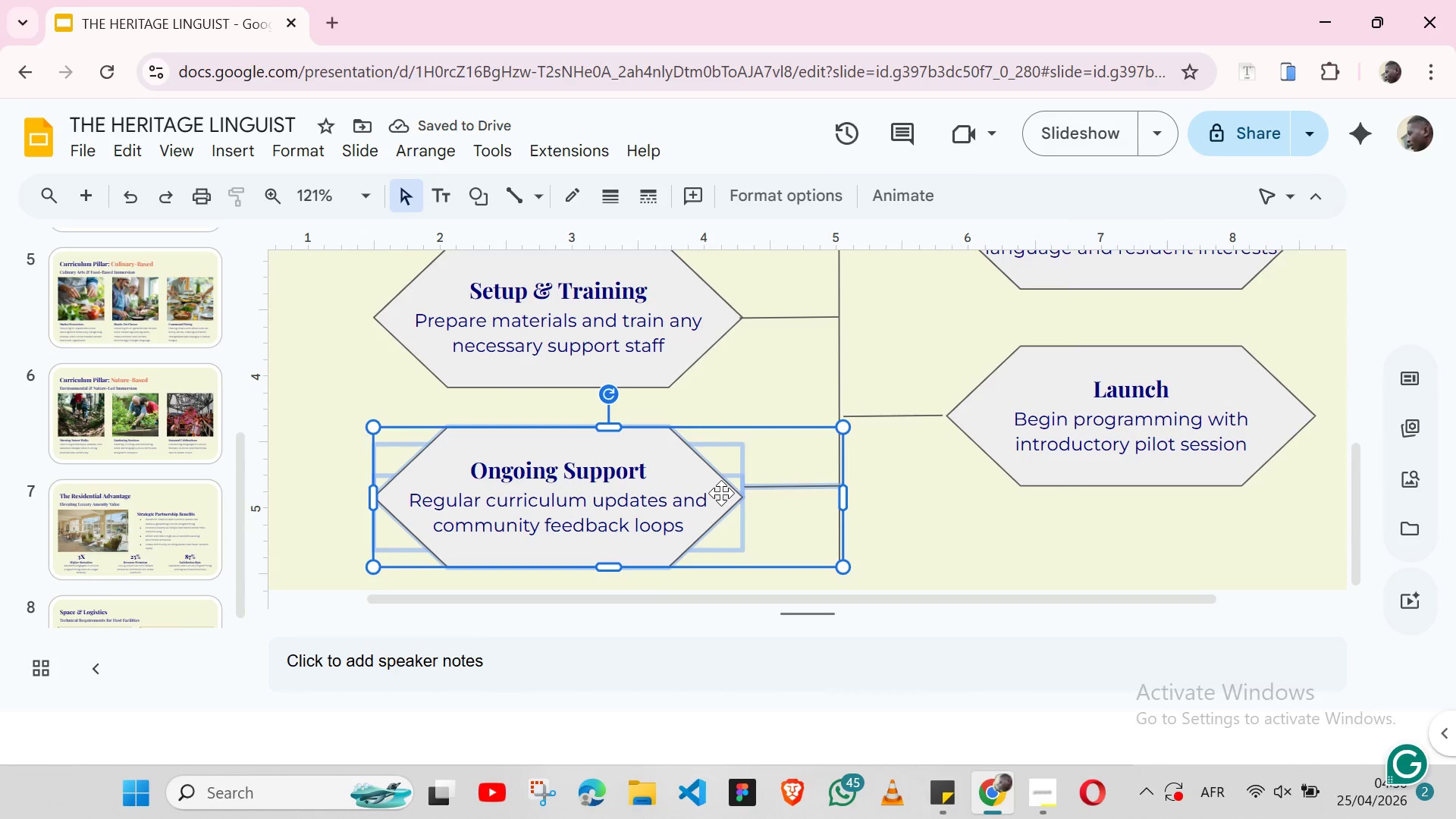 
key(Shift+ShiftLeft)
 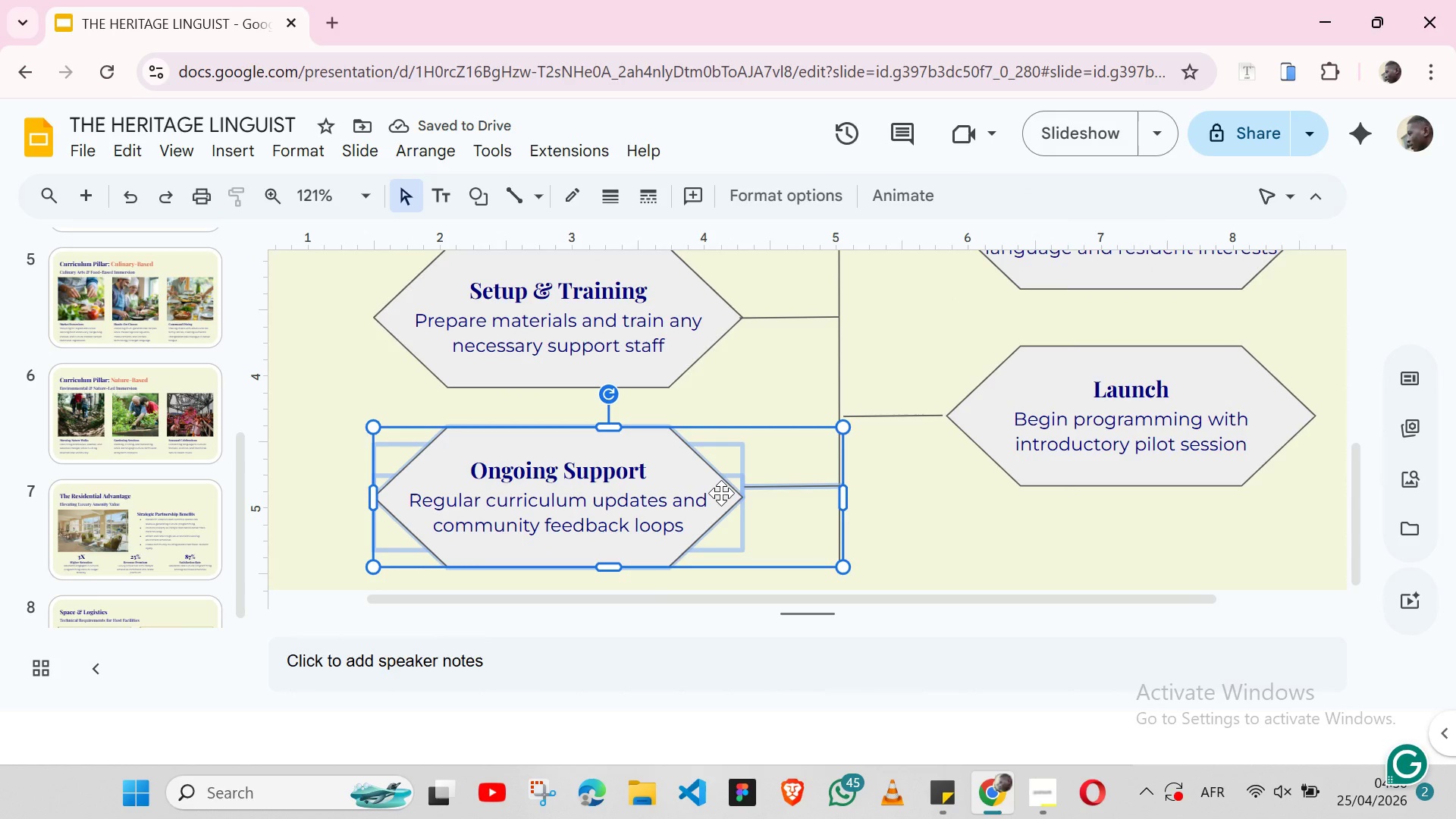 
key(Shift+ShiftLeft)
 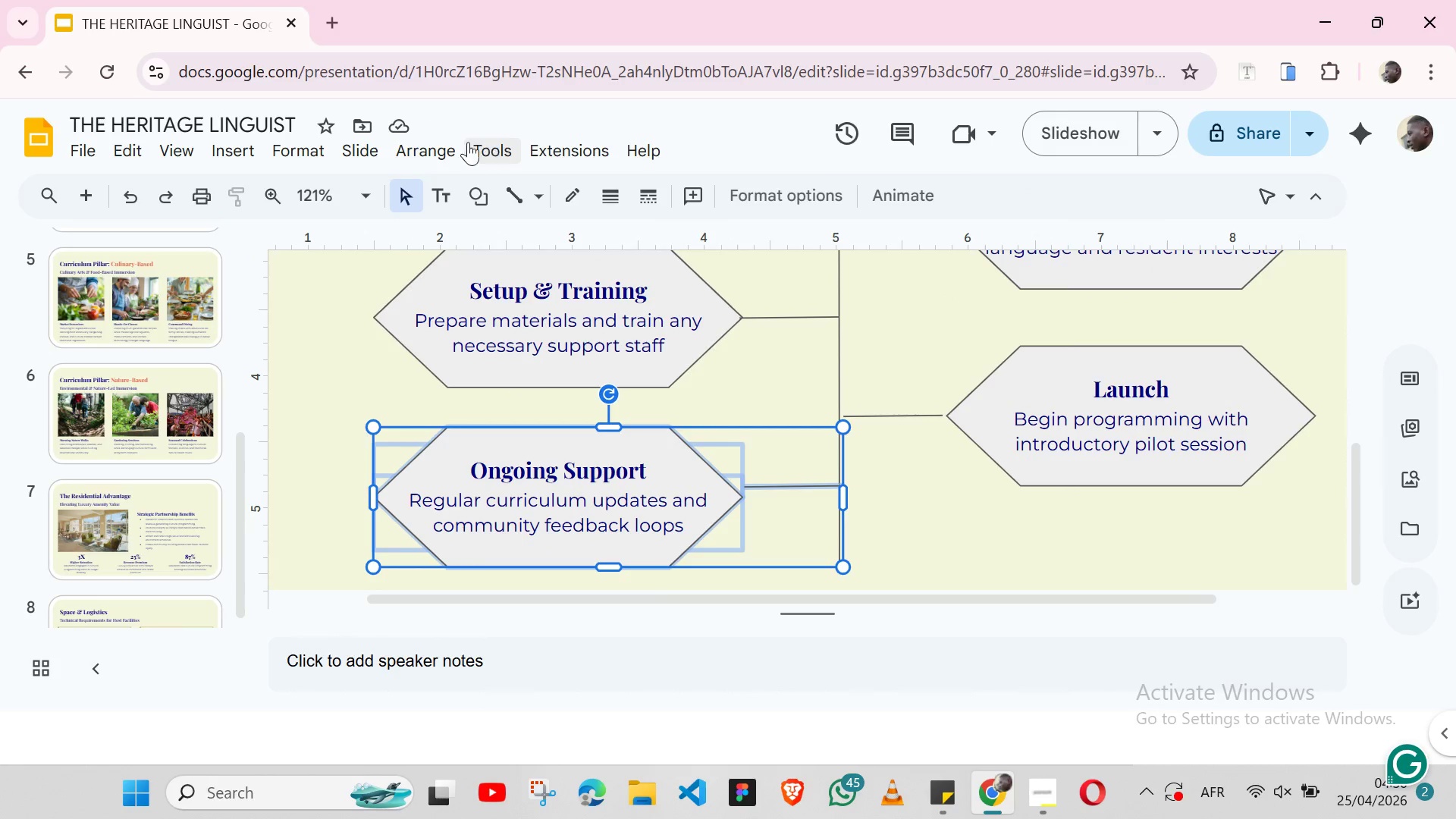 
left_click([460, 142])
 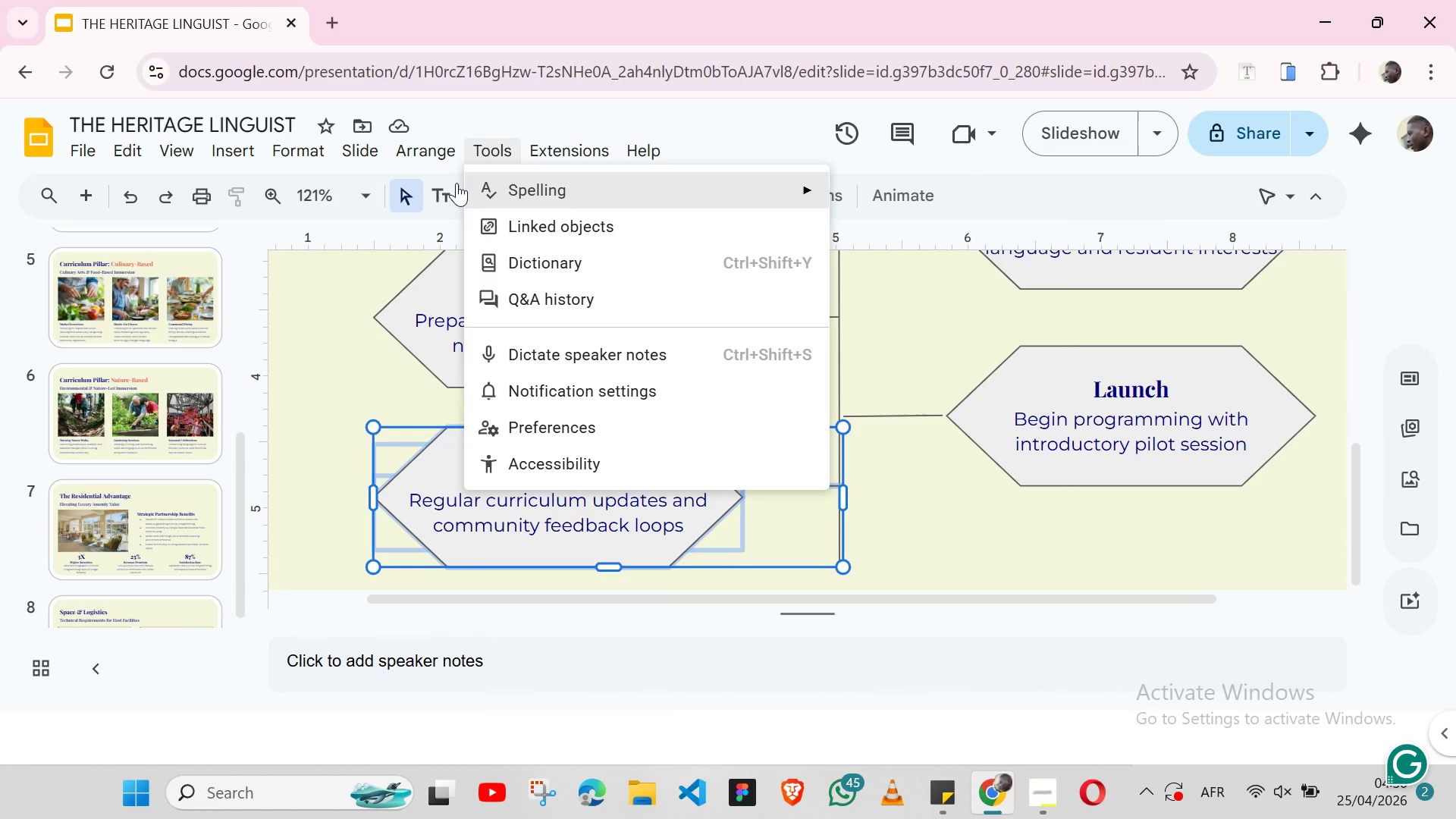 
mouse_move([435, 186])
 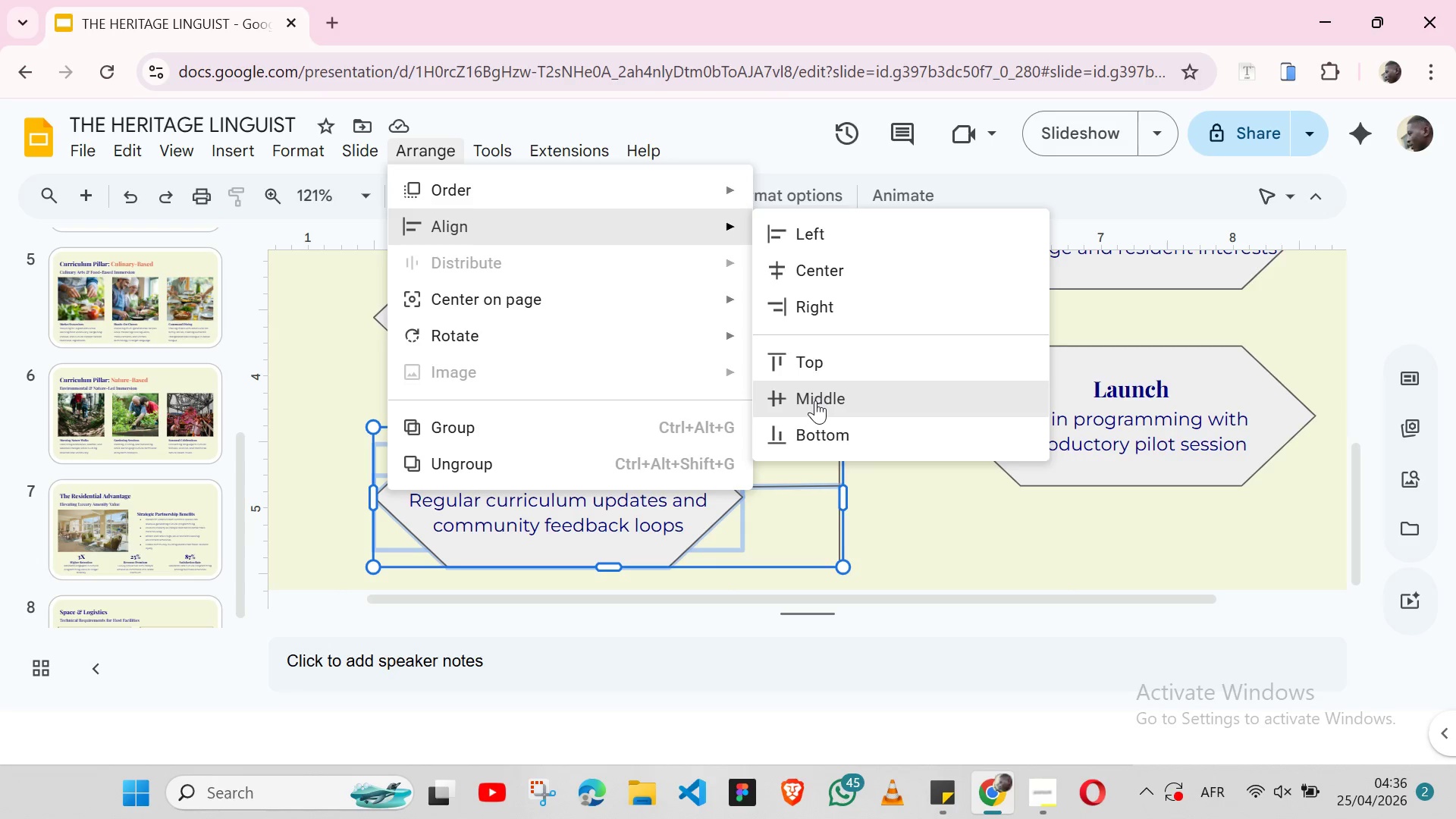 
left_click([815, 400])
 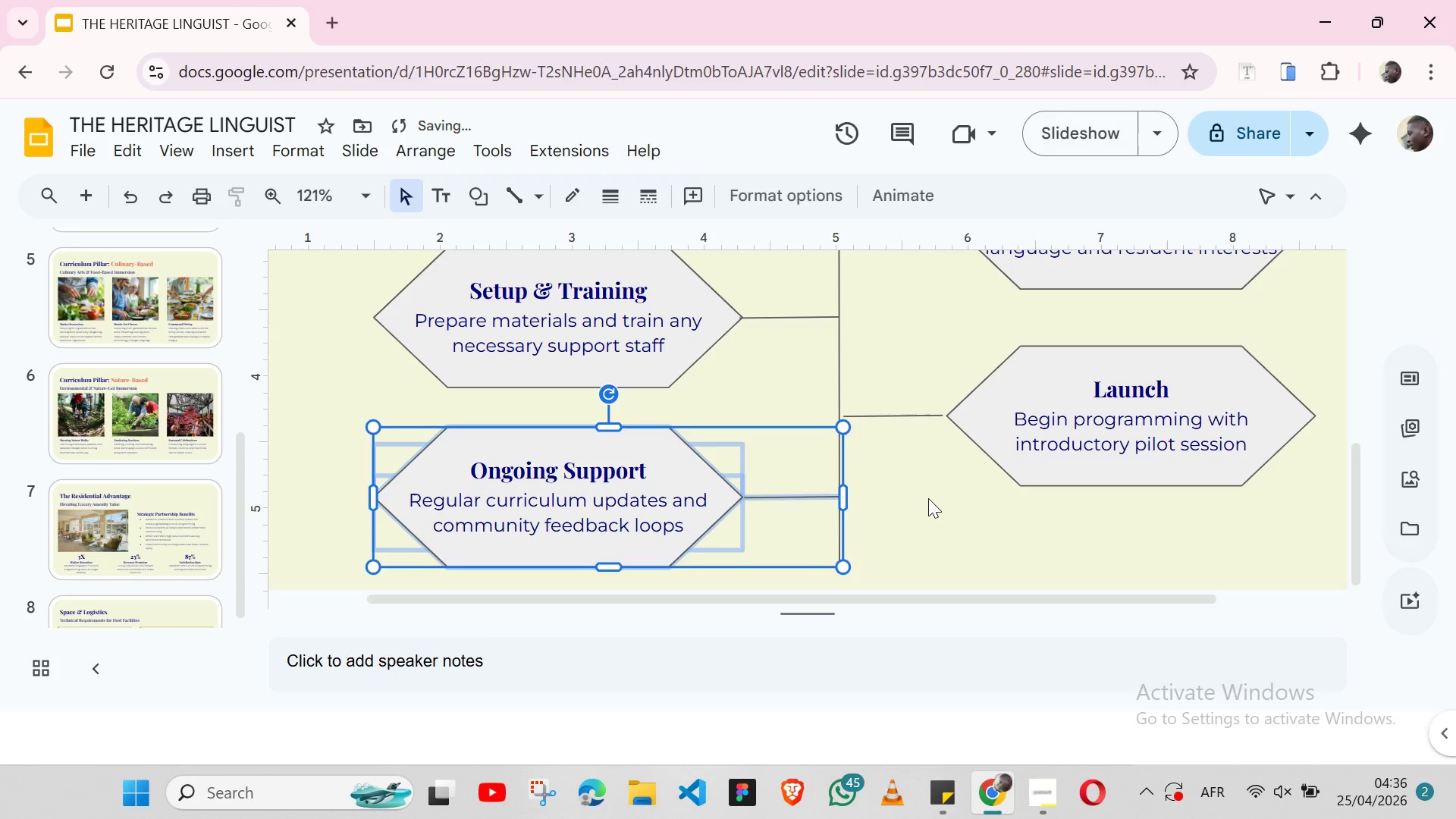 
left_click([928, 498])
 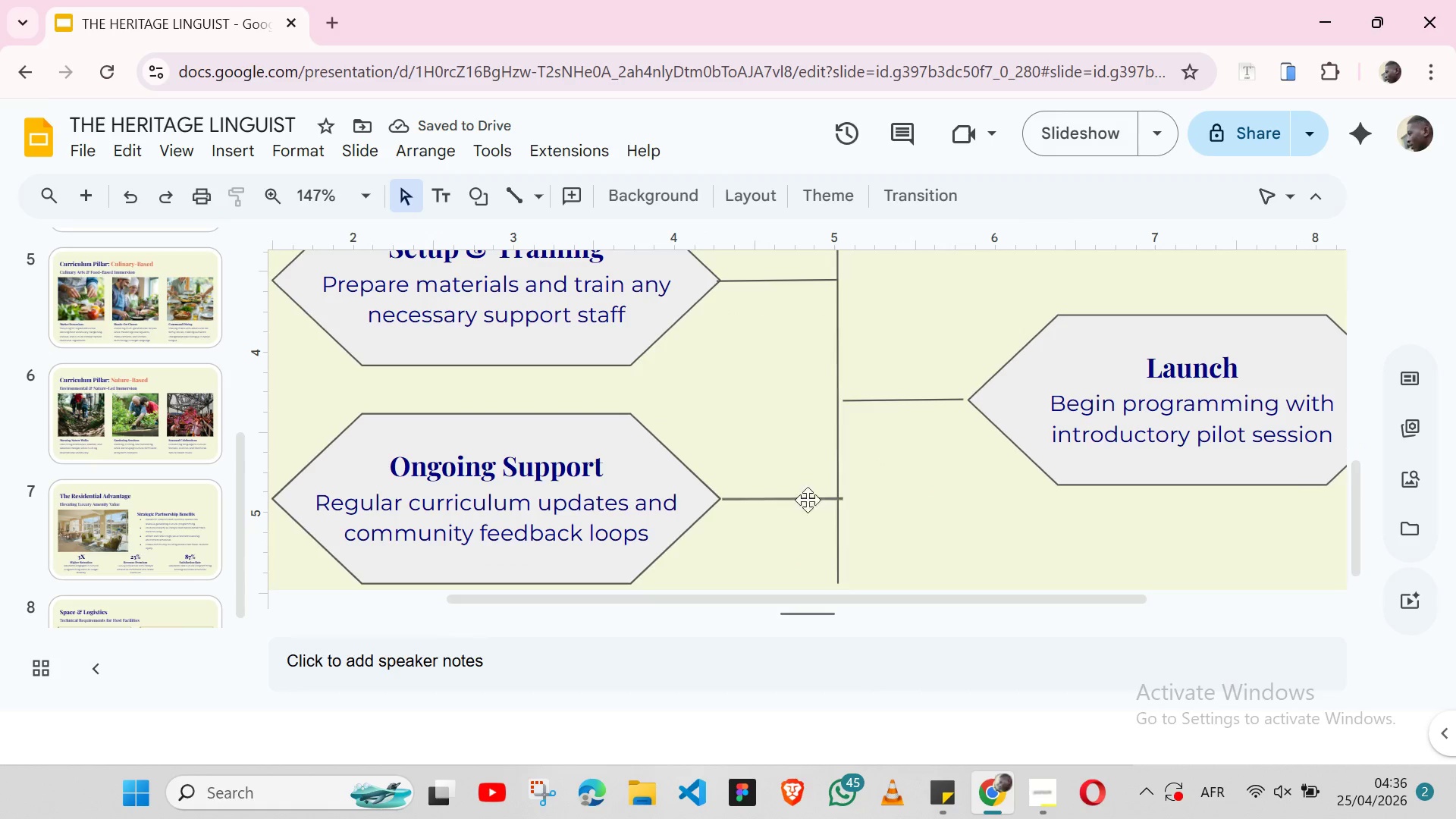 
left_click([789, 504])
 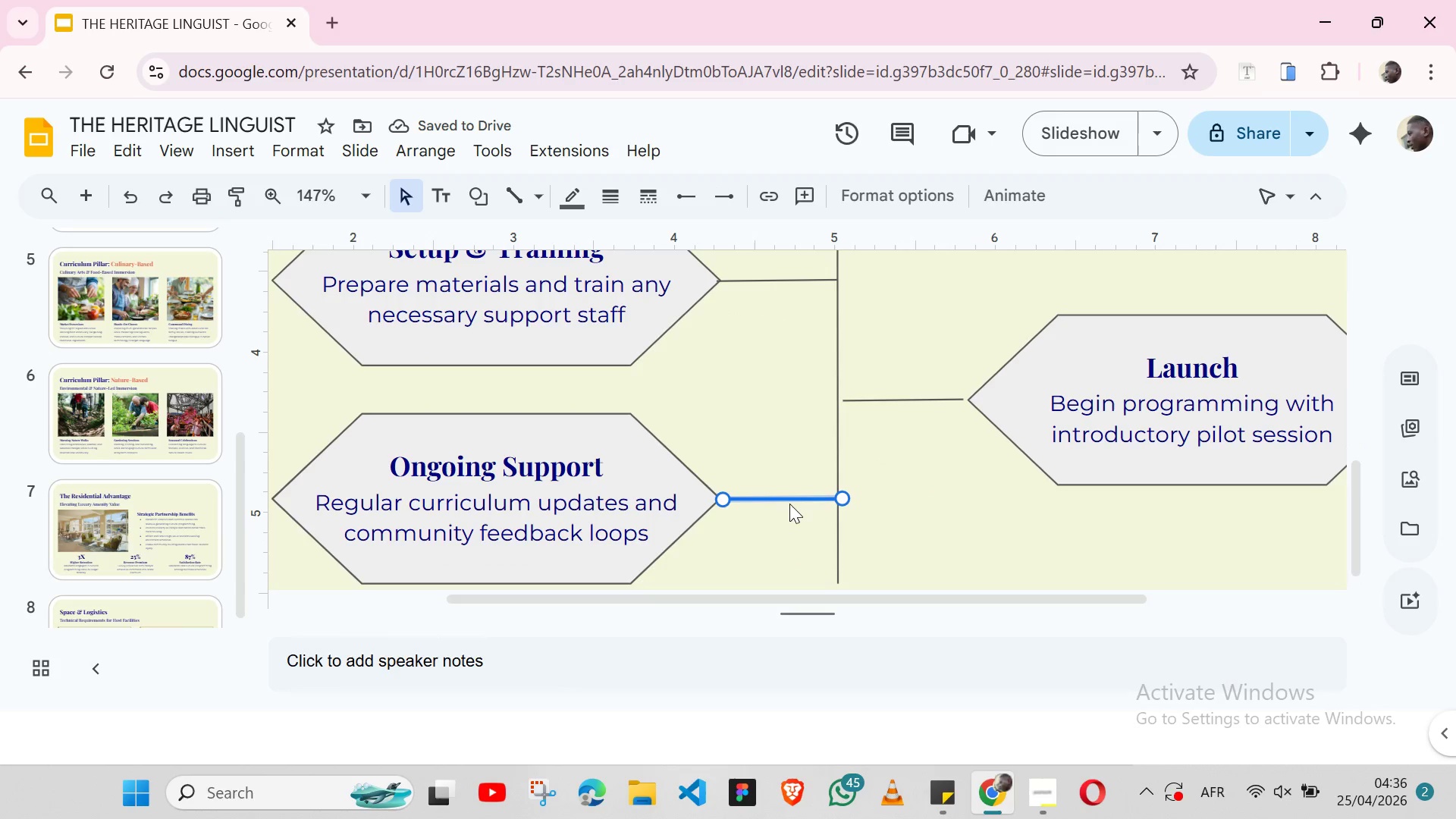 
key(ArrowLeft)
 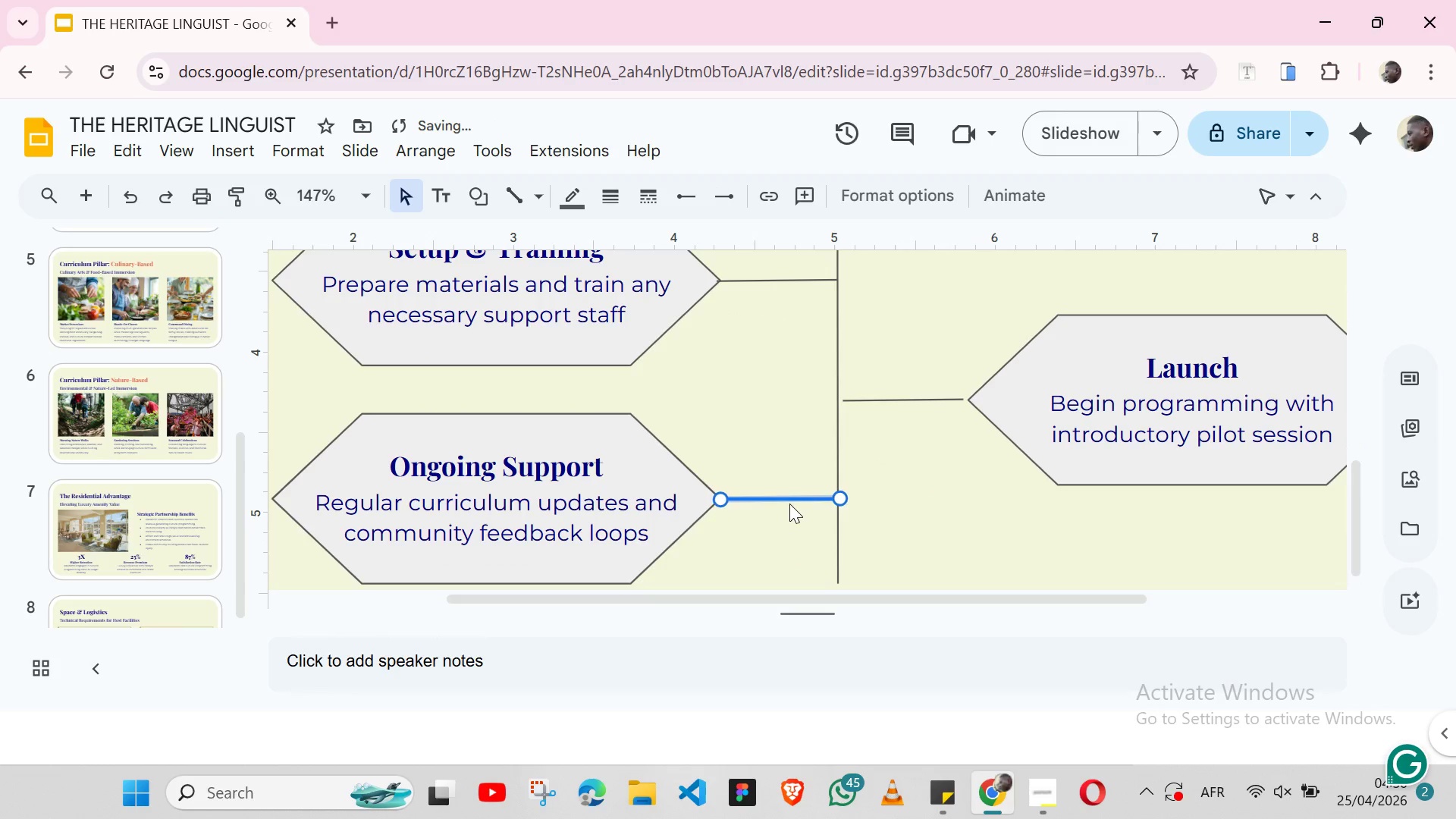 
key(ArrowLeft)
 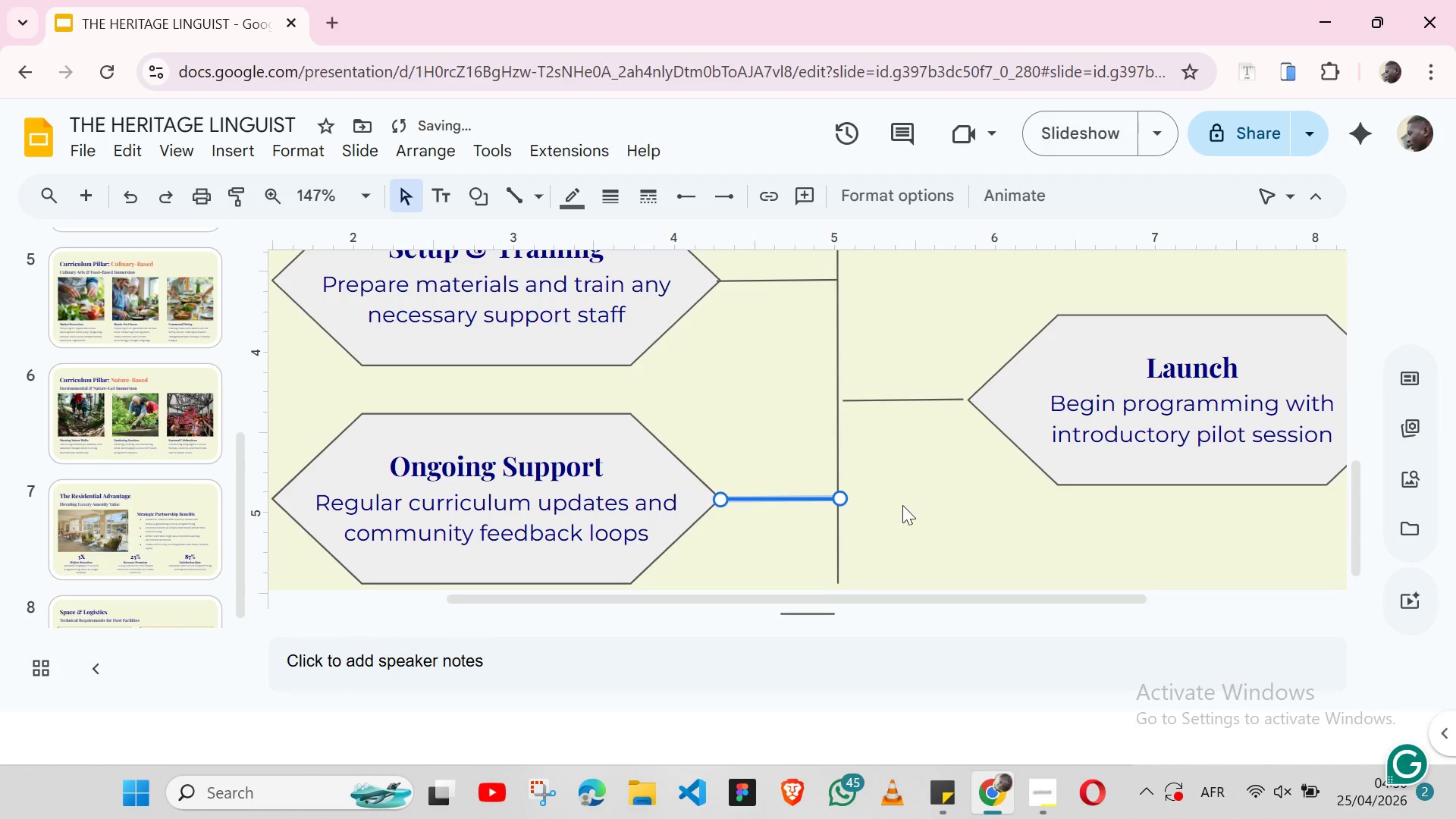 
left_click([902, 505])
 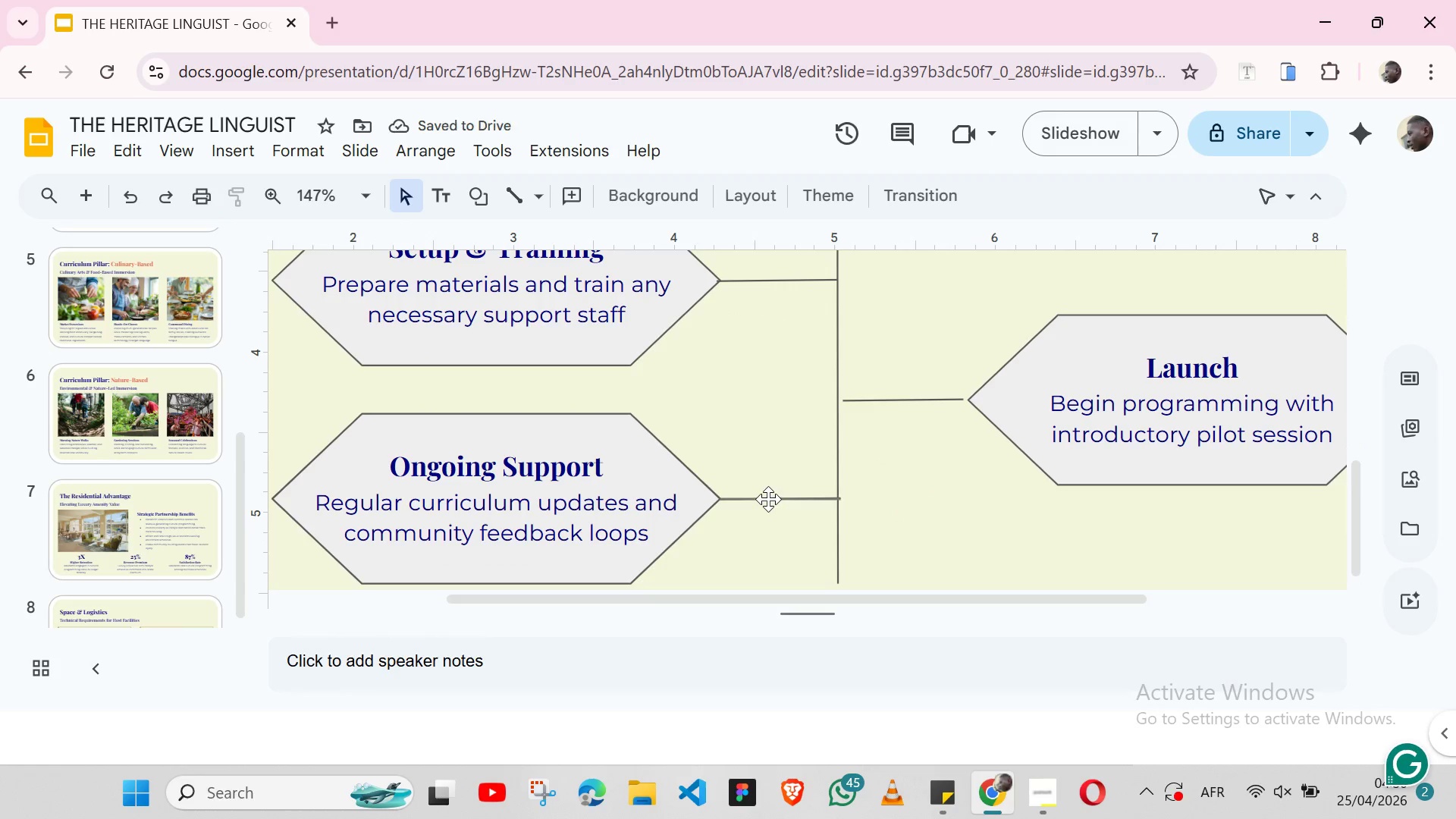 
left_click([768, 497])
 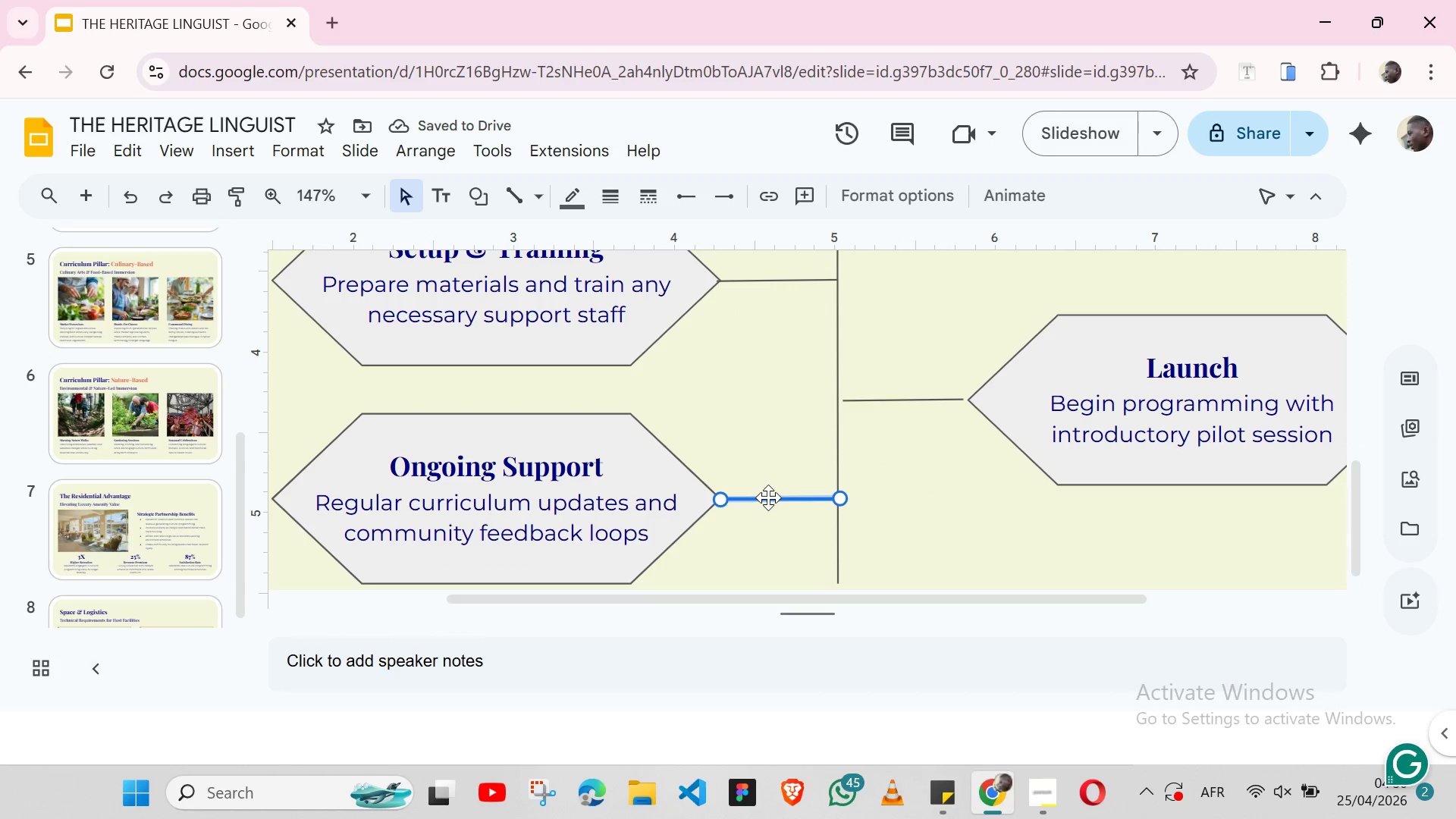 
key(ArrowLeft)
 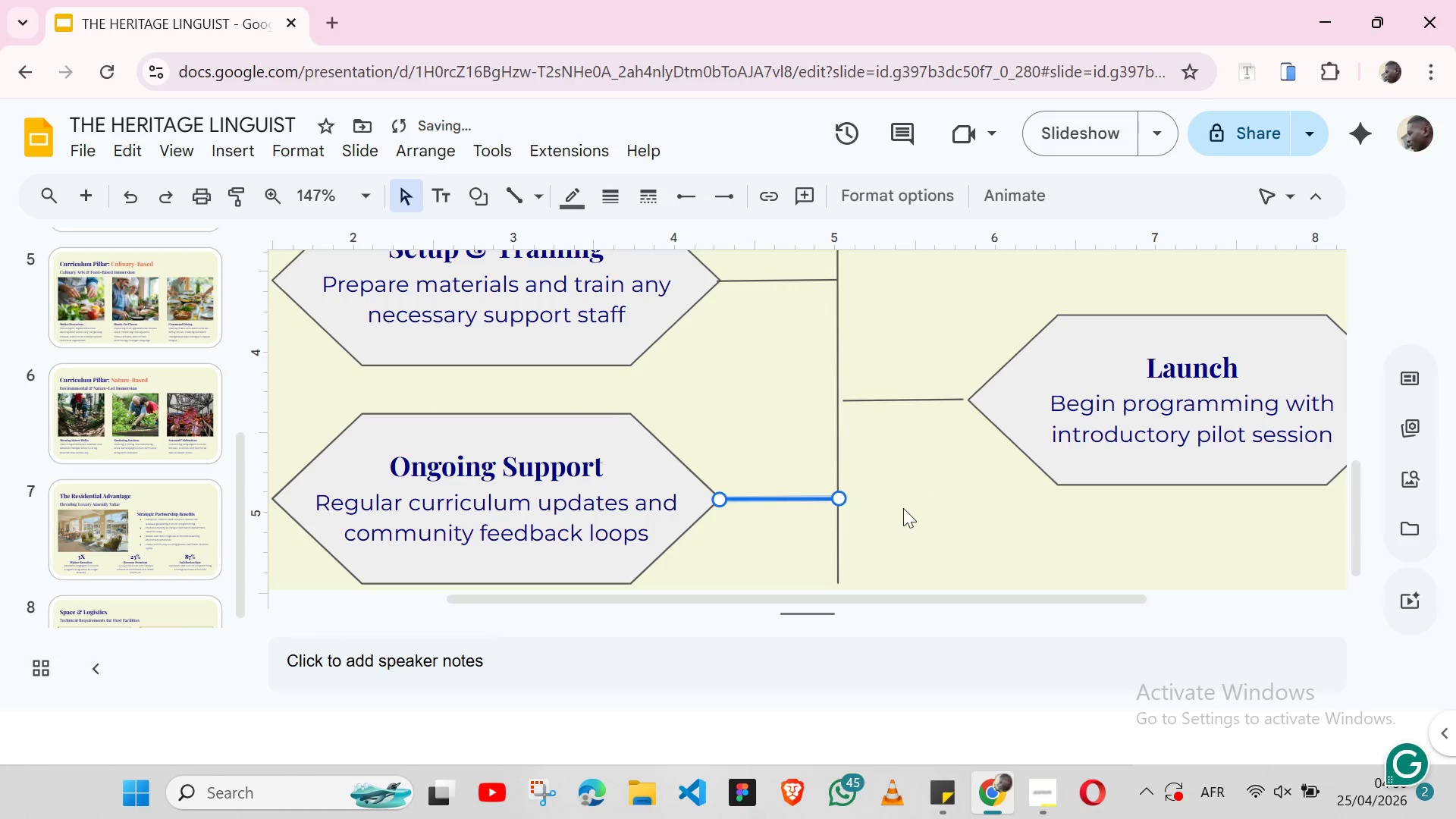 
left_click([903, 508])
 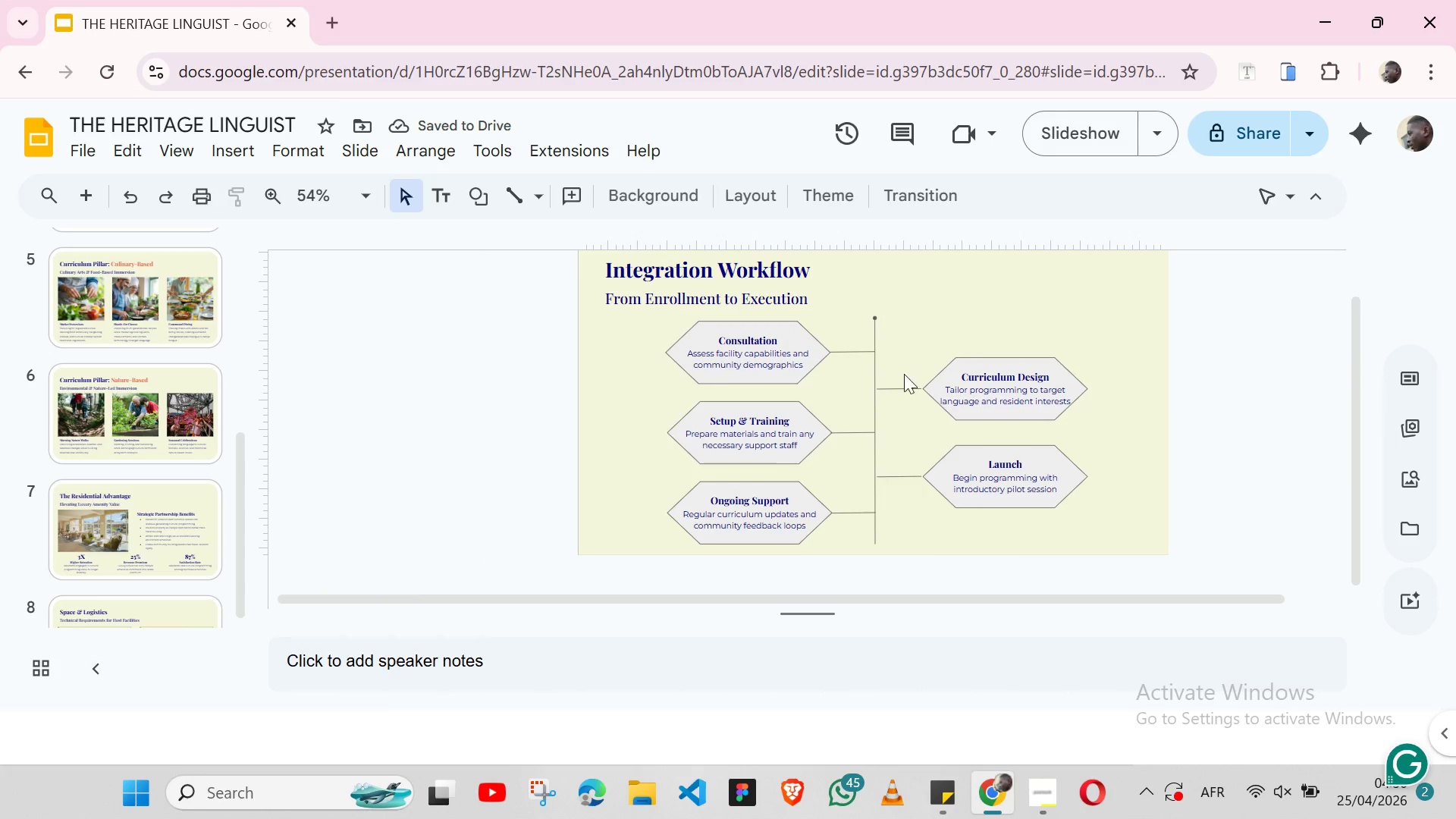 
left_click([875, 329])
 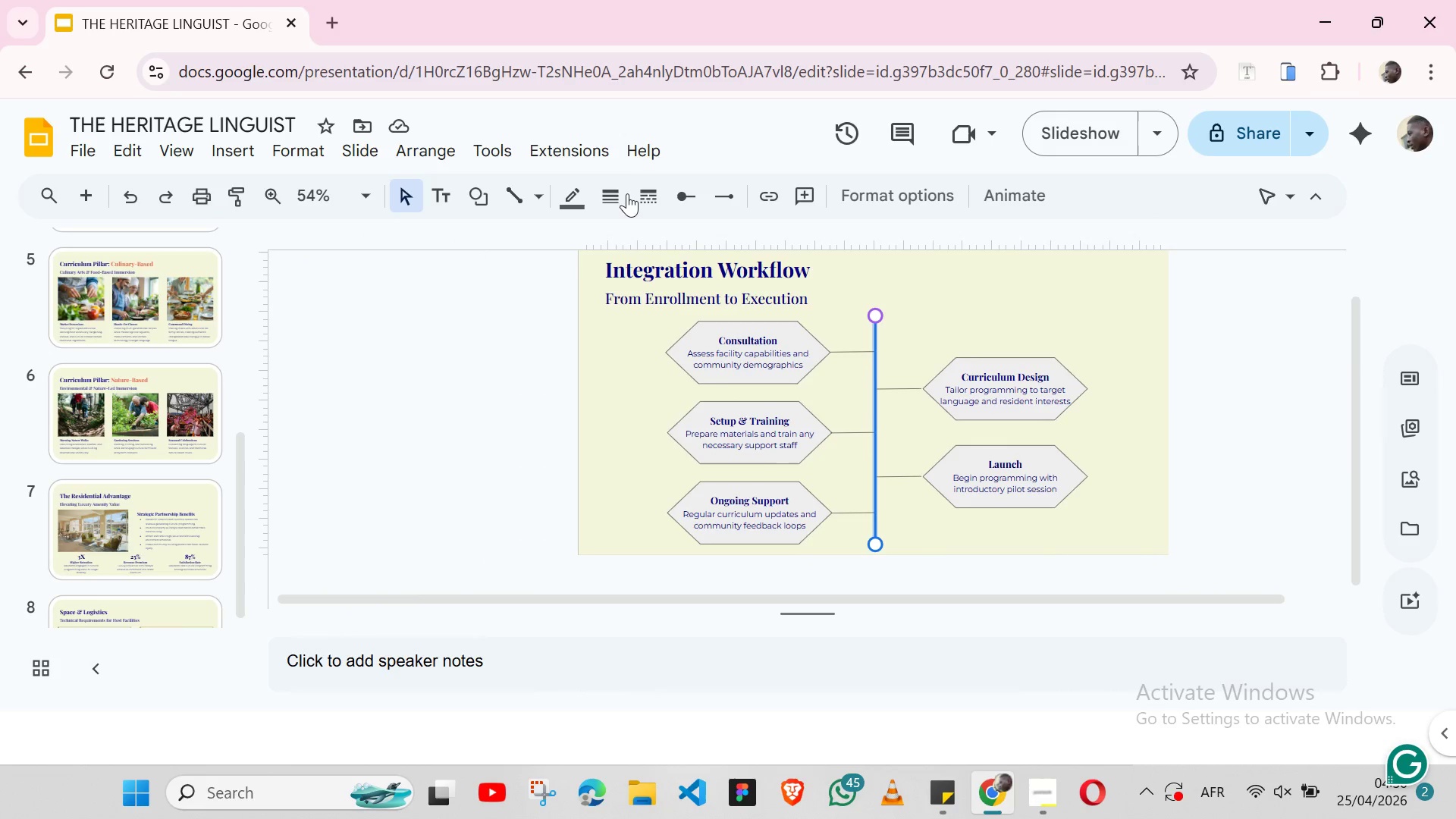 
left_click([623, 195])
 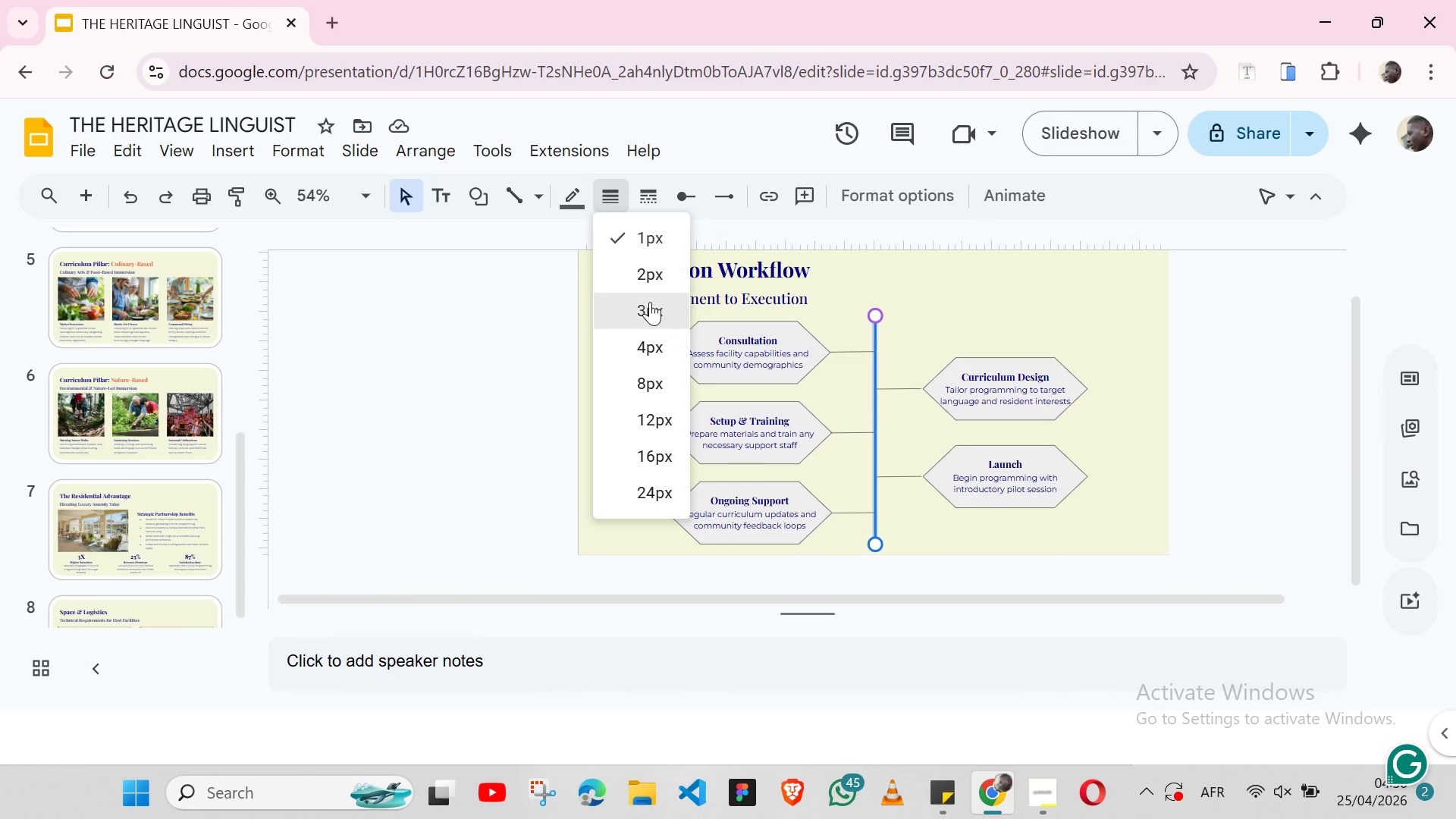 
left_click([650, 302])
 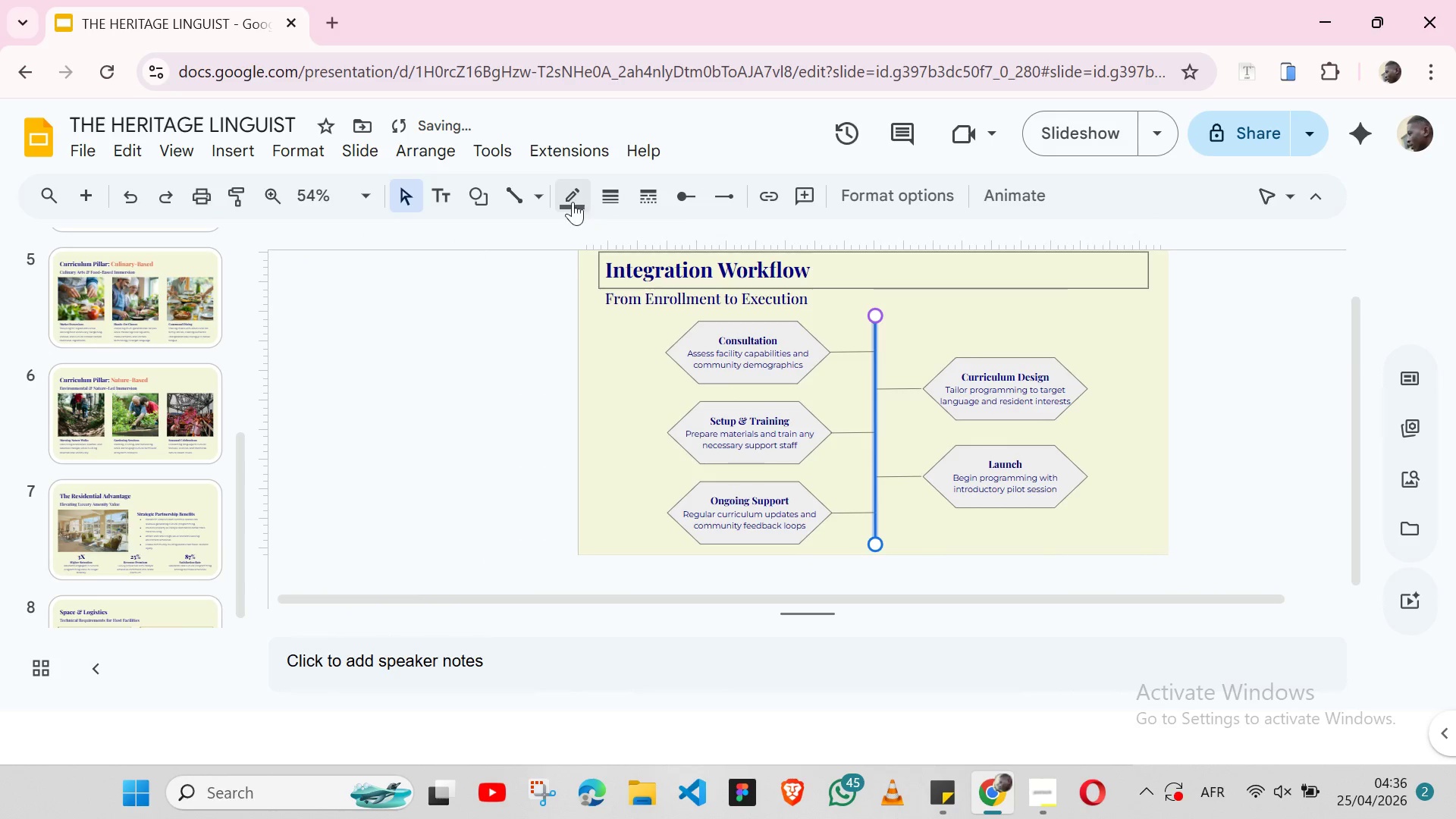 
left_click([573, 202])
 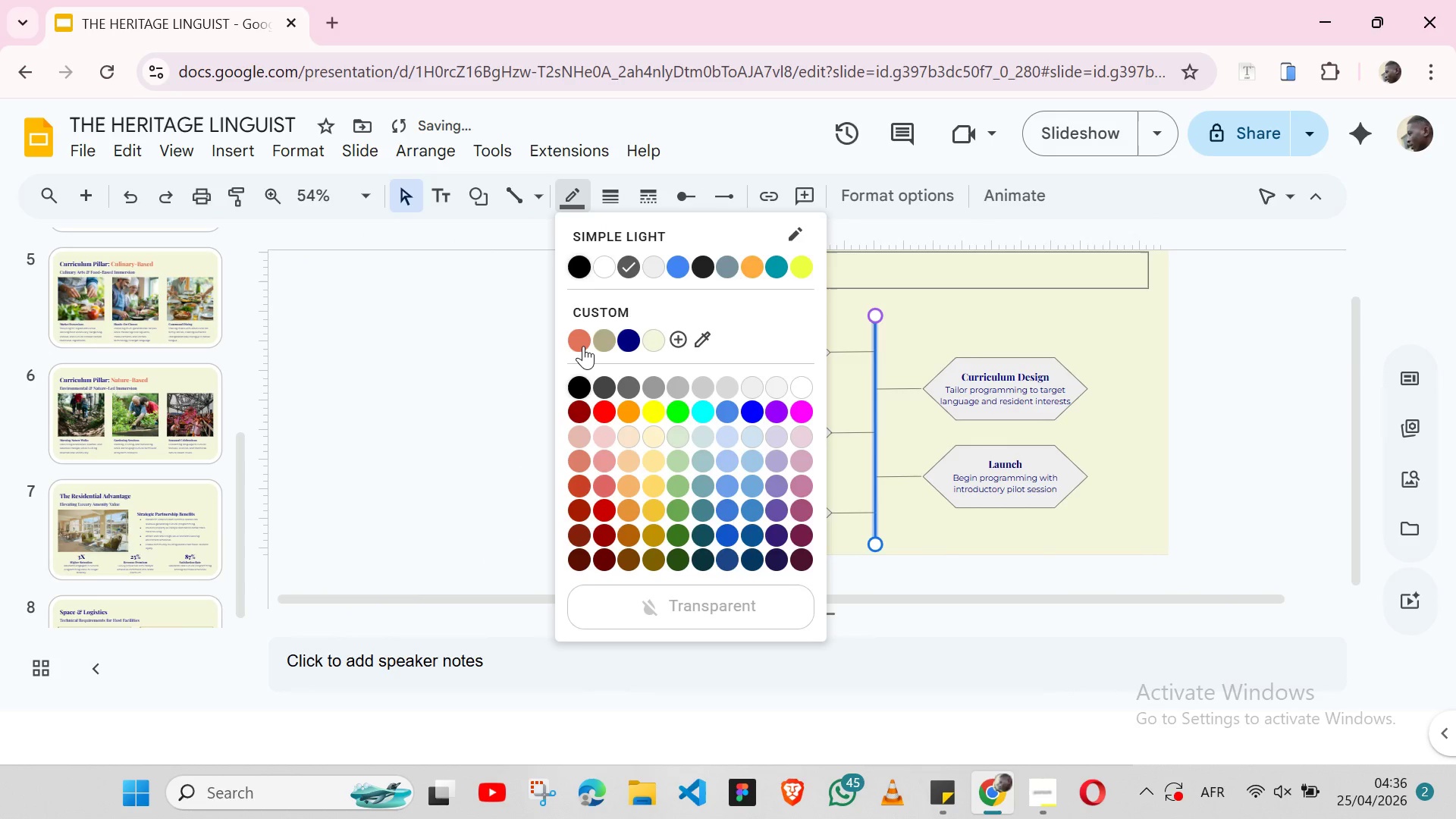 
left_click([583, 346])
 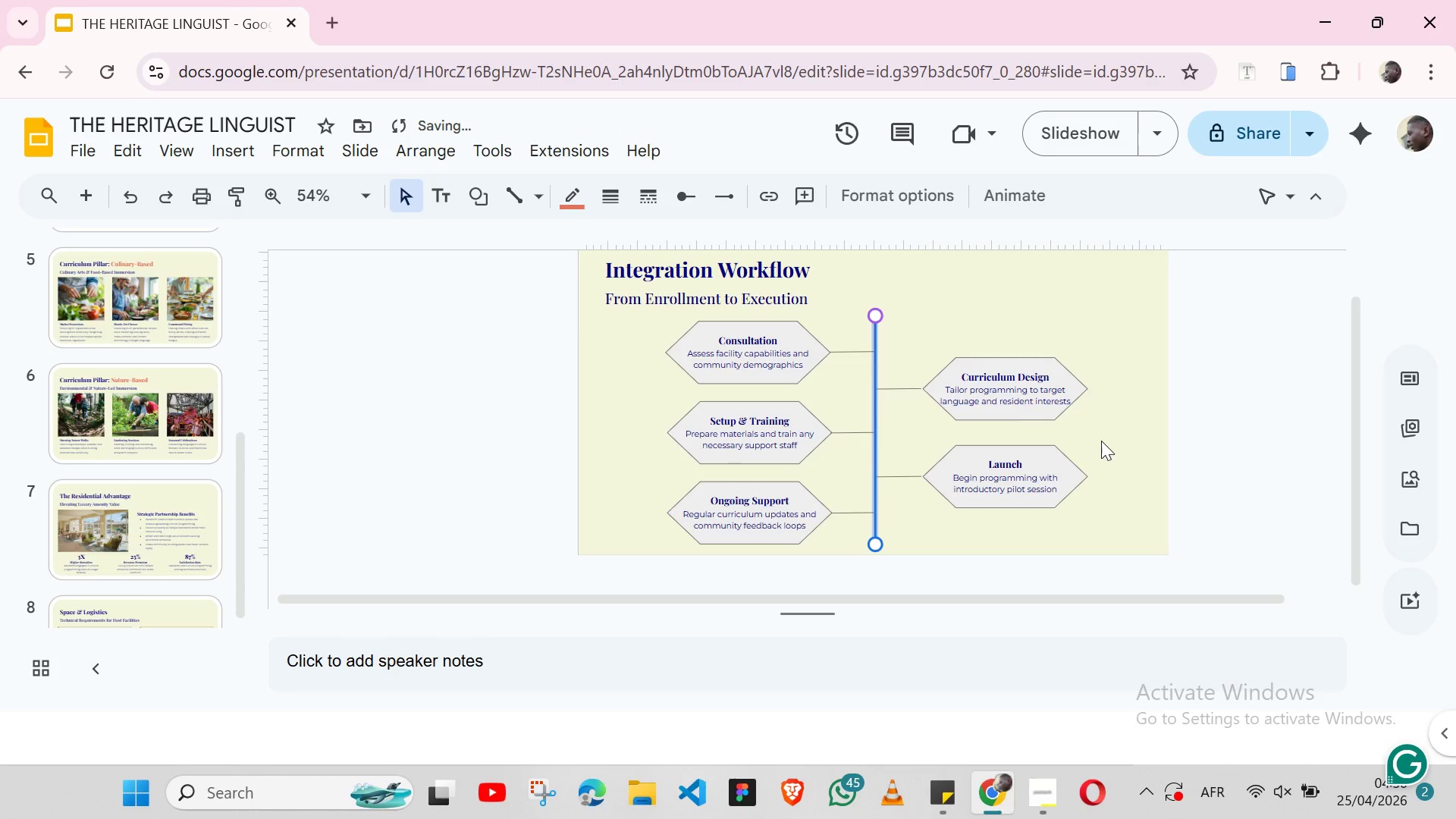 
left_click([1103, 443])
 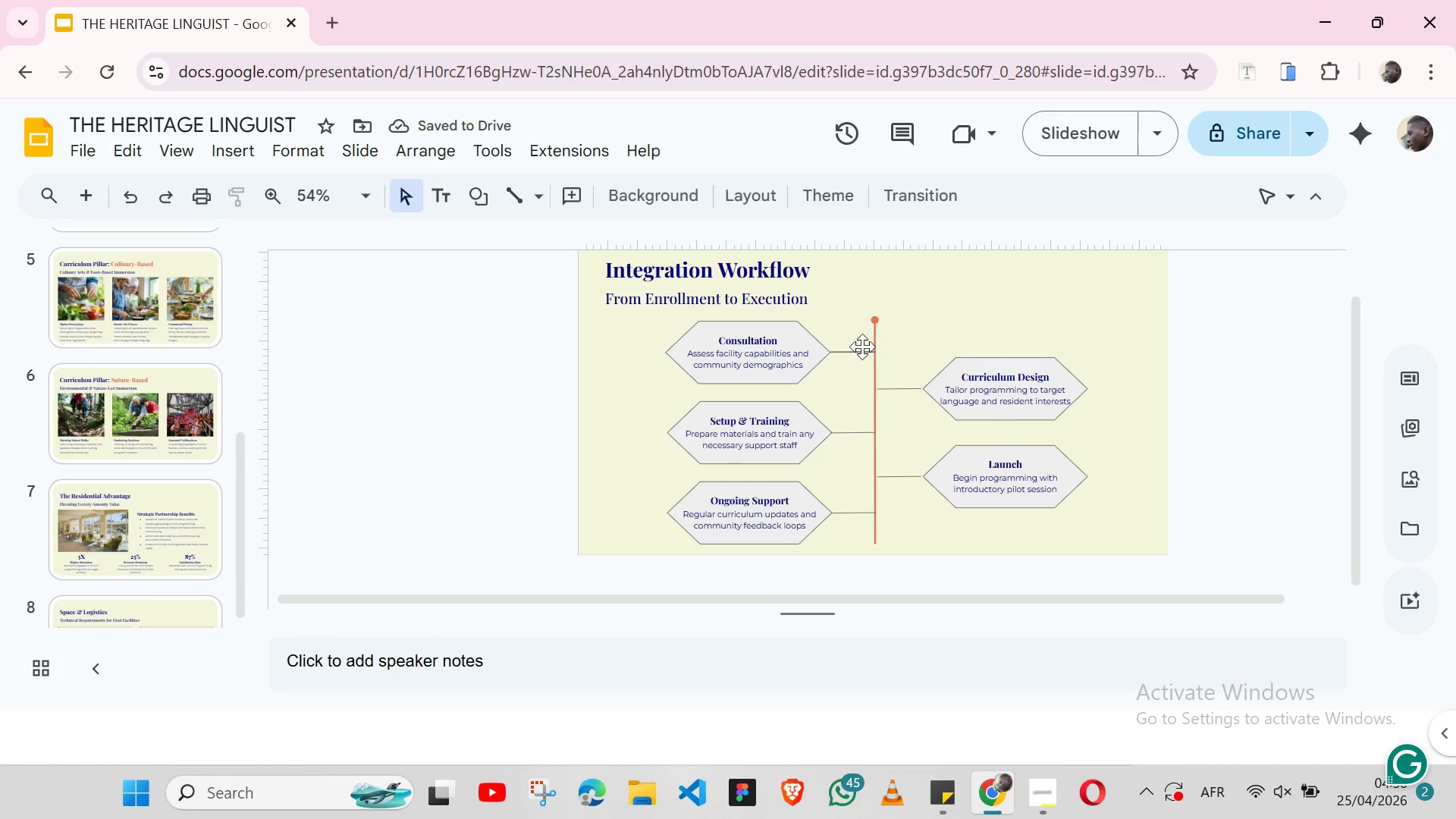 
left_click([858, 353])
 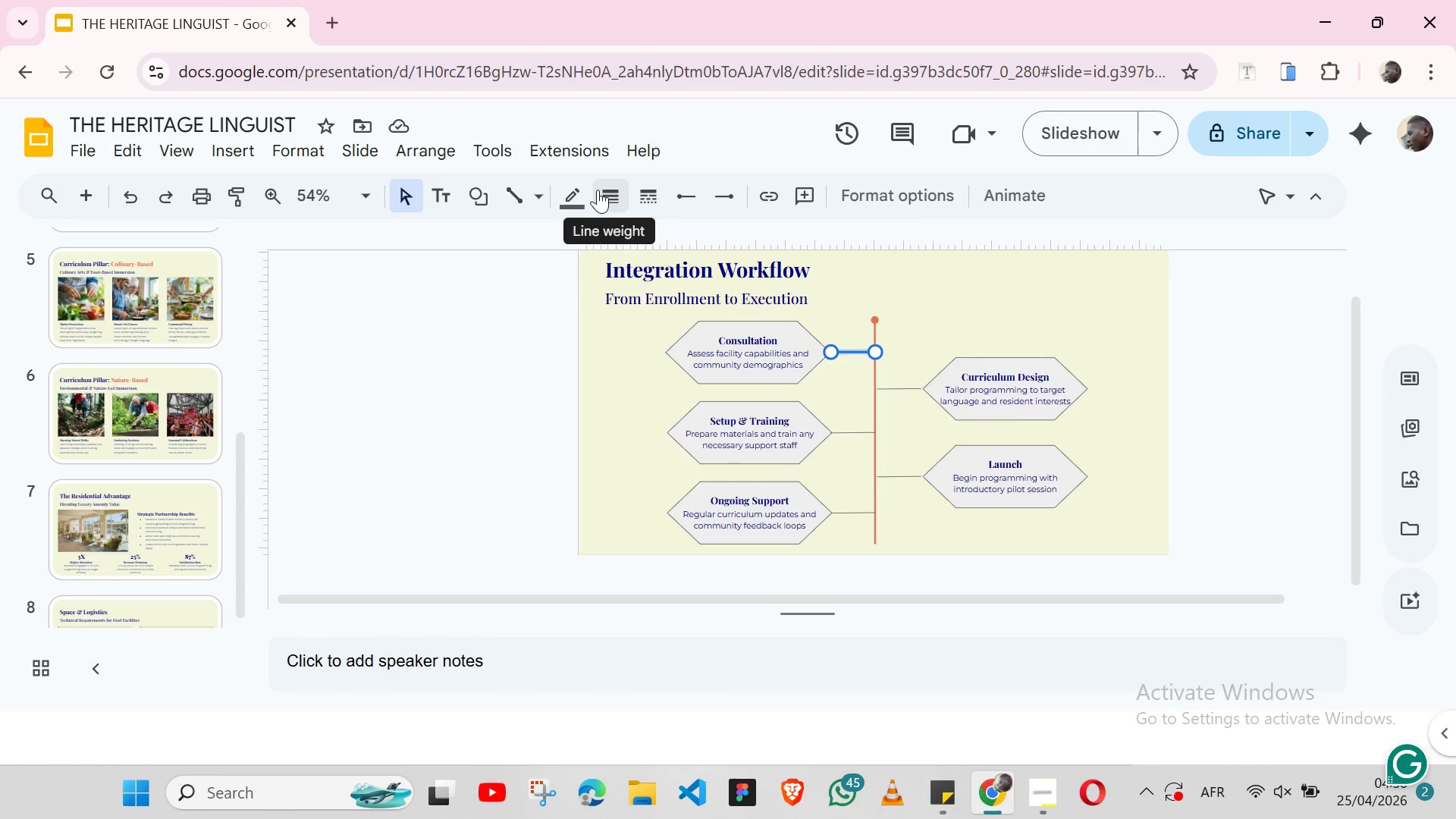 
left_click([576, 196])
 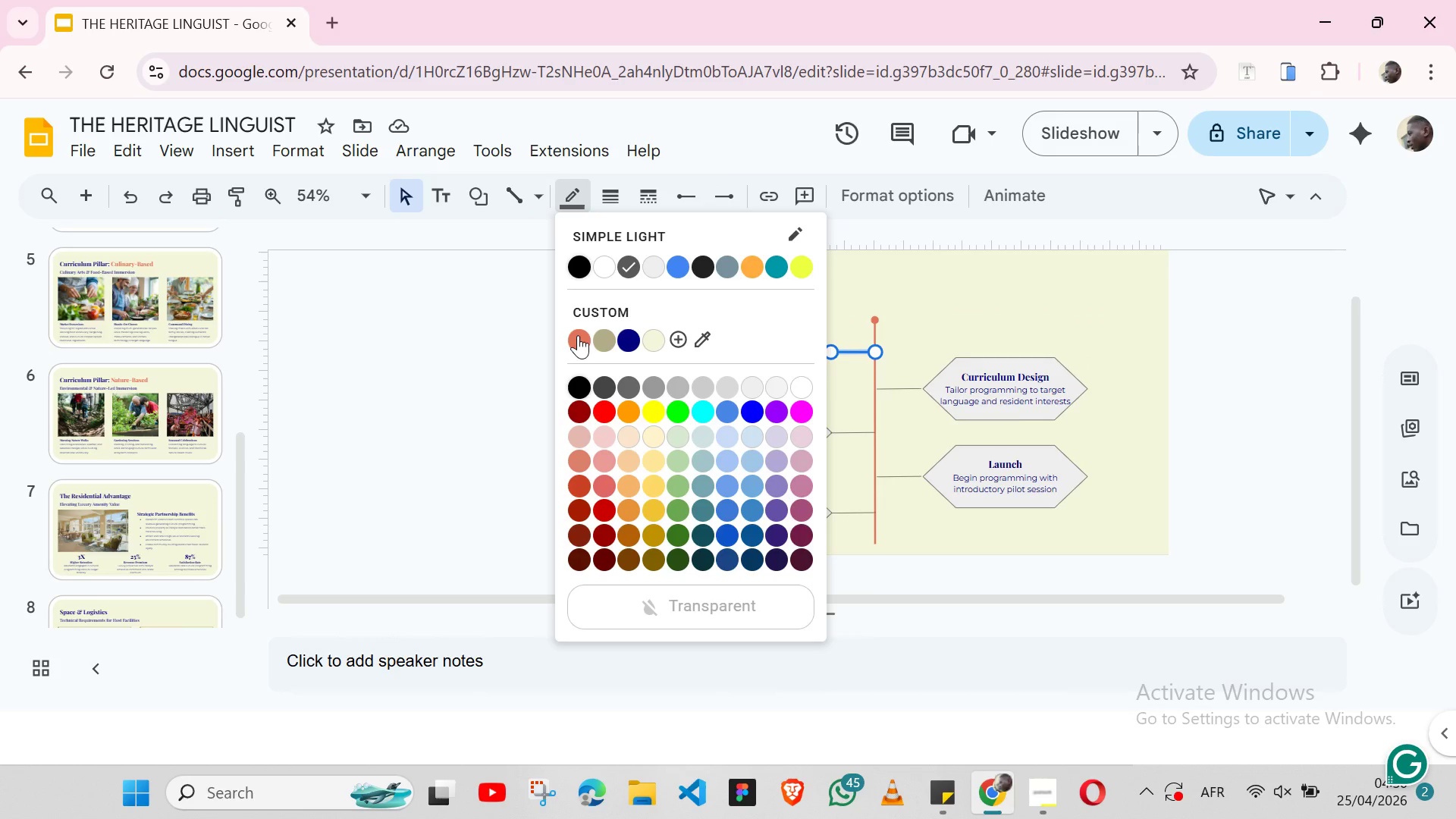 
left_click([578, 335])
 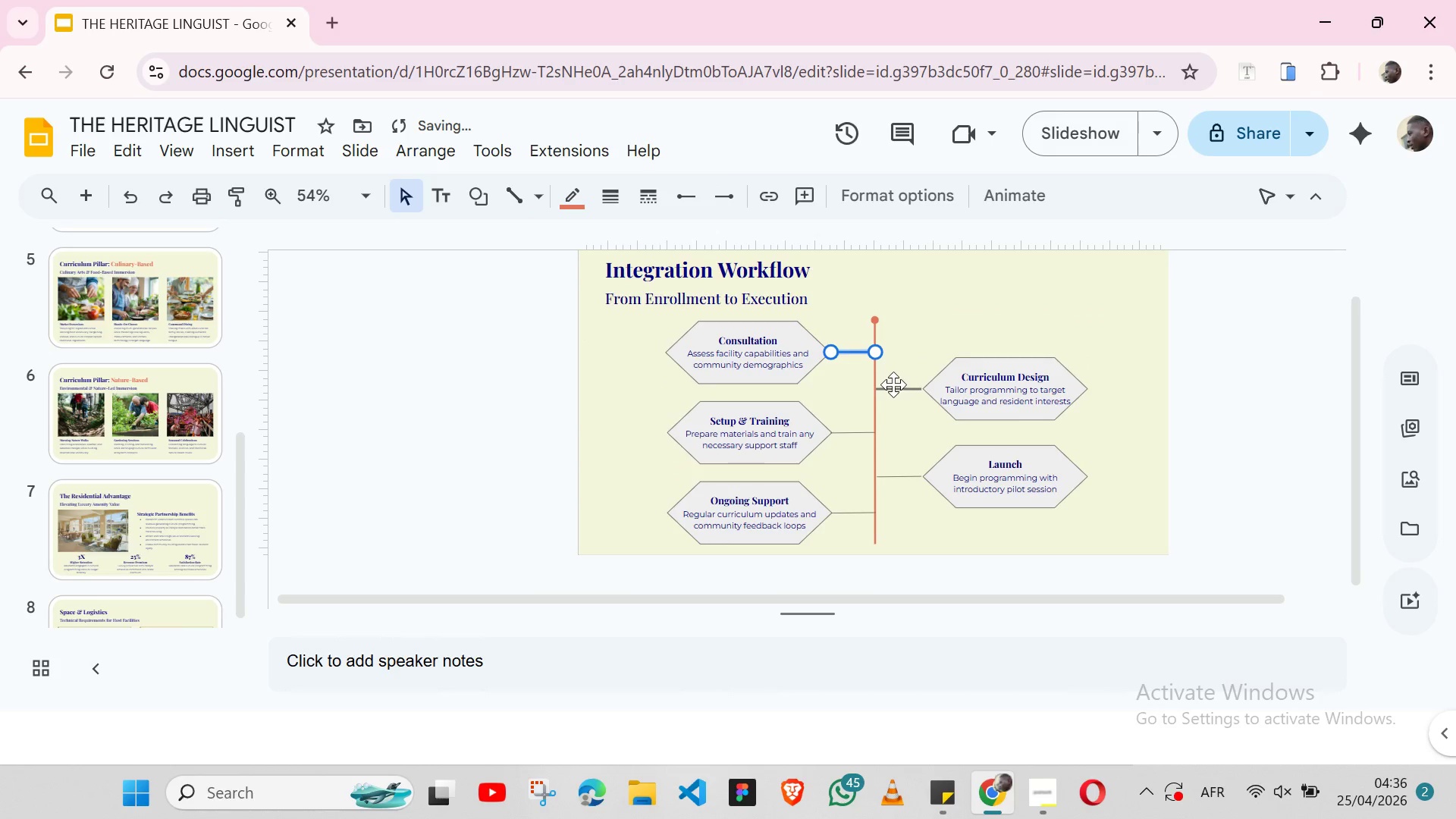 
left_click([893, 384])
 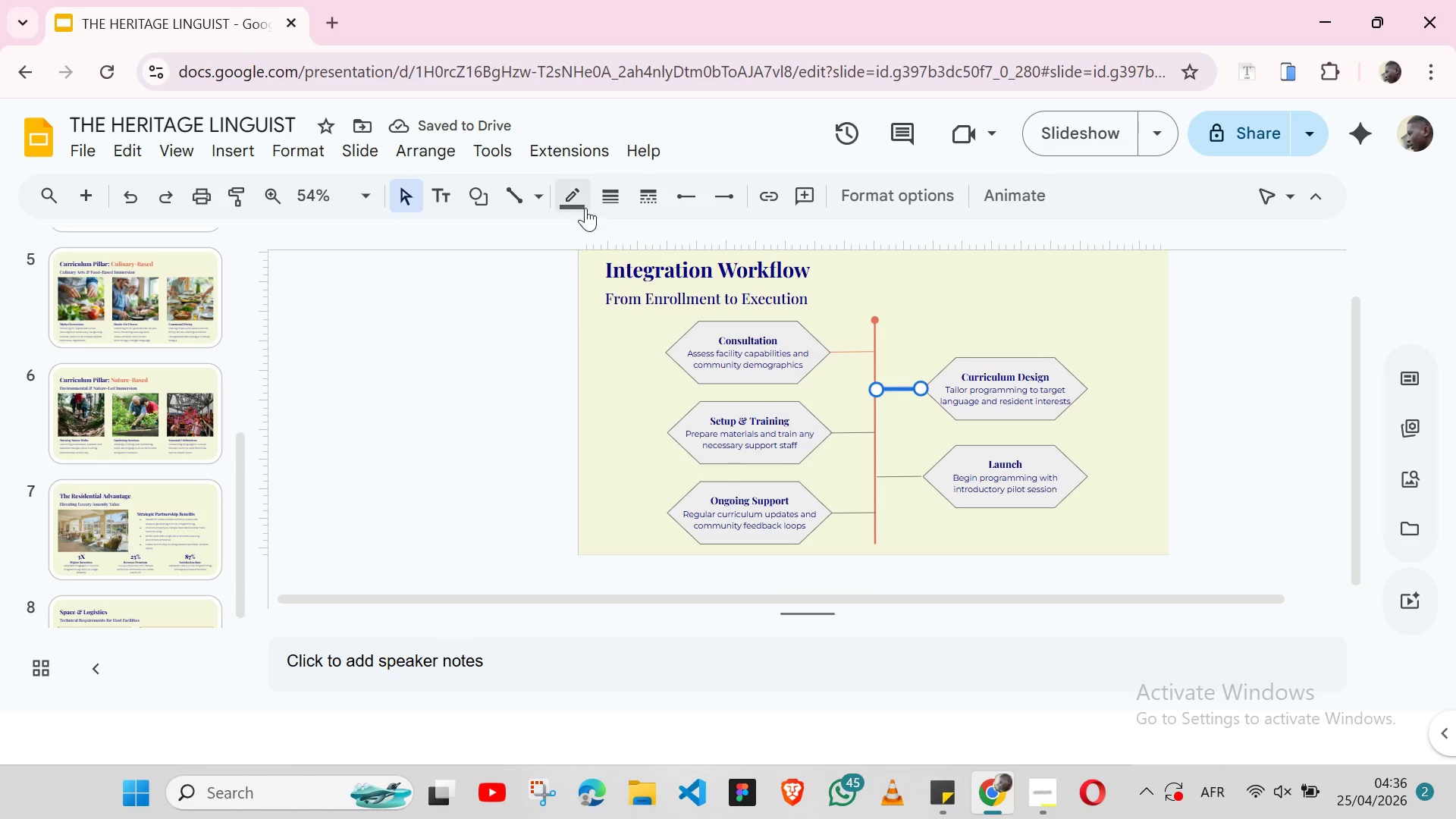 
left_click_drag(start_coordinate=[585, 207], to_coordinate=[576, 327])
 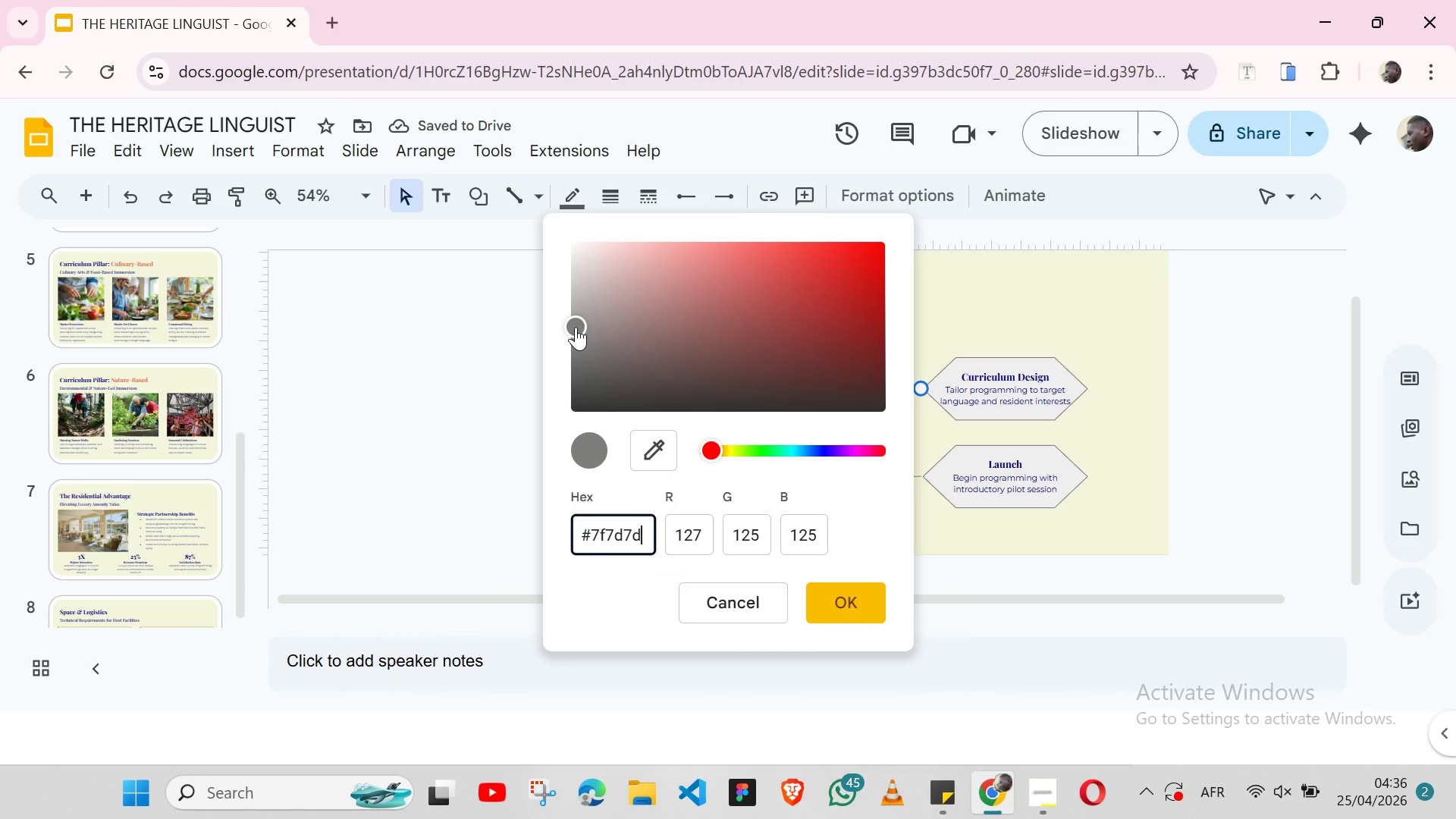 
left_click([576, 327])
 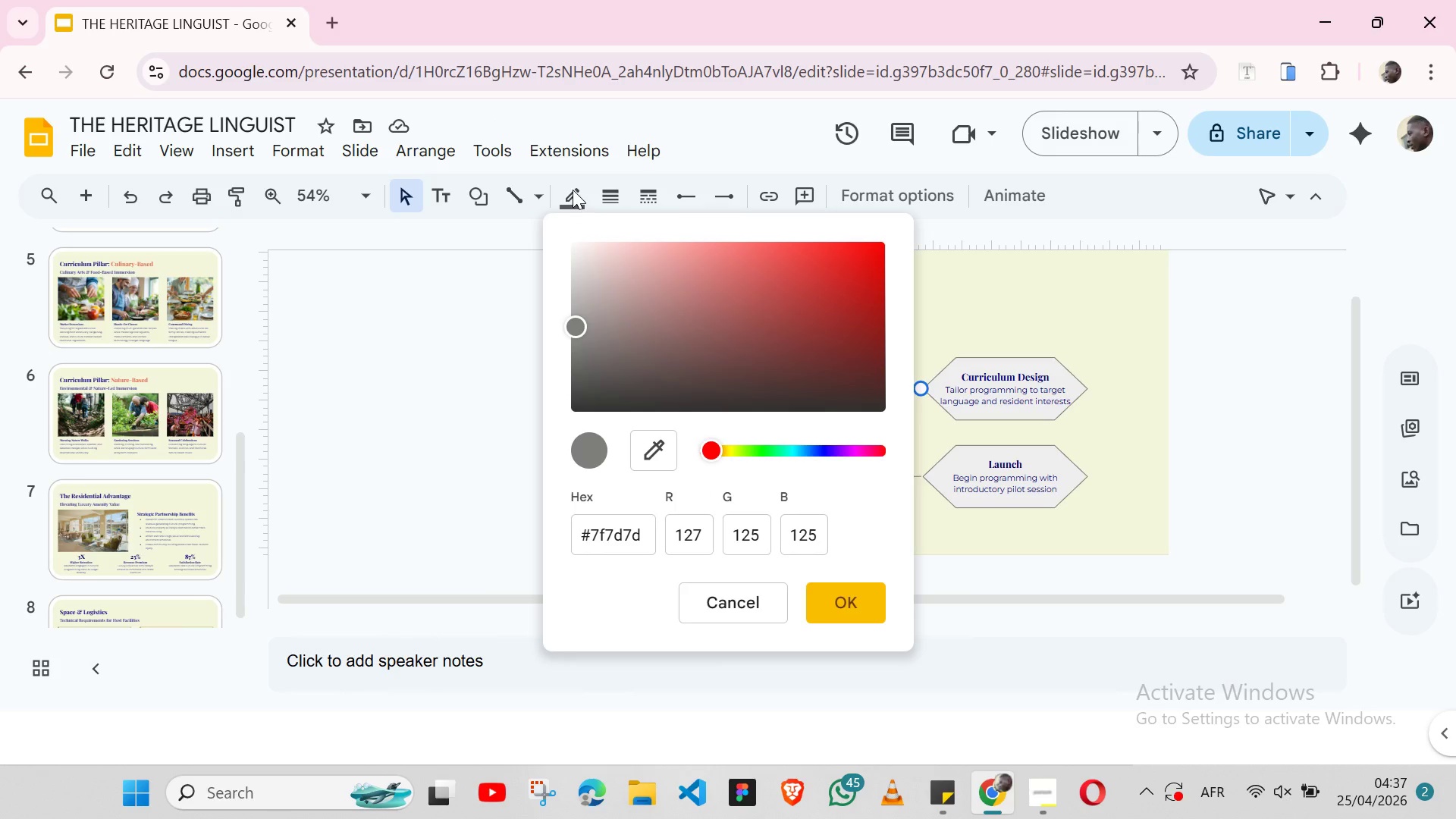 
left_click([573, 190])
 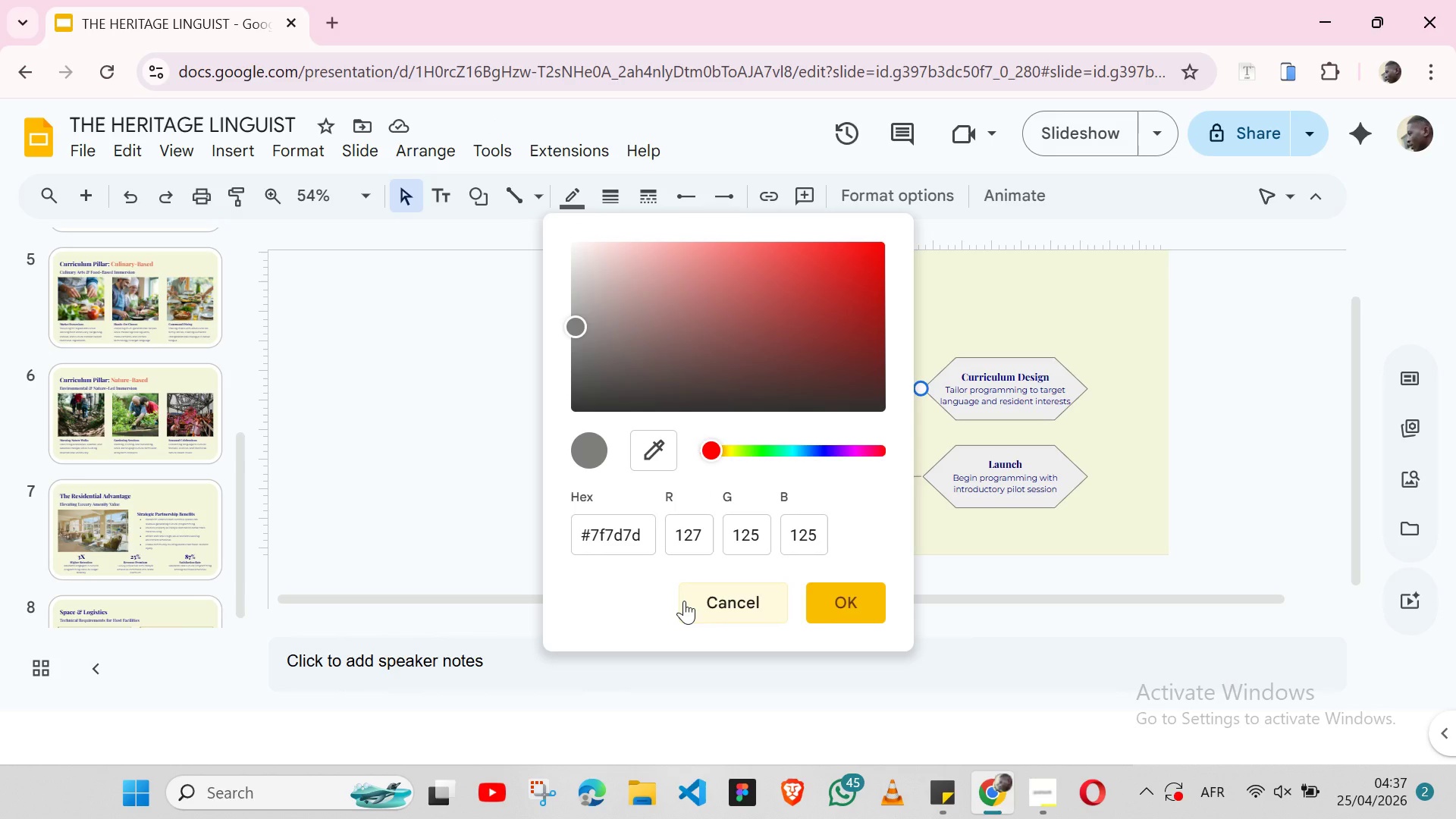 
left_click([684, 601])
 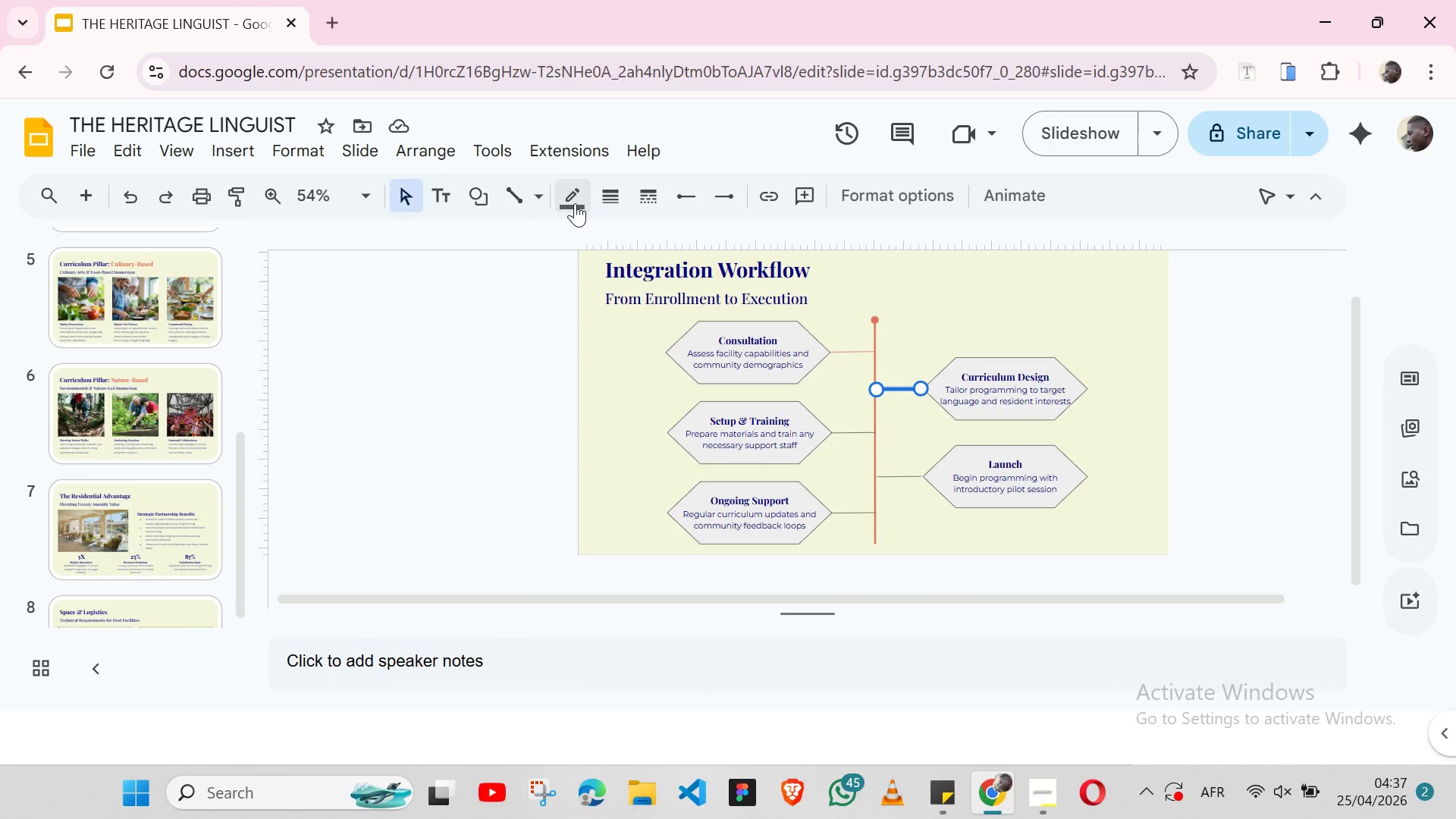 
left_click([576, 203])
 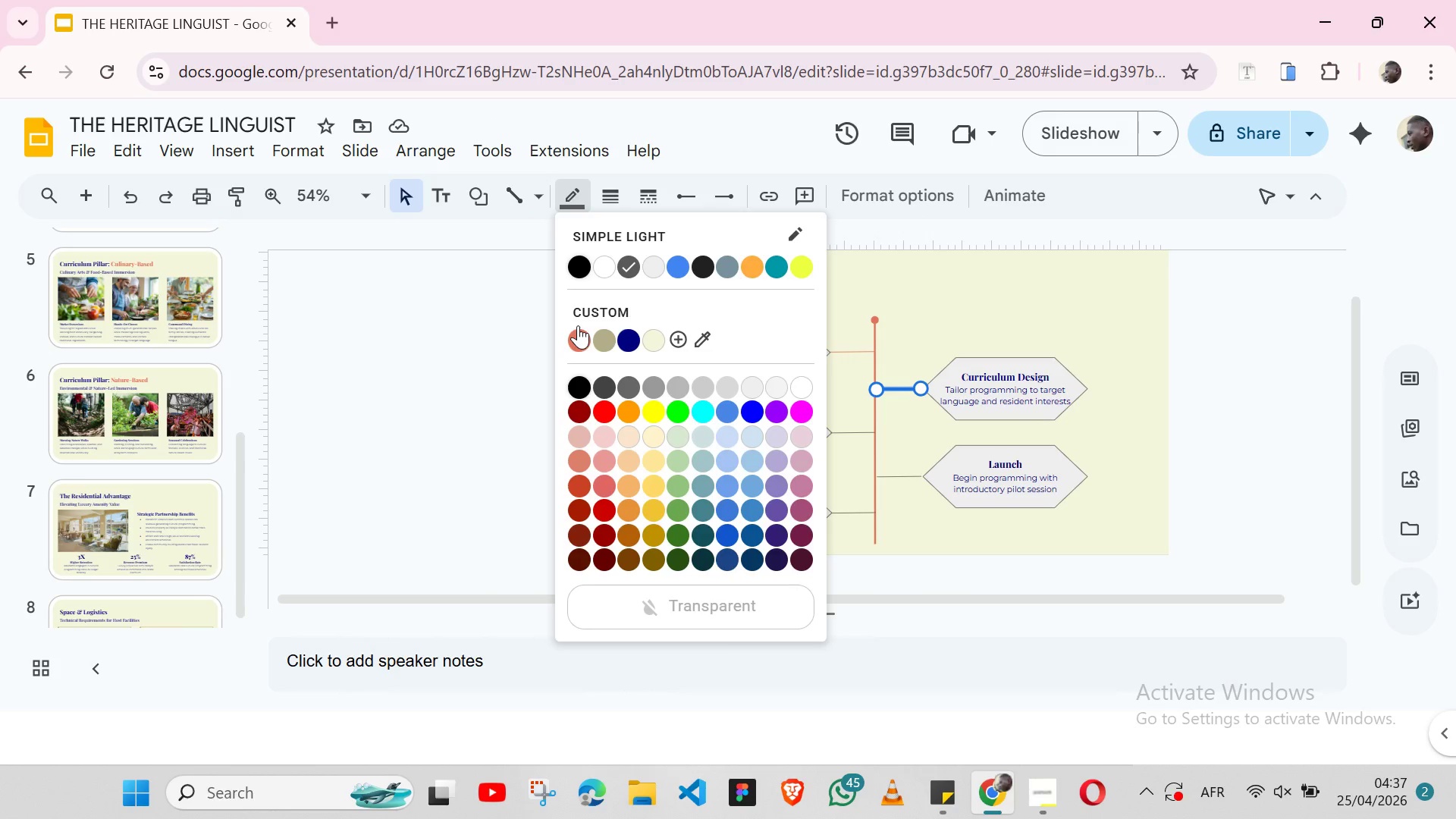 
left_click([578, 337])
 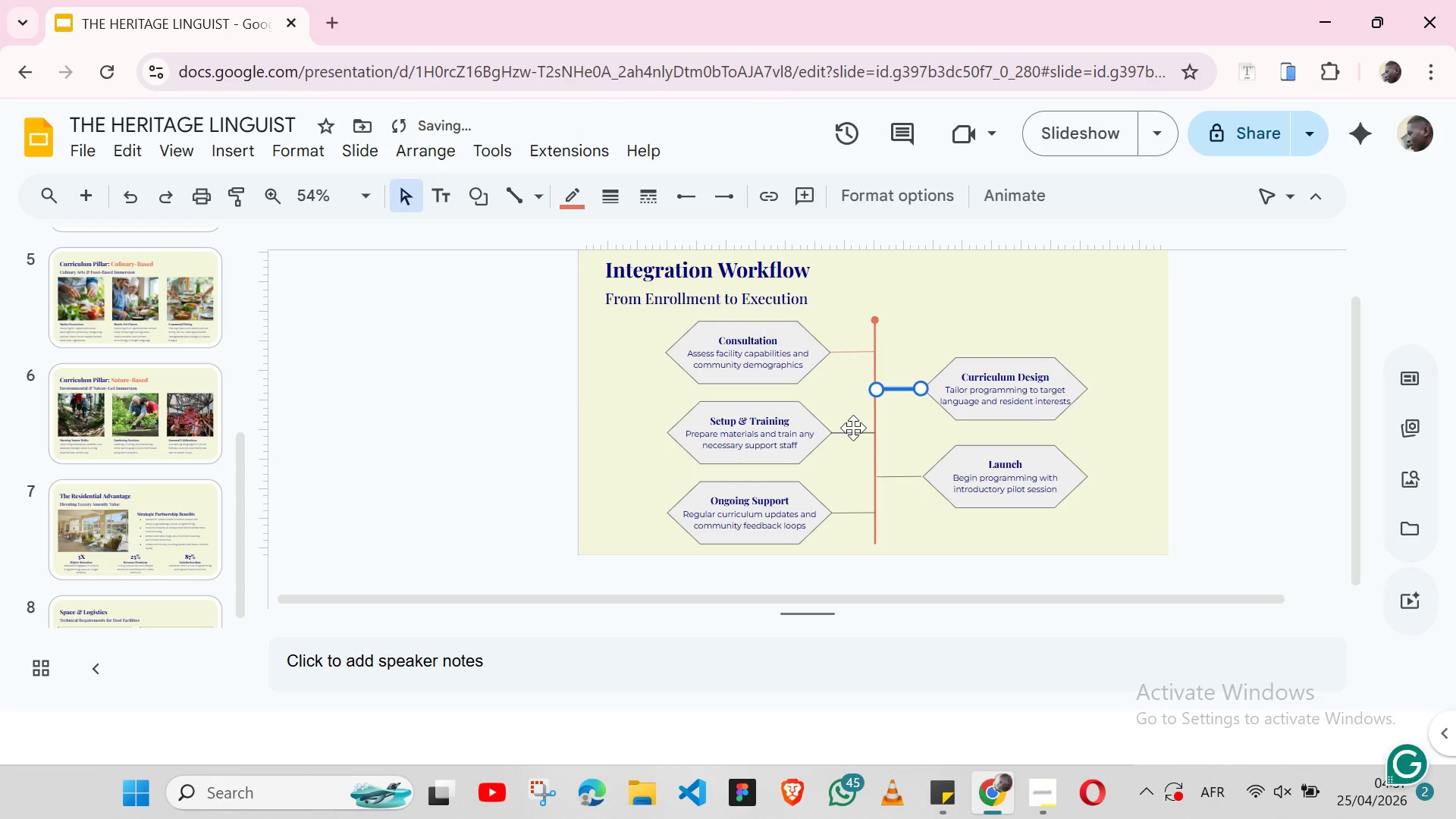 
left_click([853, 429])
 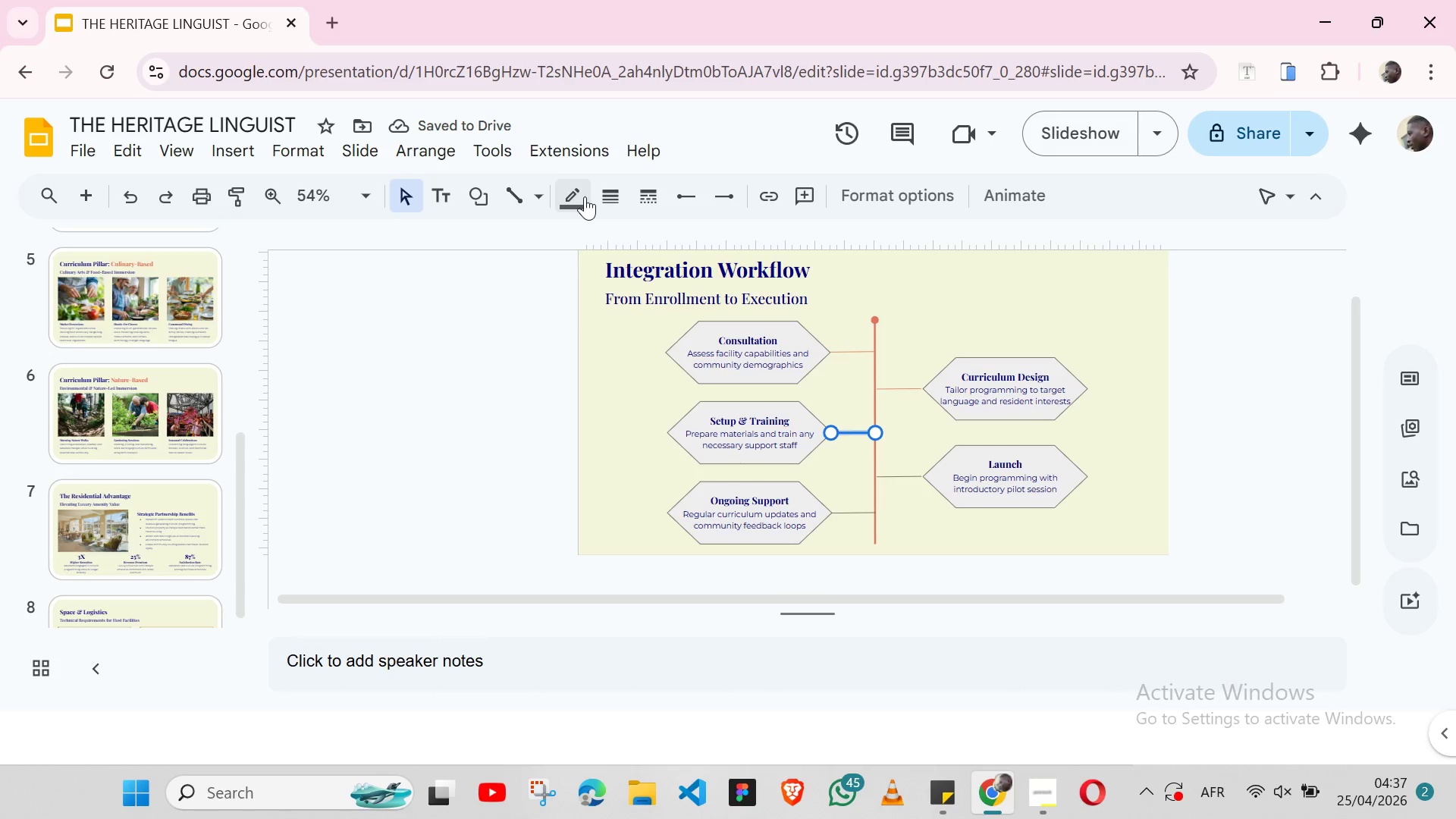 
left_click([585, 196])
 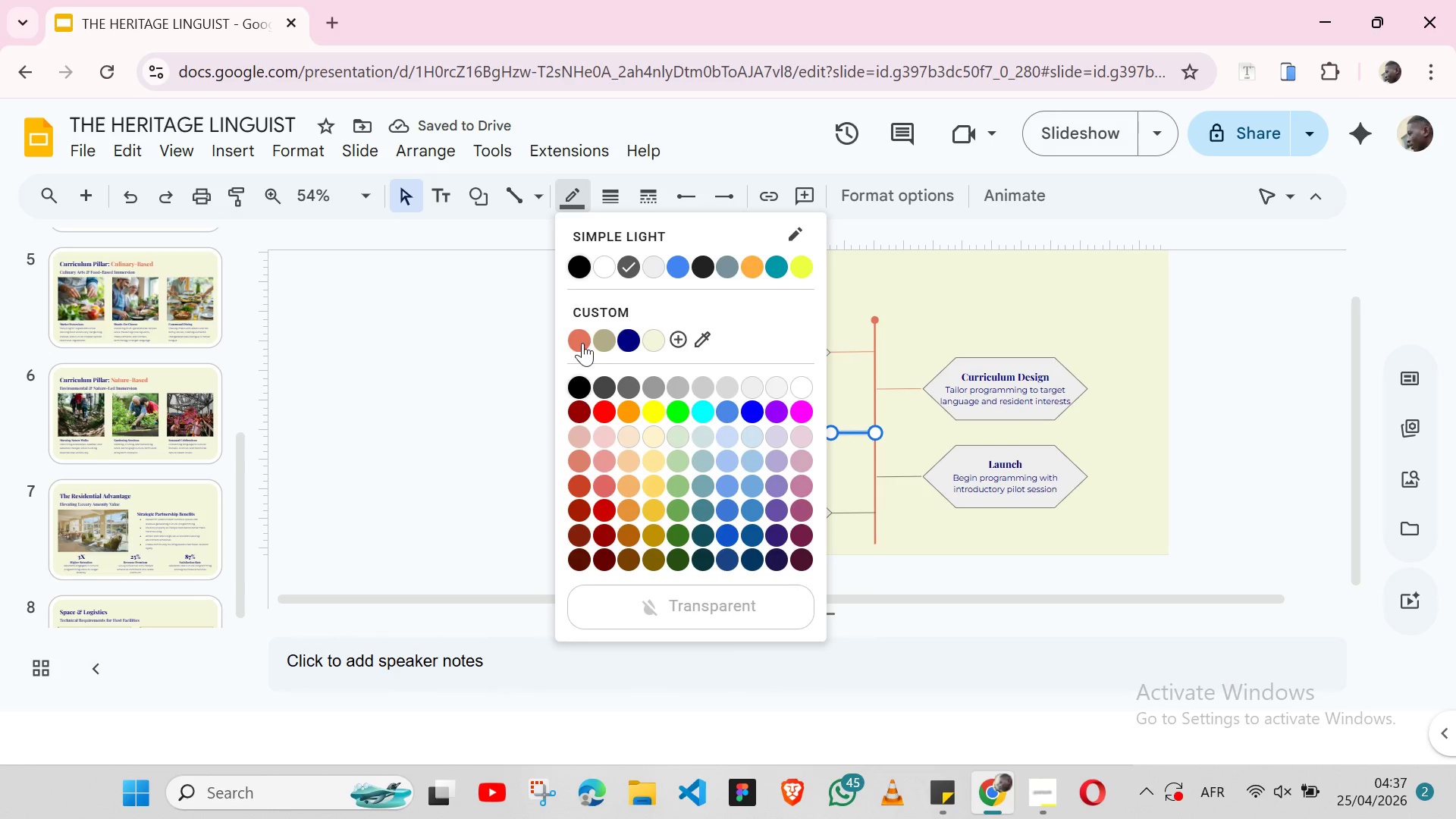 
left_click([582, 343])
 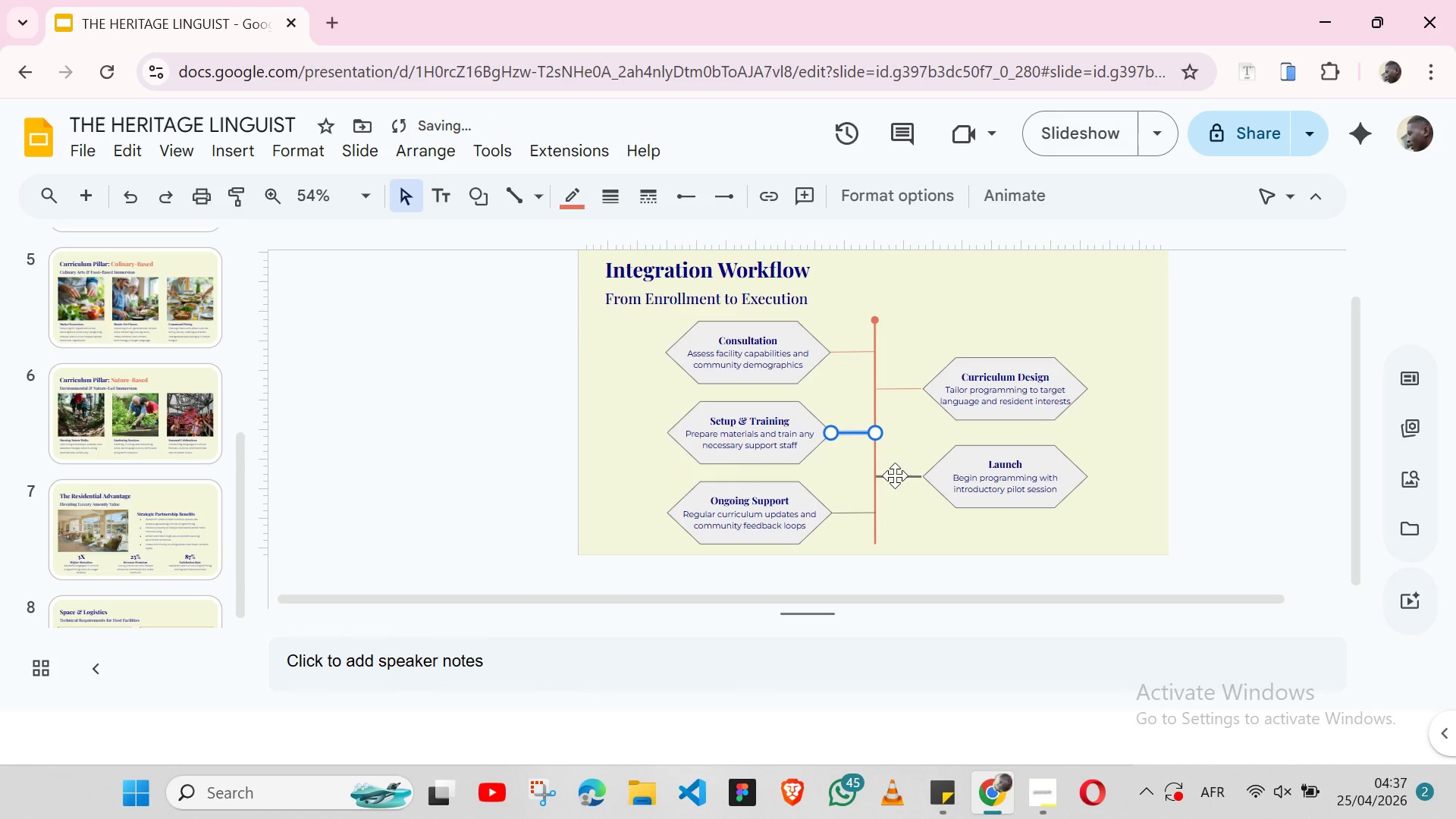 
left_click([895, 475])
 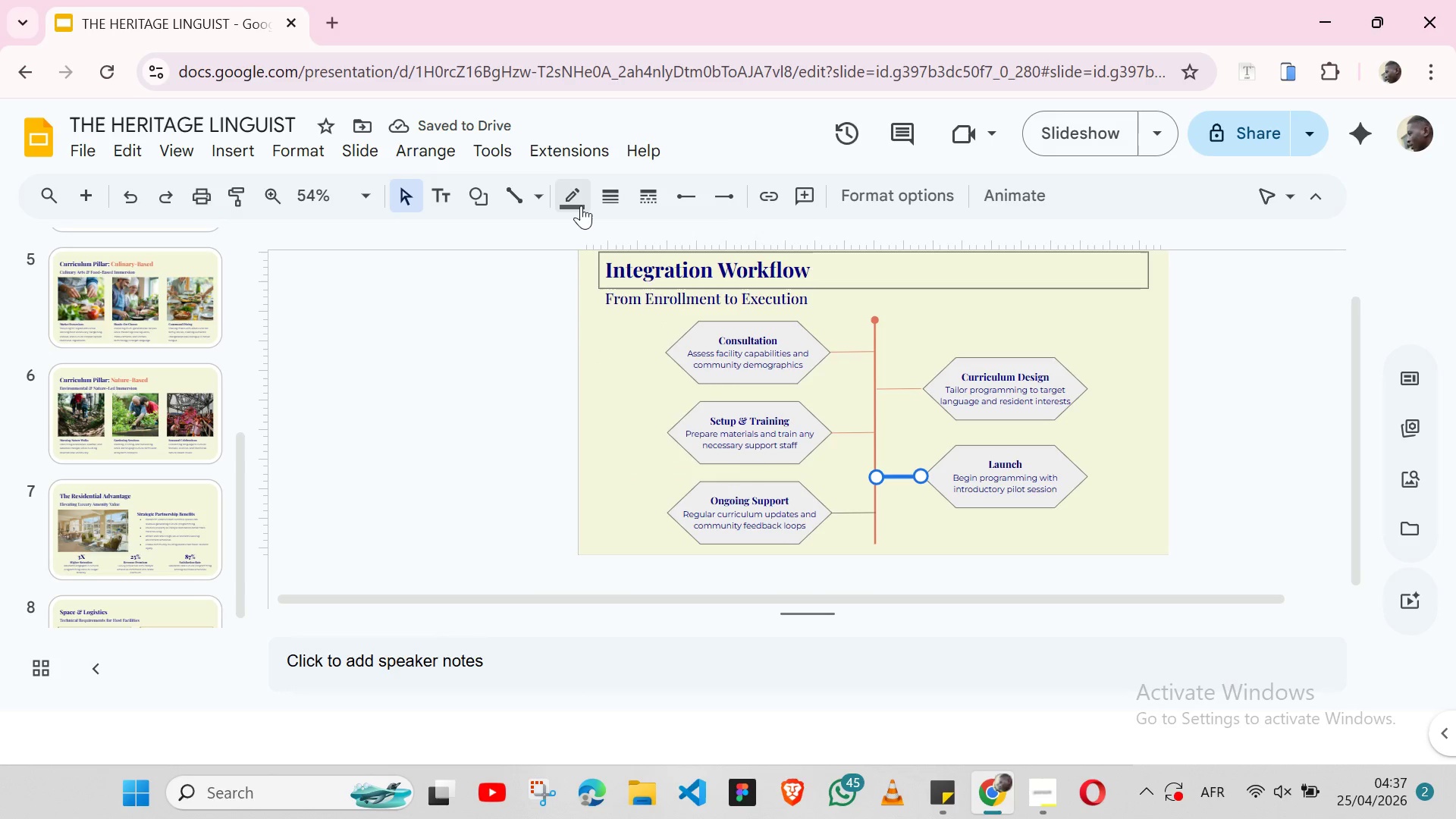 
left_click([581, 206])
 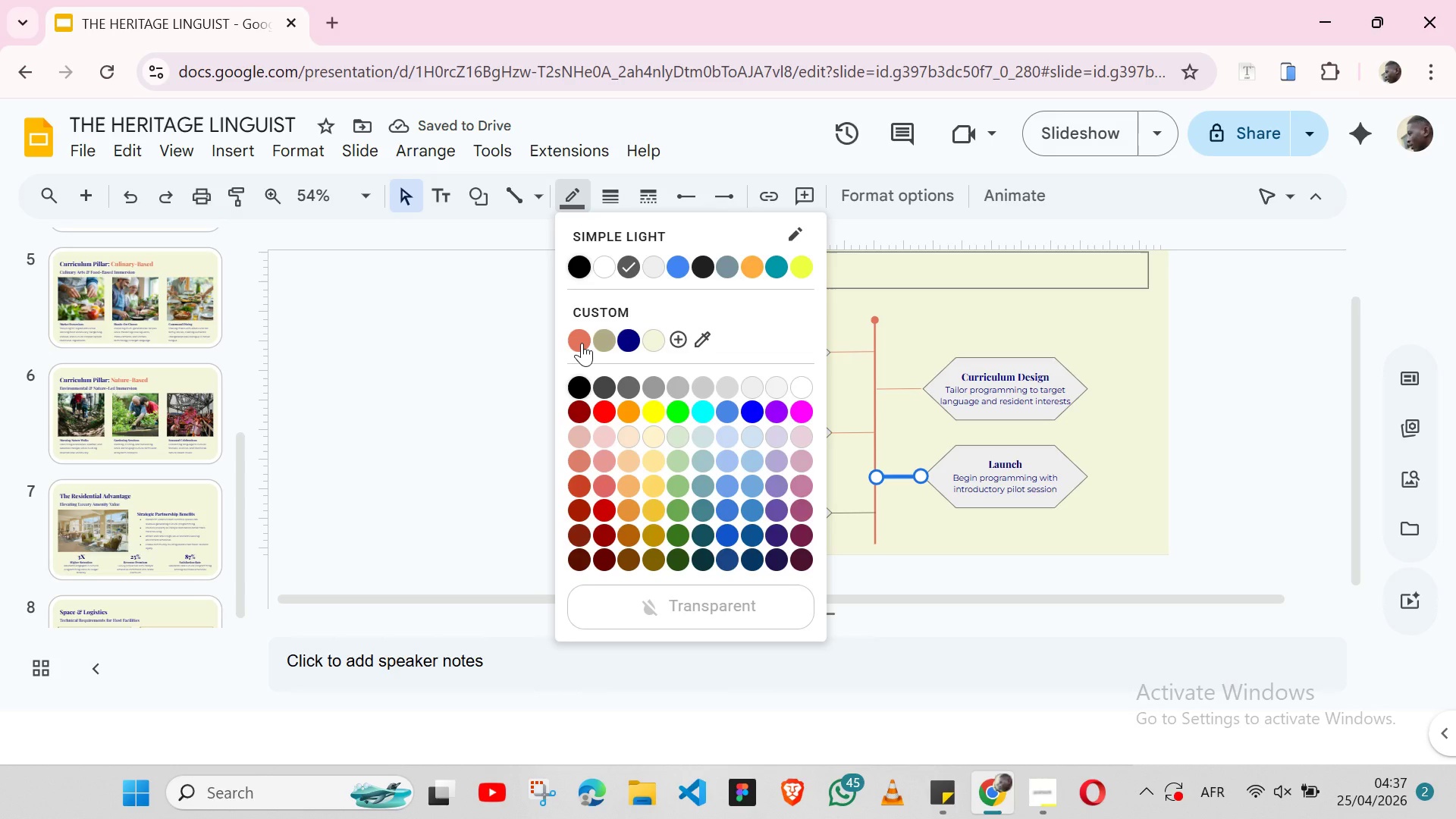 
left_click([582, 343])
 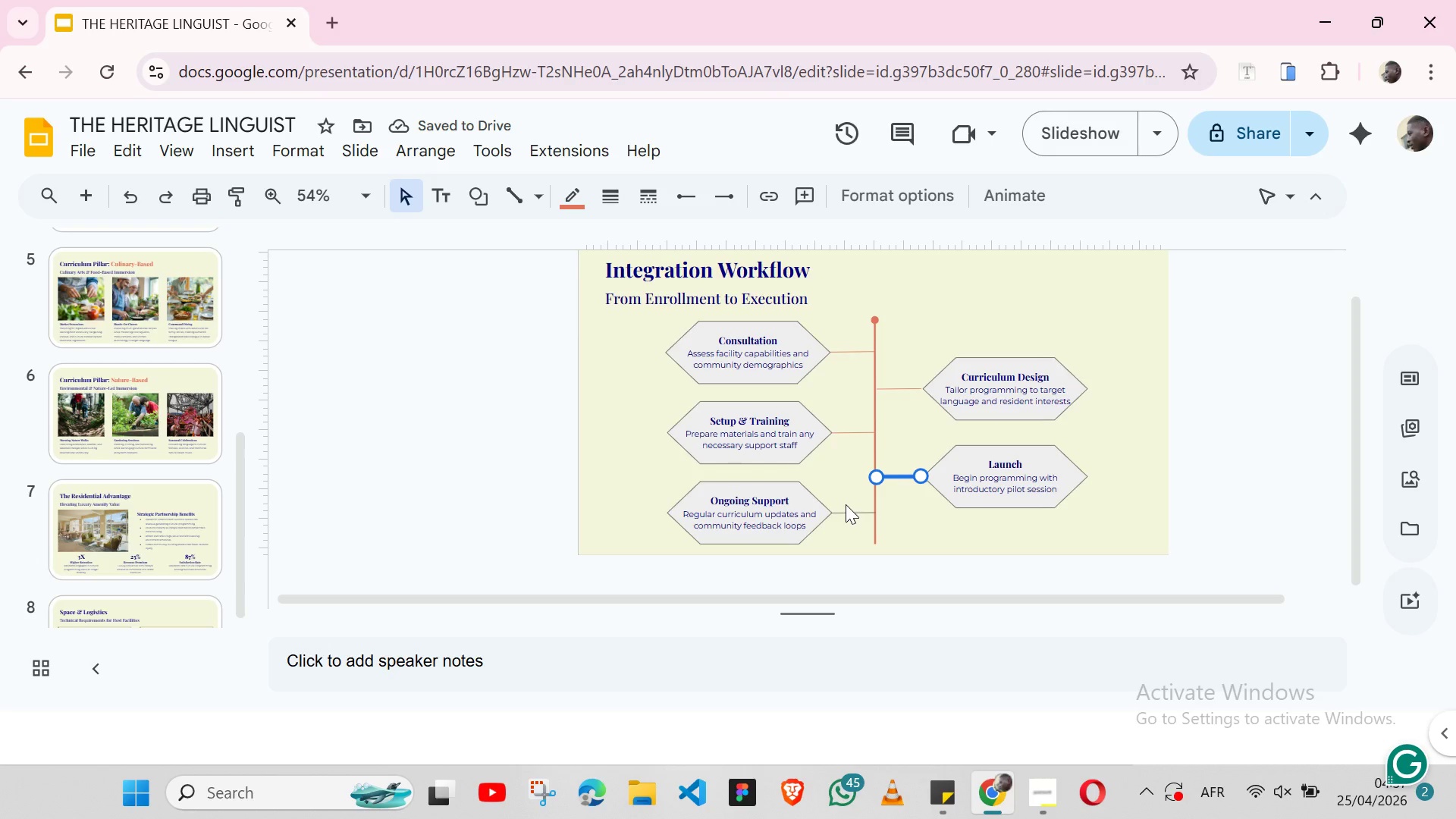 
left_click([849, 513])
 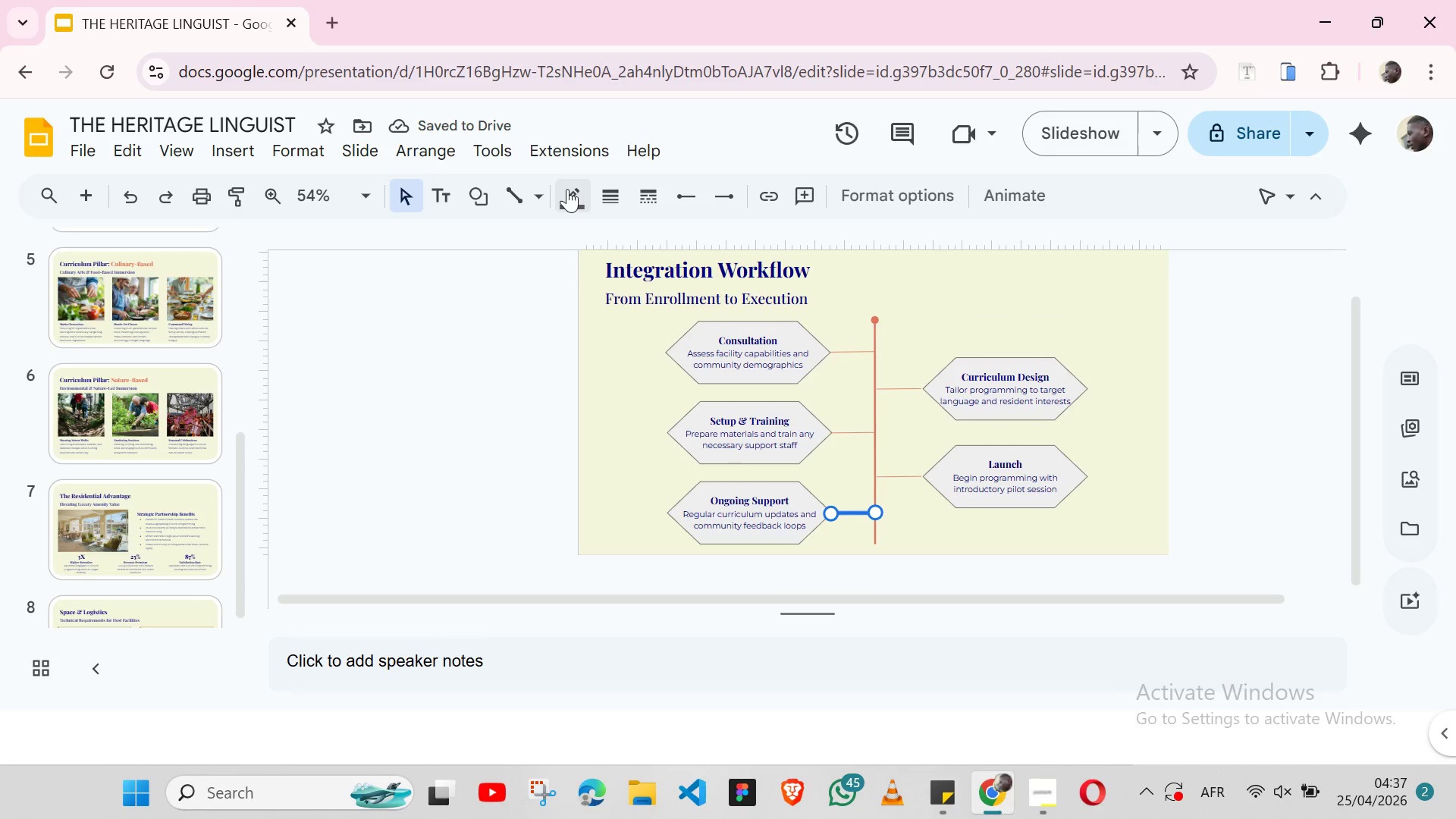 
left_click_drag(start_coordinate=[569, 190], to_coordinate=[580, 344])
 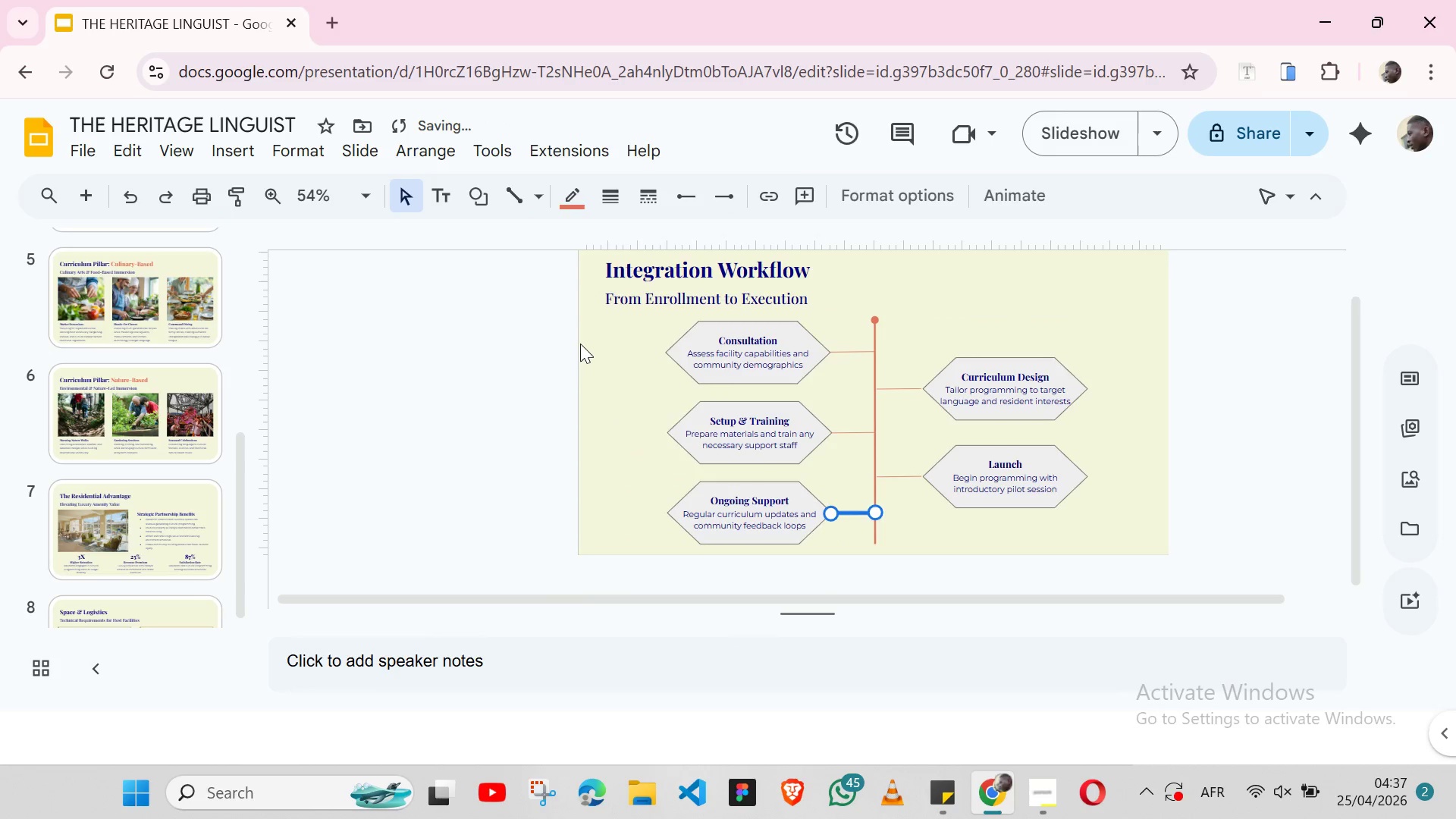 
left_click([580, 344])
 